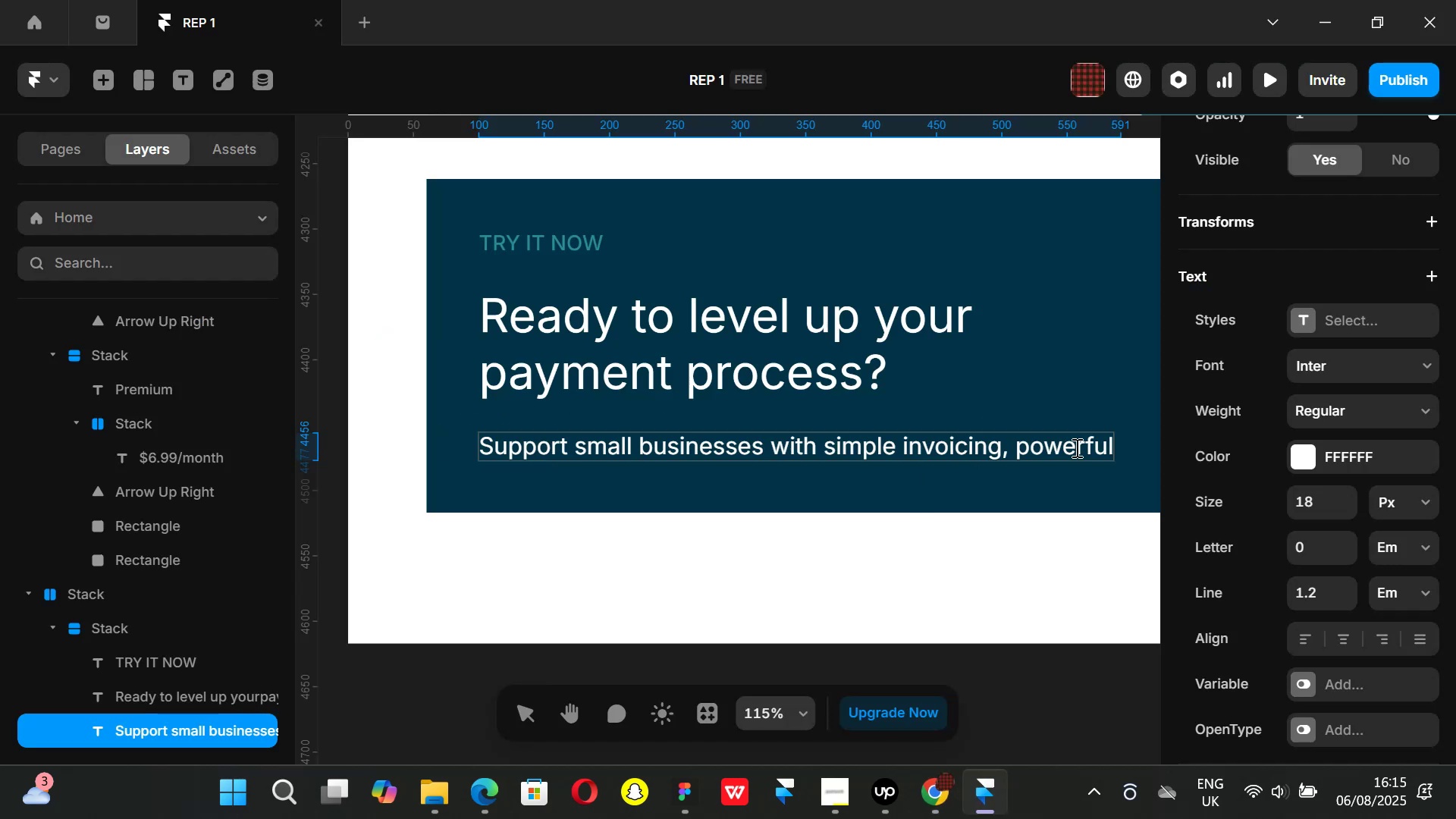 
key(Shift+ShiftLeft)
 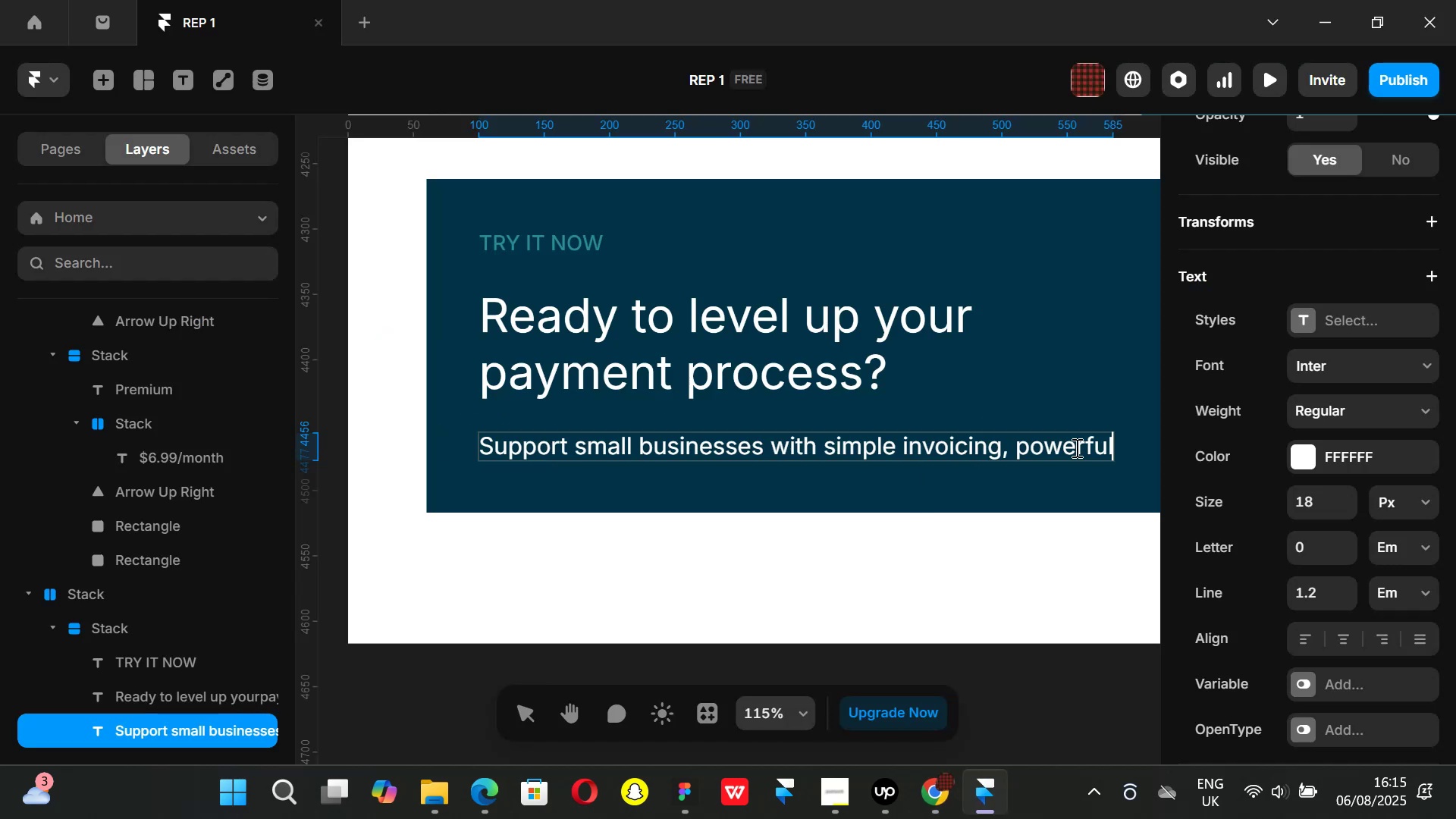 
key(Shift+Enter)
 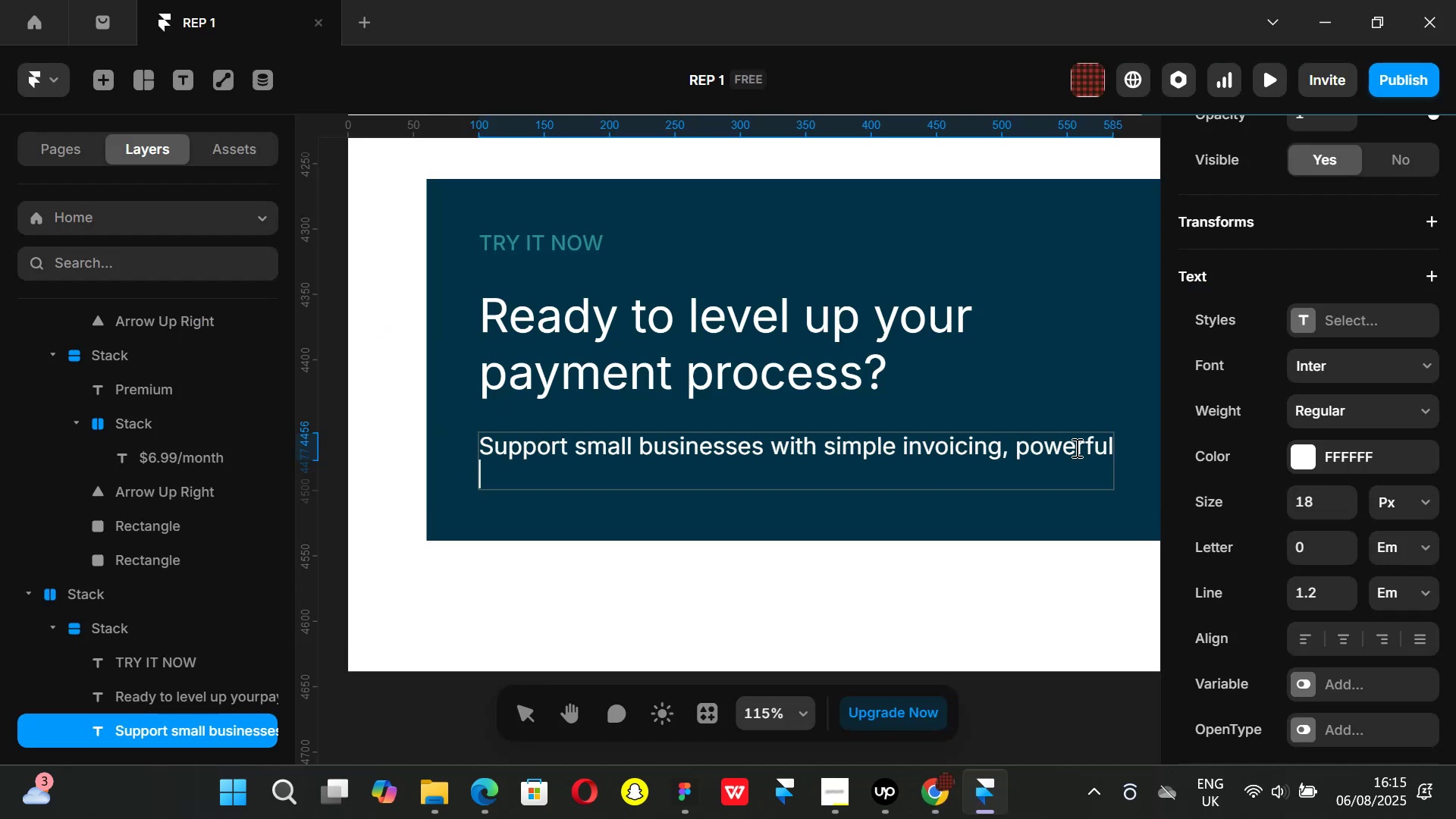 
type(integrations)
 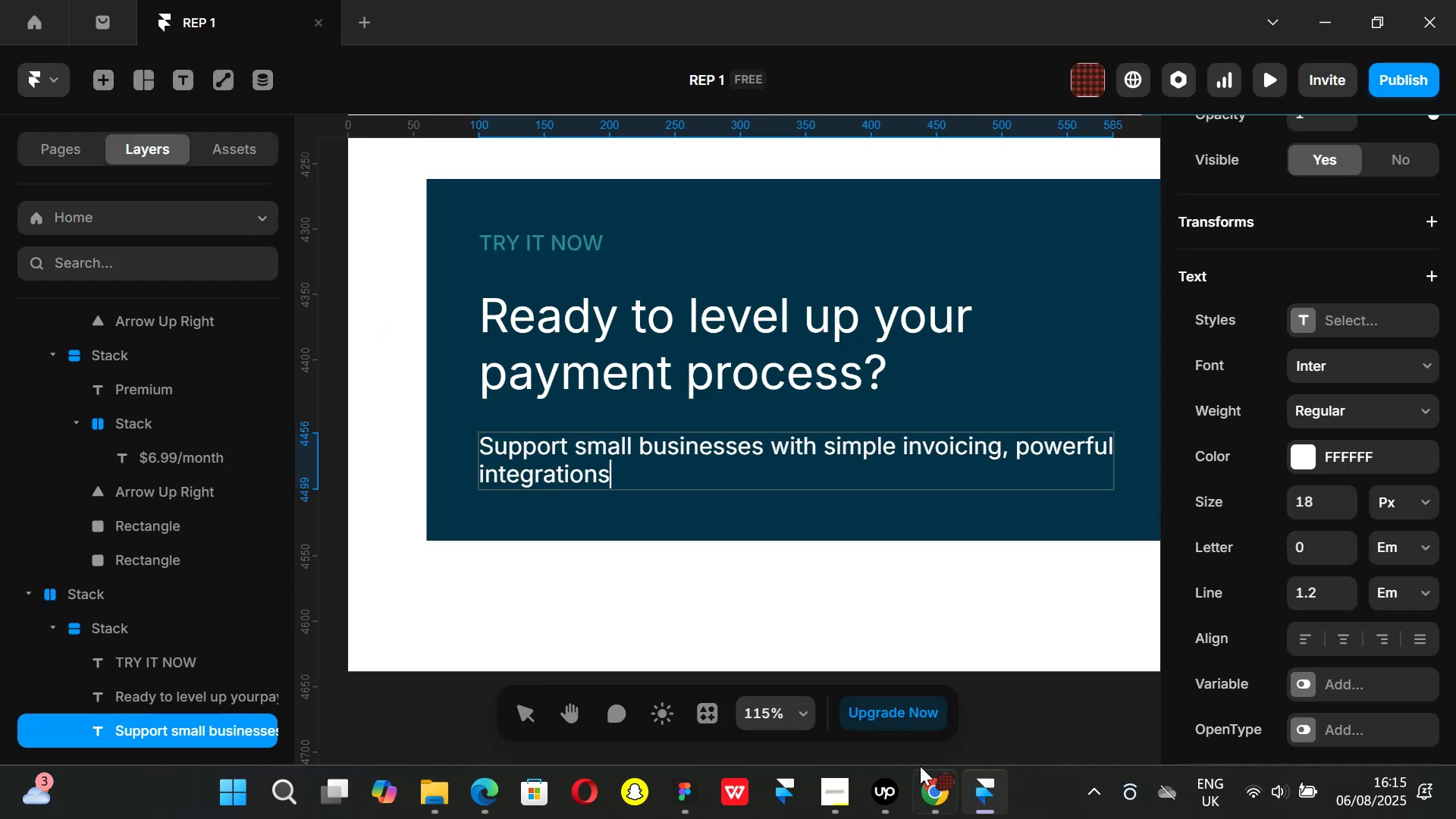 
left_click([920, 799])
 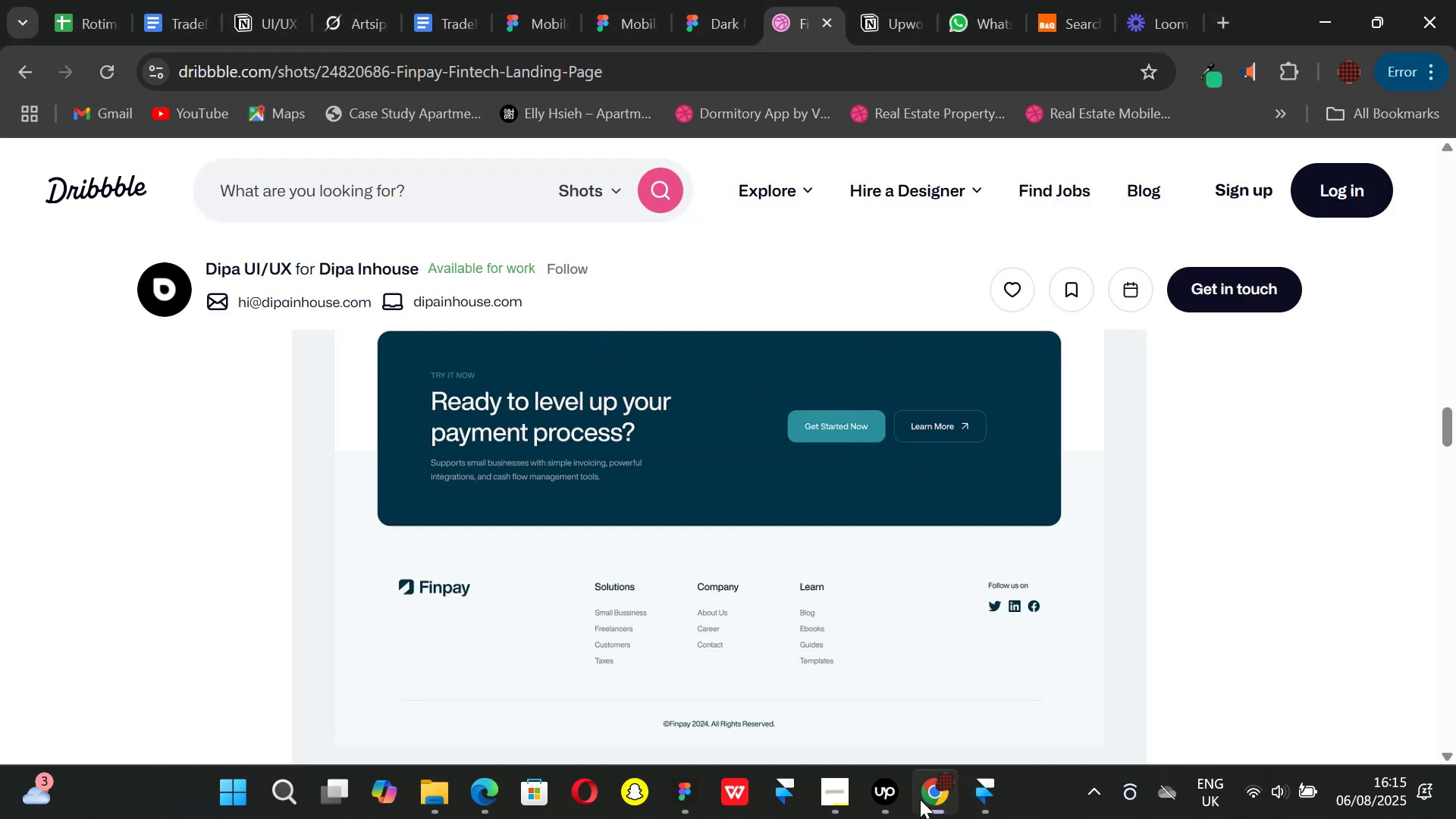 
left_click([992, 801])
 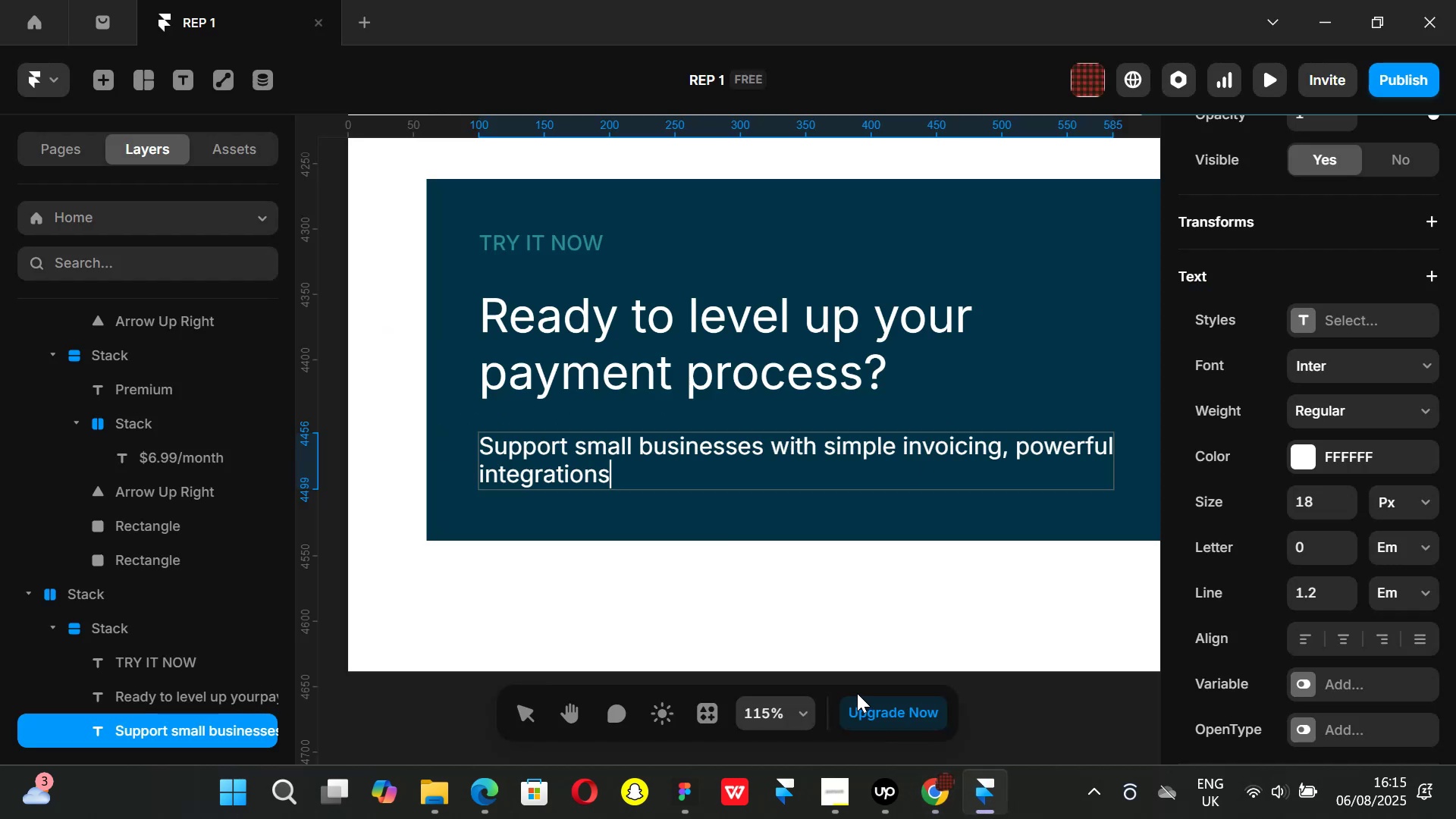 
type(,and cash flow managment tools)
 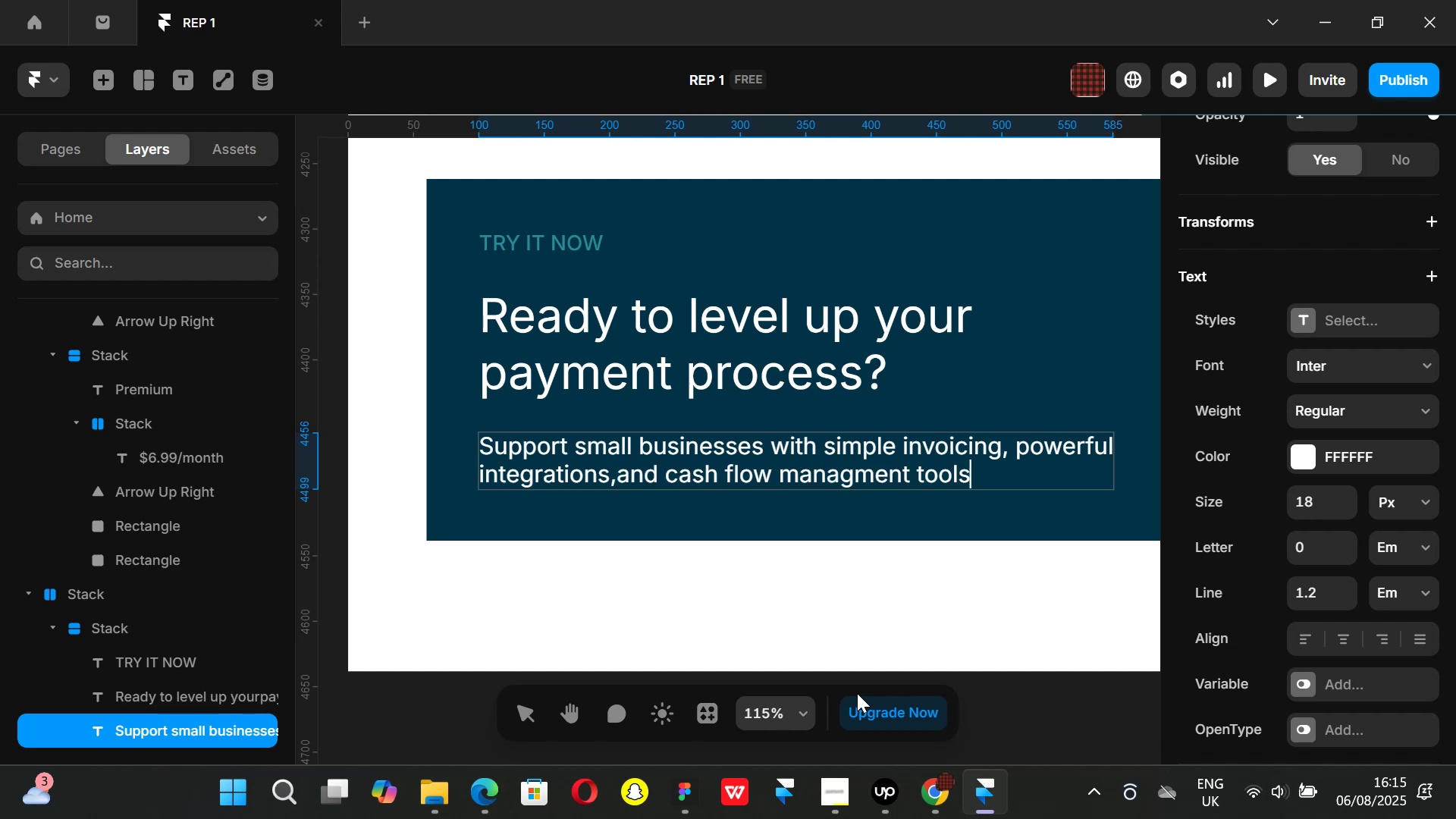 
hold_key(key=ArrowLeft, duration=0.78)
 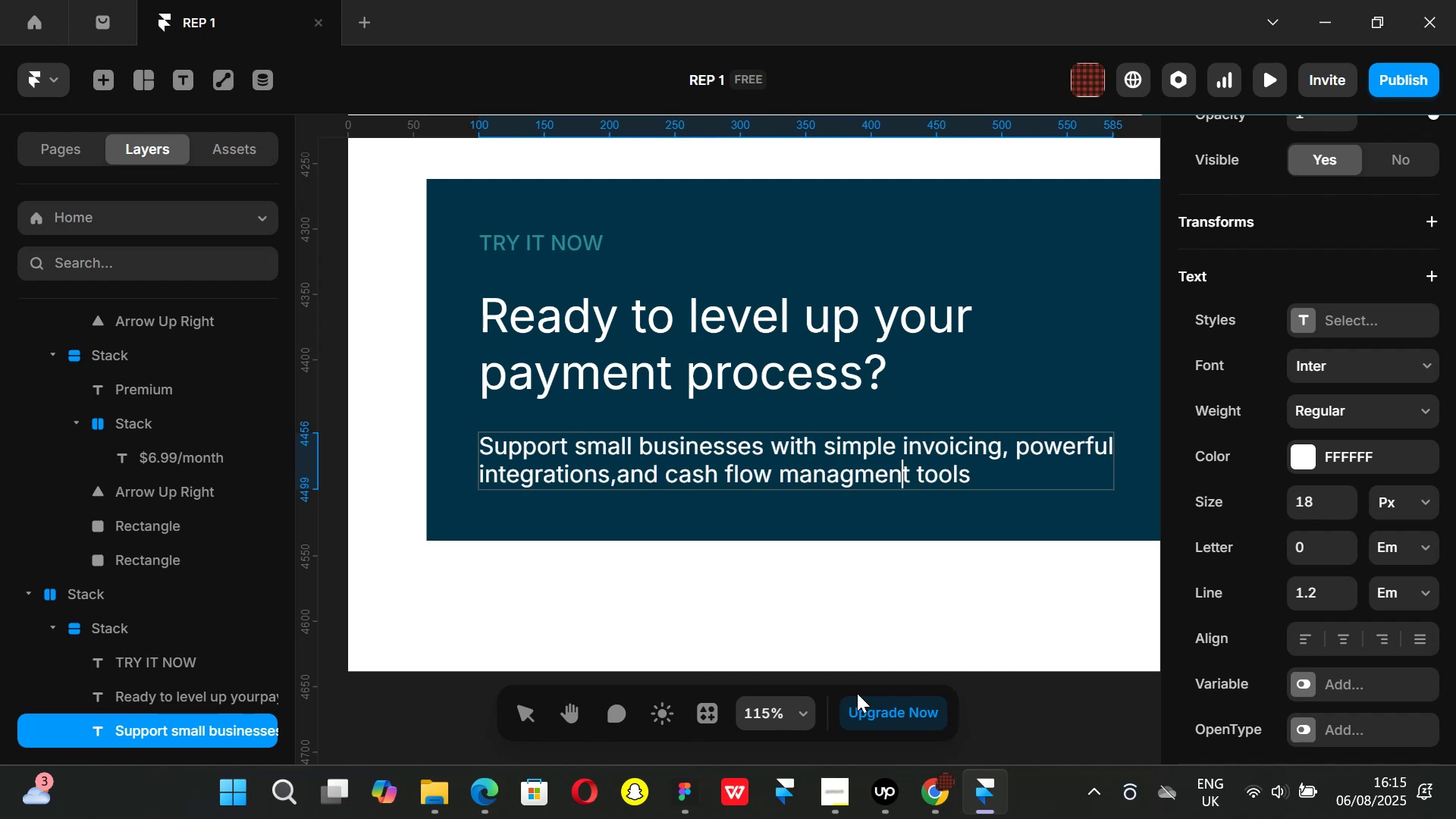 
key(ArrowLeft)
 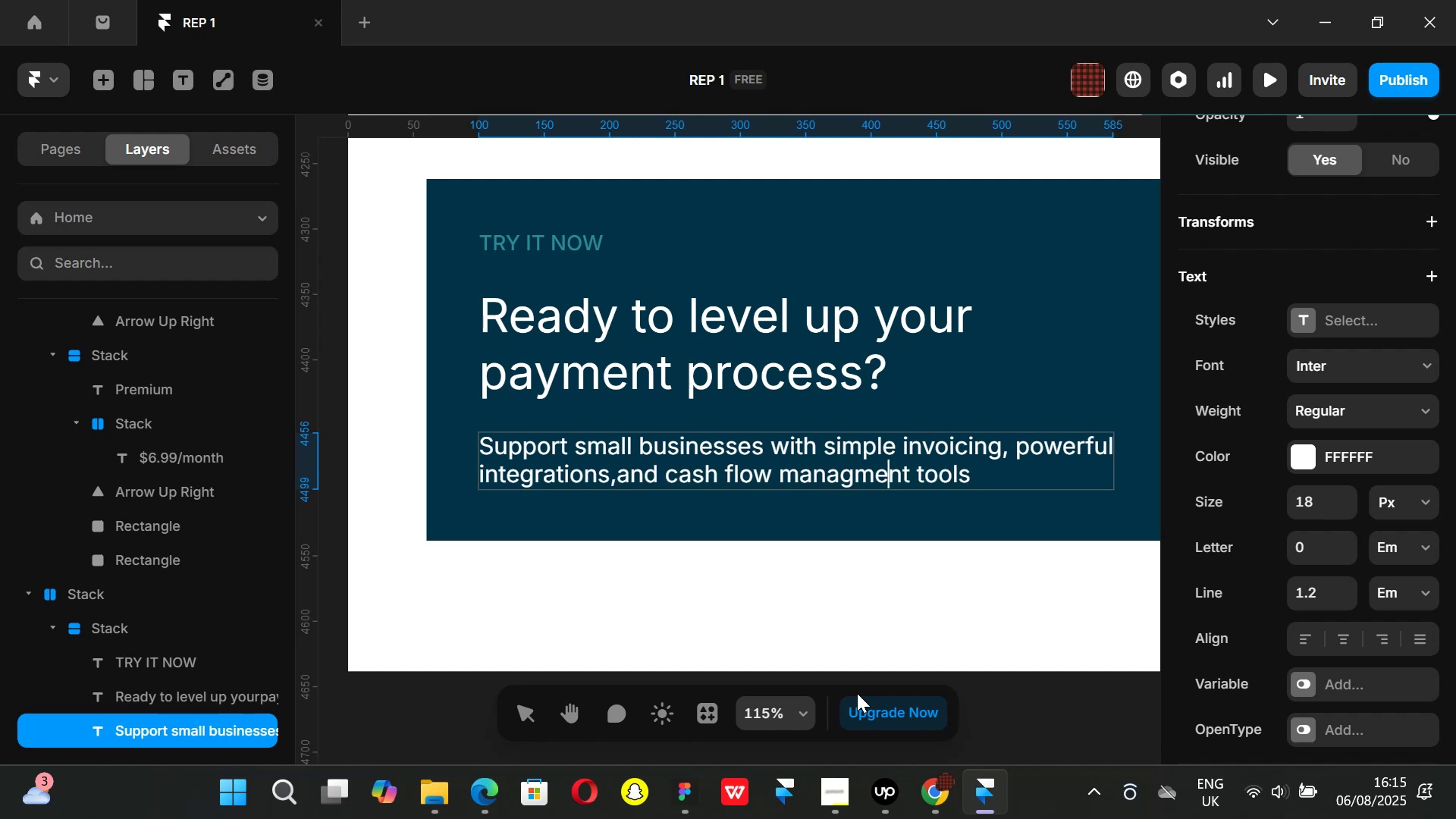 
key(ArrowLeft)
 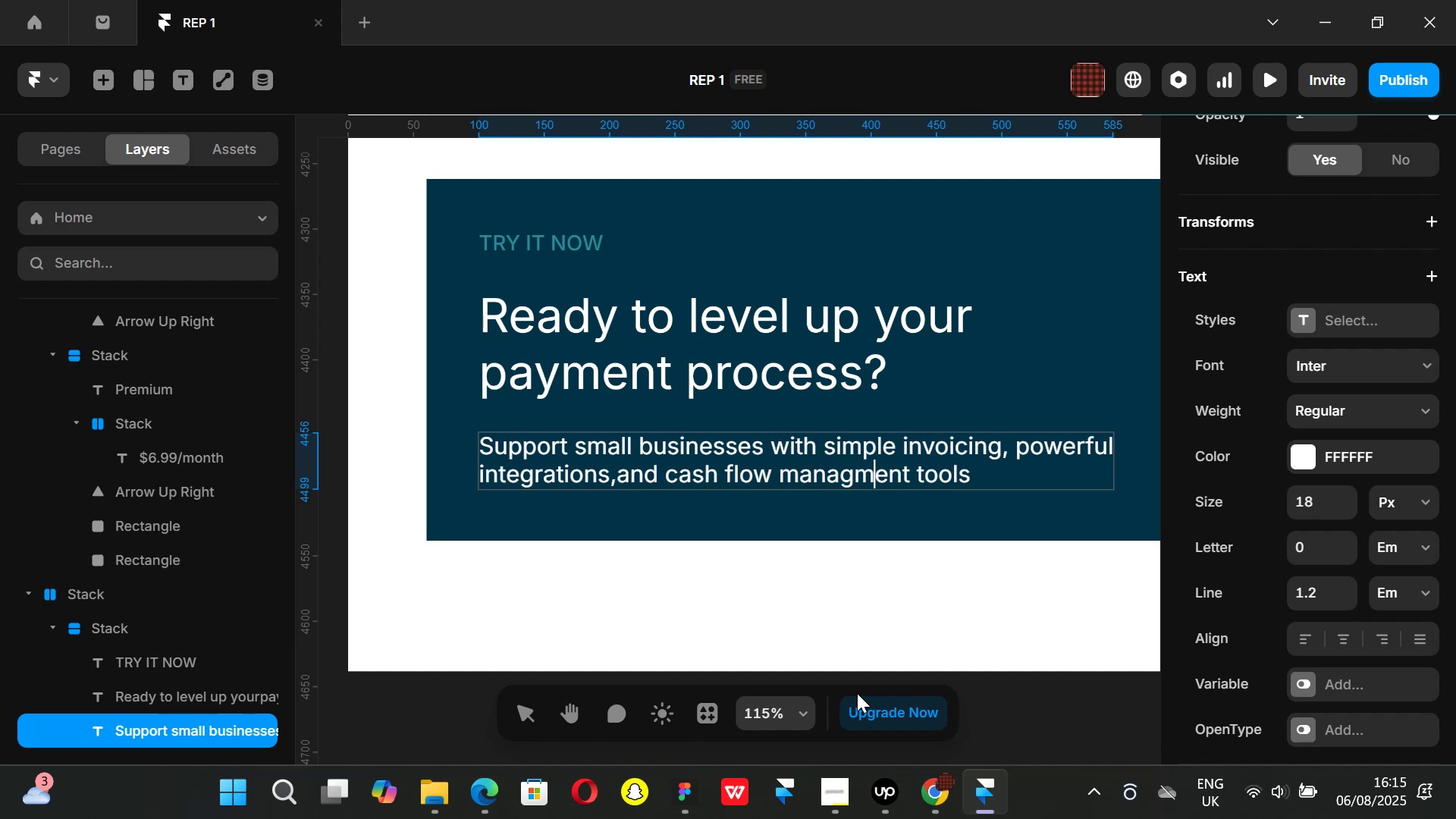 
key(ArrowLeft)
 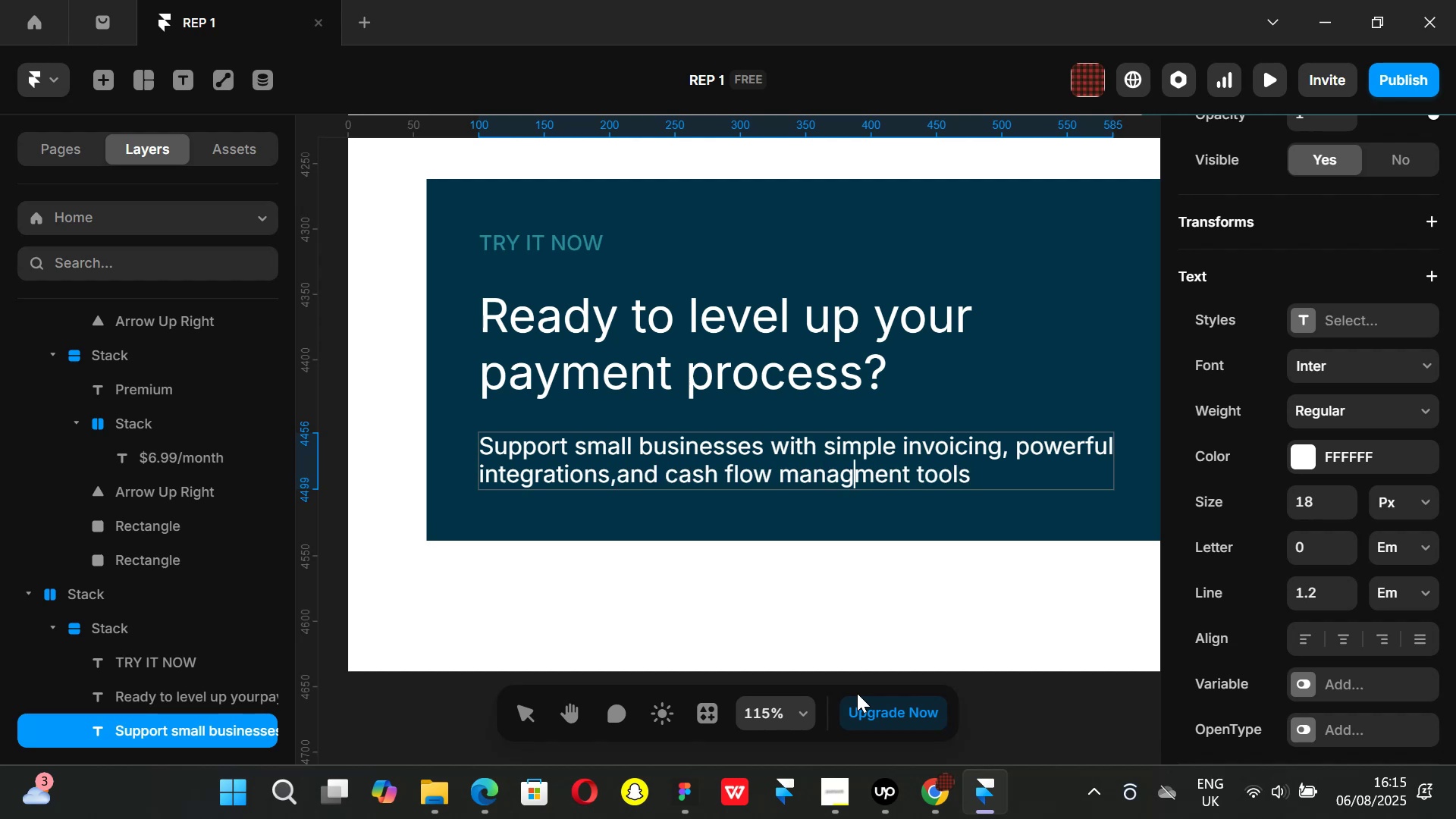 
key(ArrowLeft)
 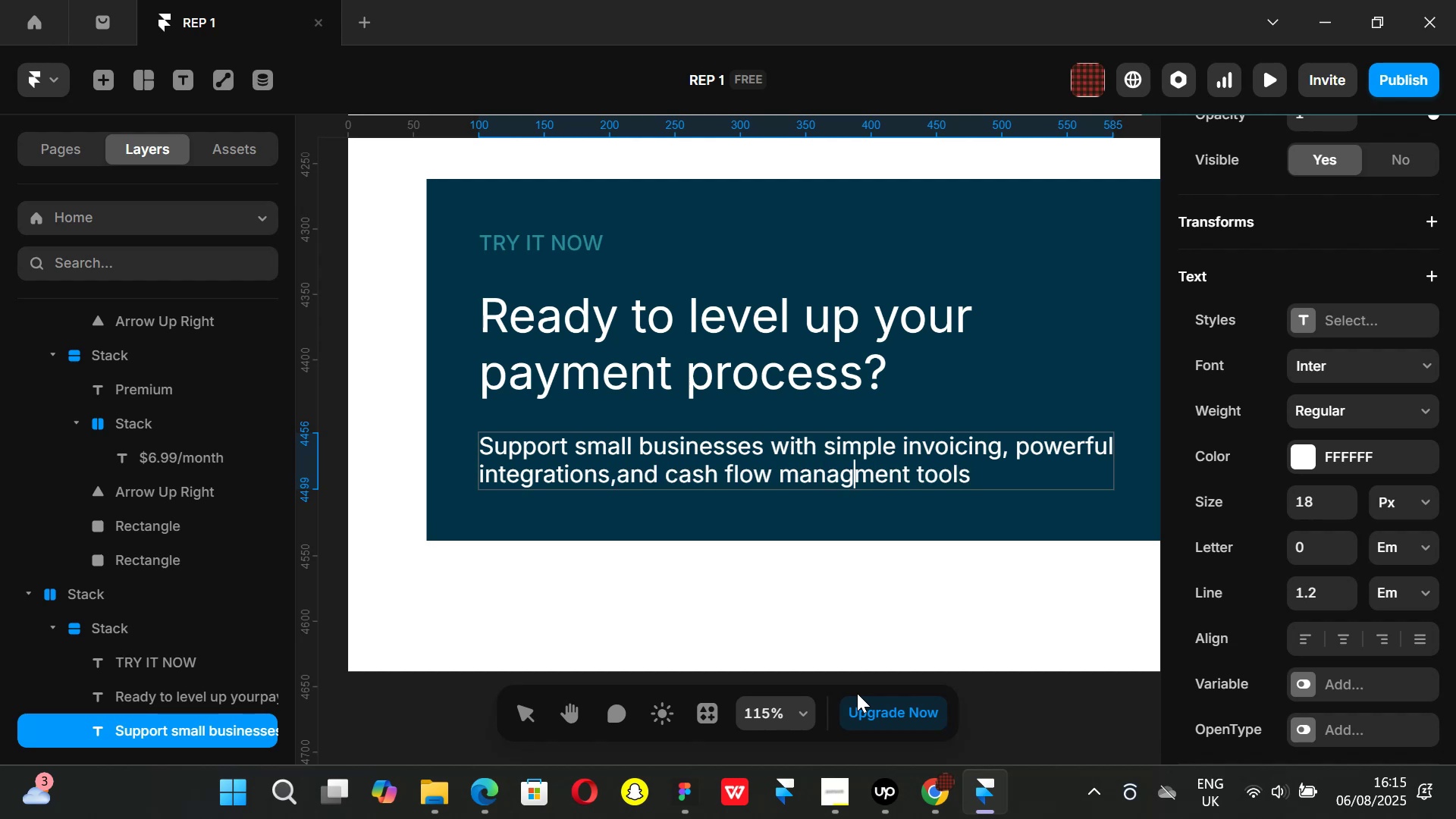 
key(E)
 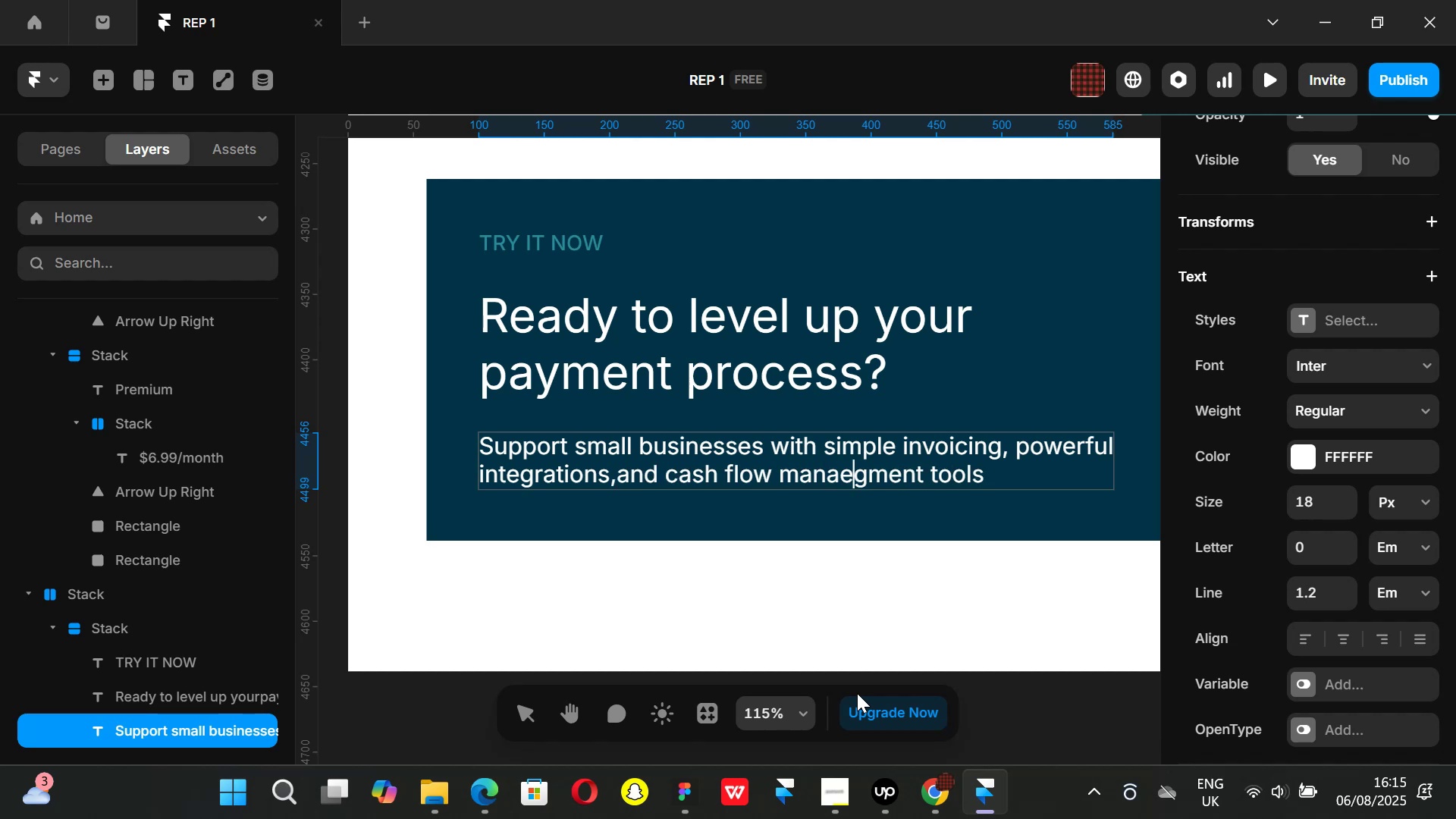 
hold_key(key=ArrowLeft, duration=0.36)
 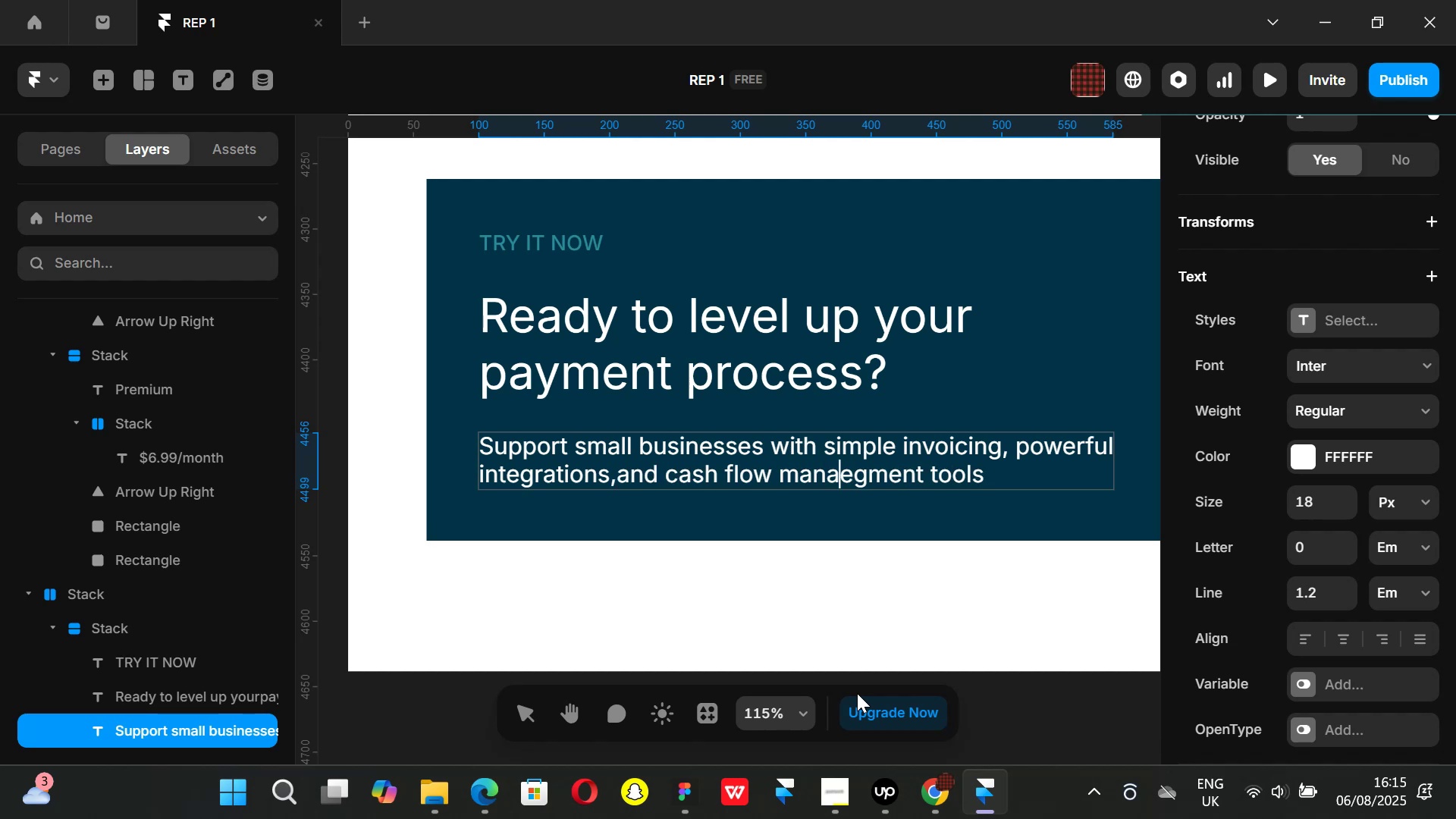 
key(ArrowRight)
 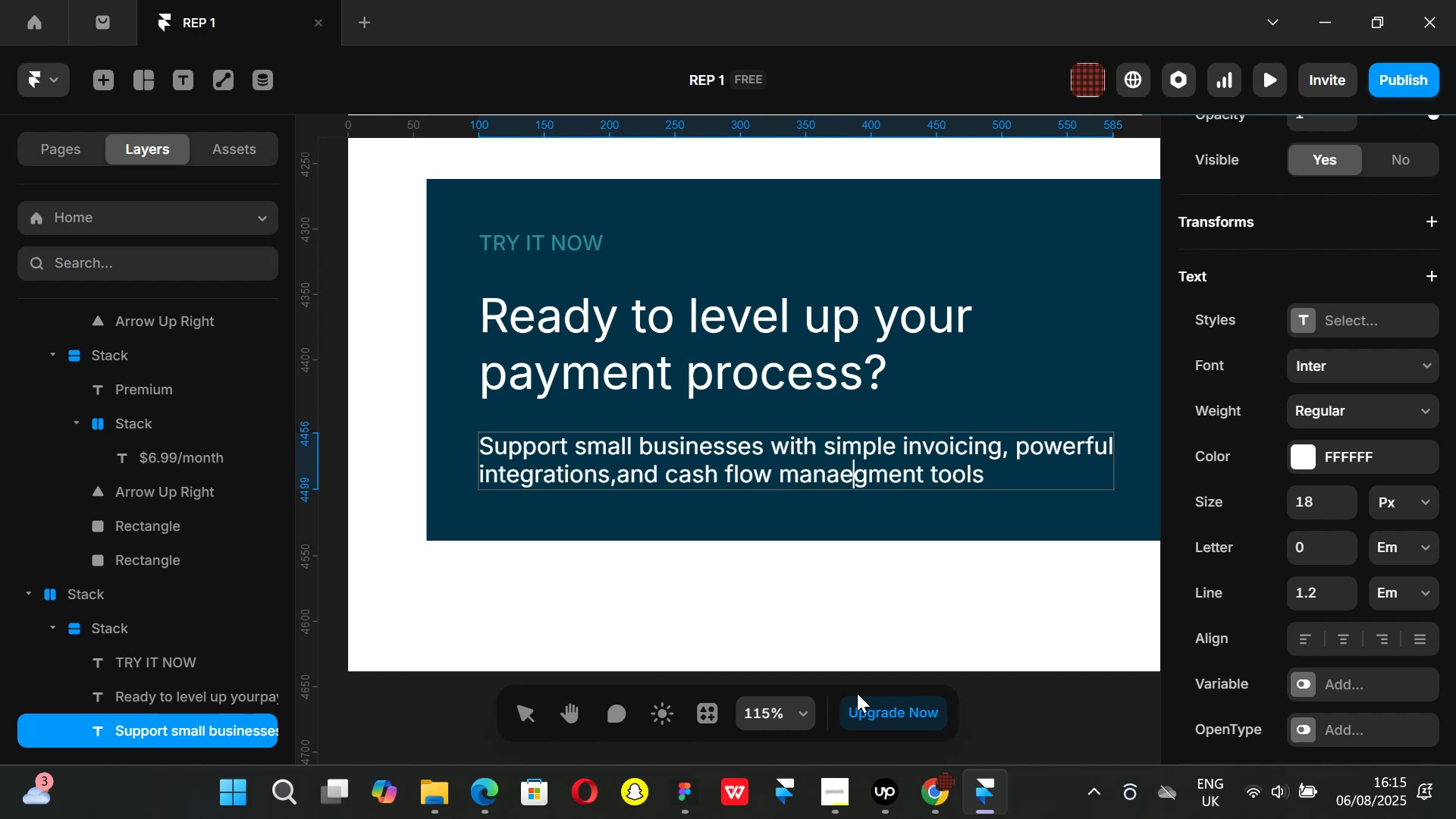 
key(Backspace)
 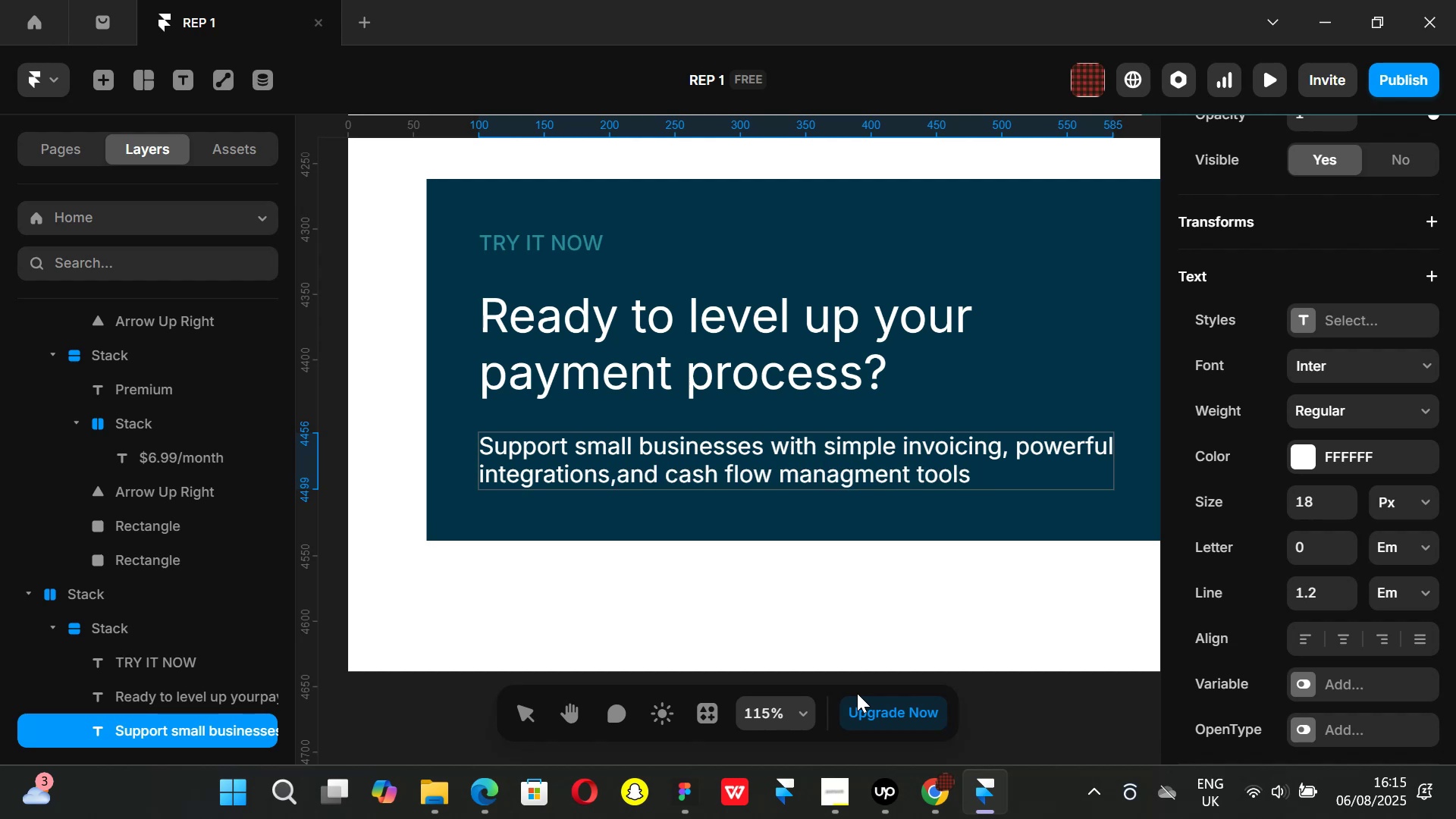 
key(ArrowRight)
 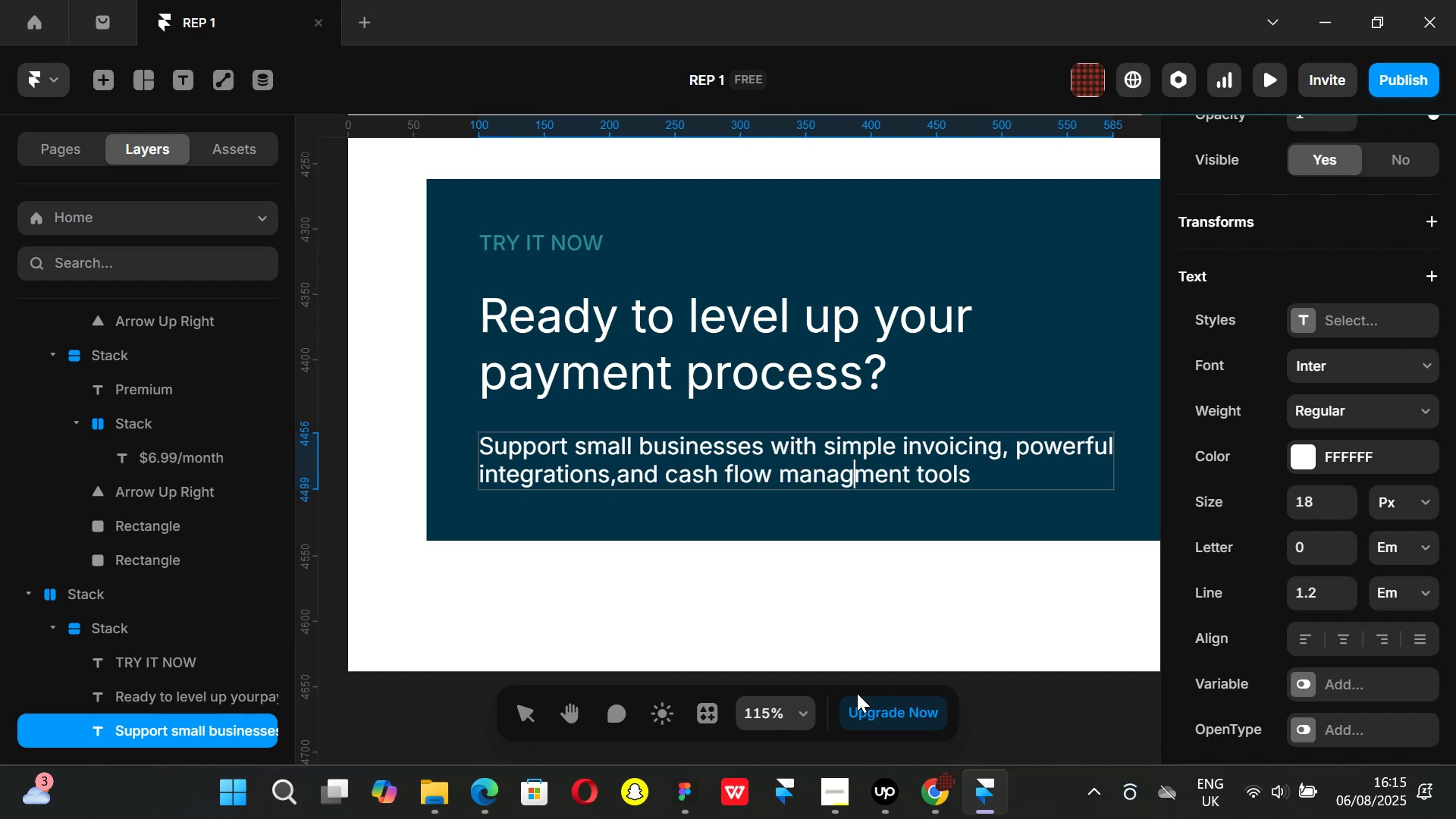 
key(E)
 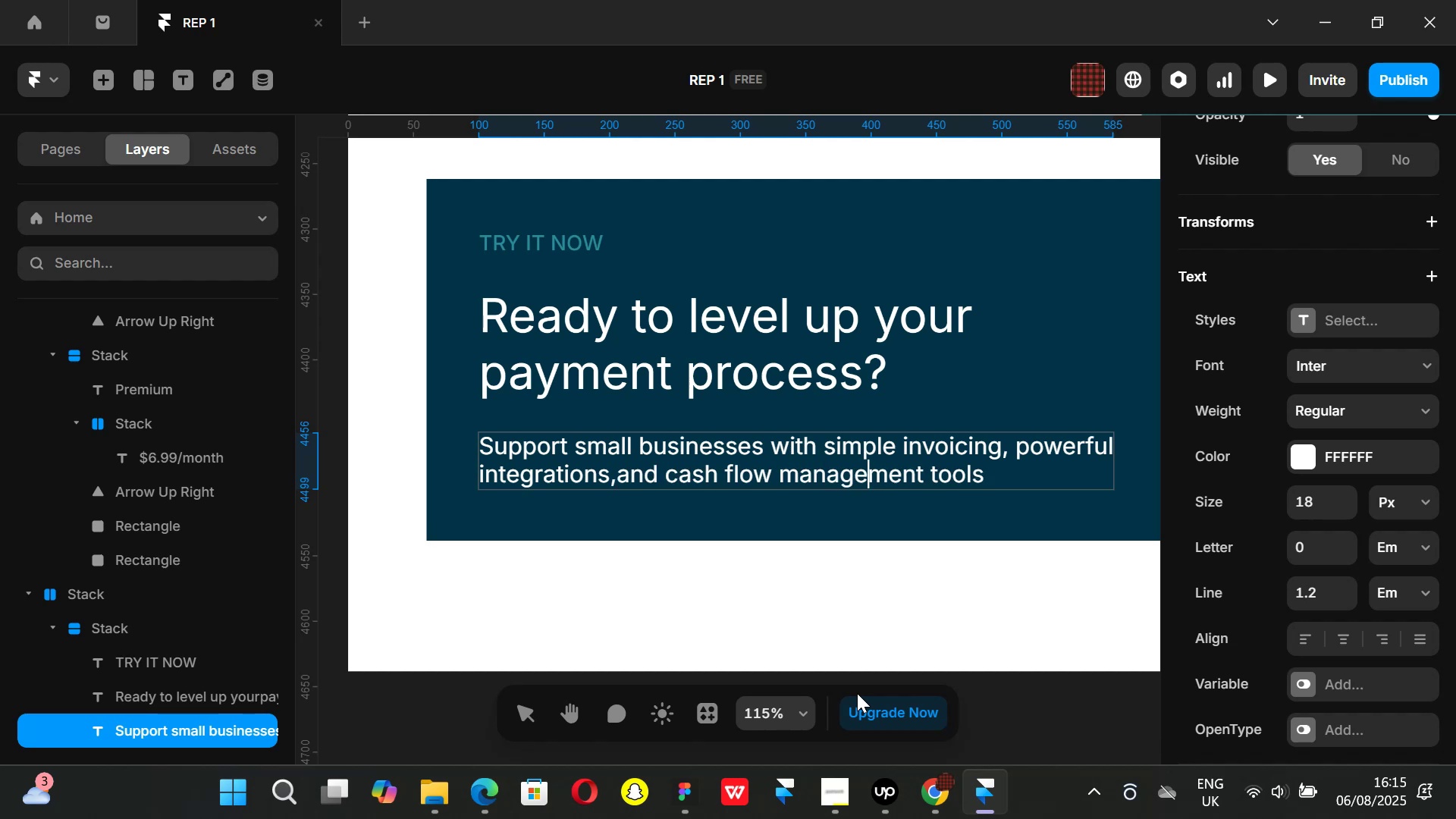 
hold_key(key=ArrowLeft, duration=1.21)
 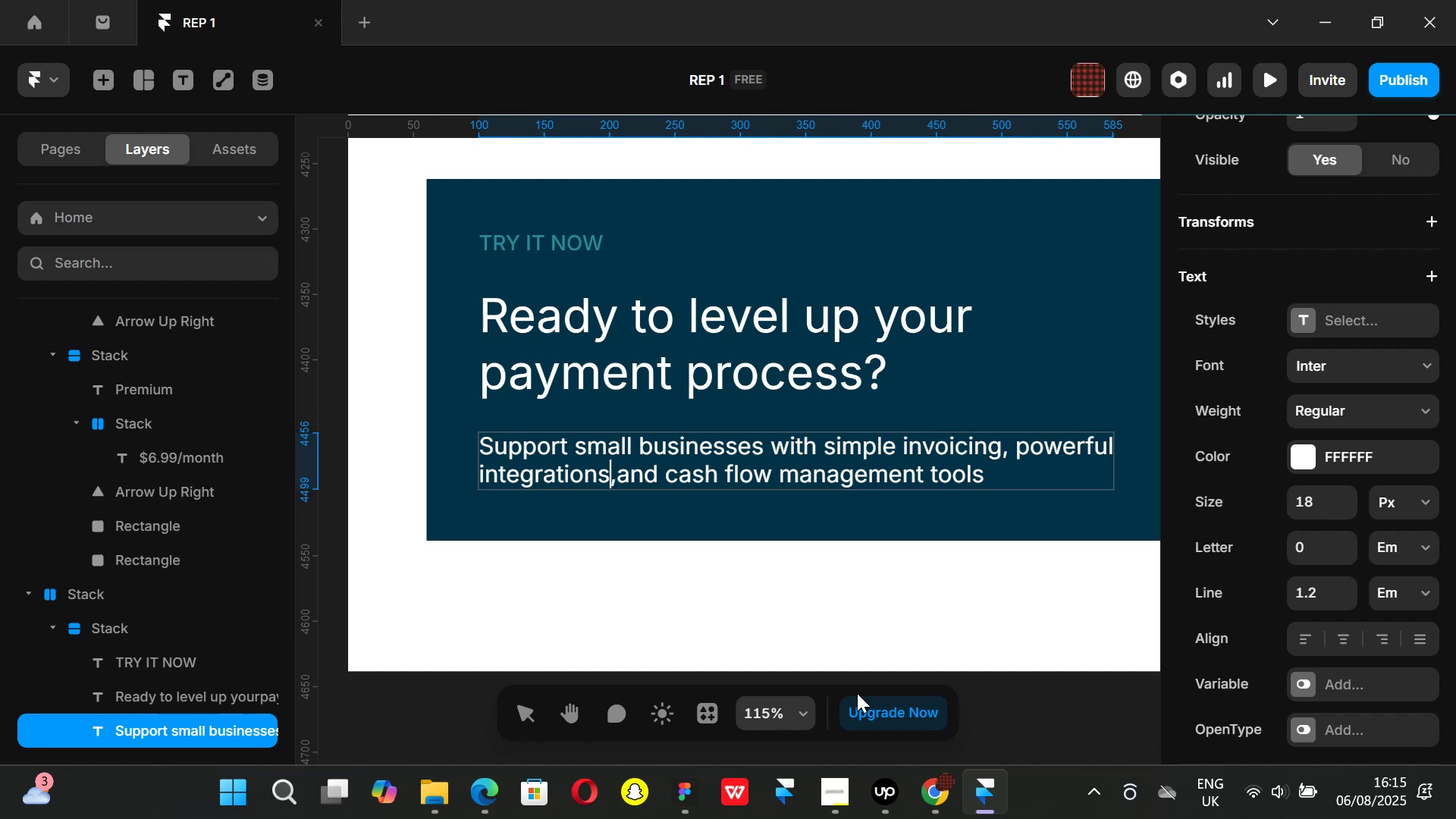 
key(ArrowRight)
 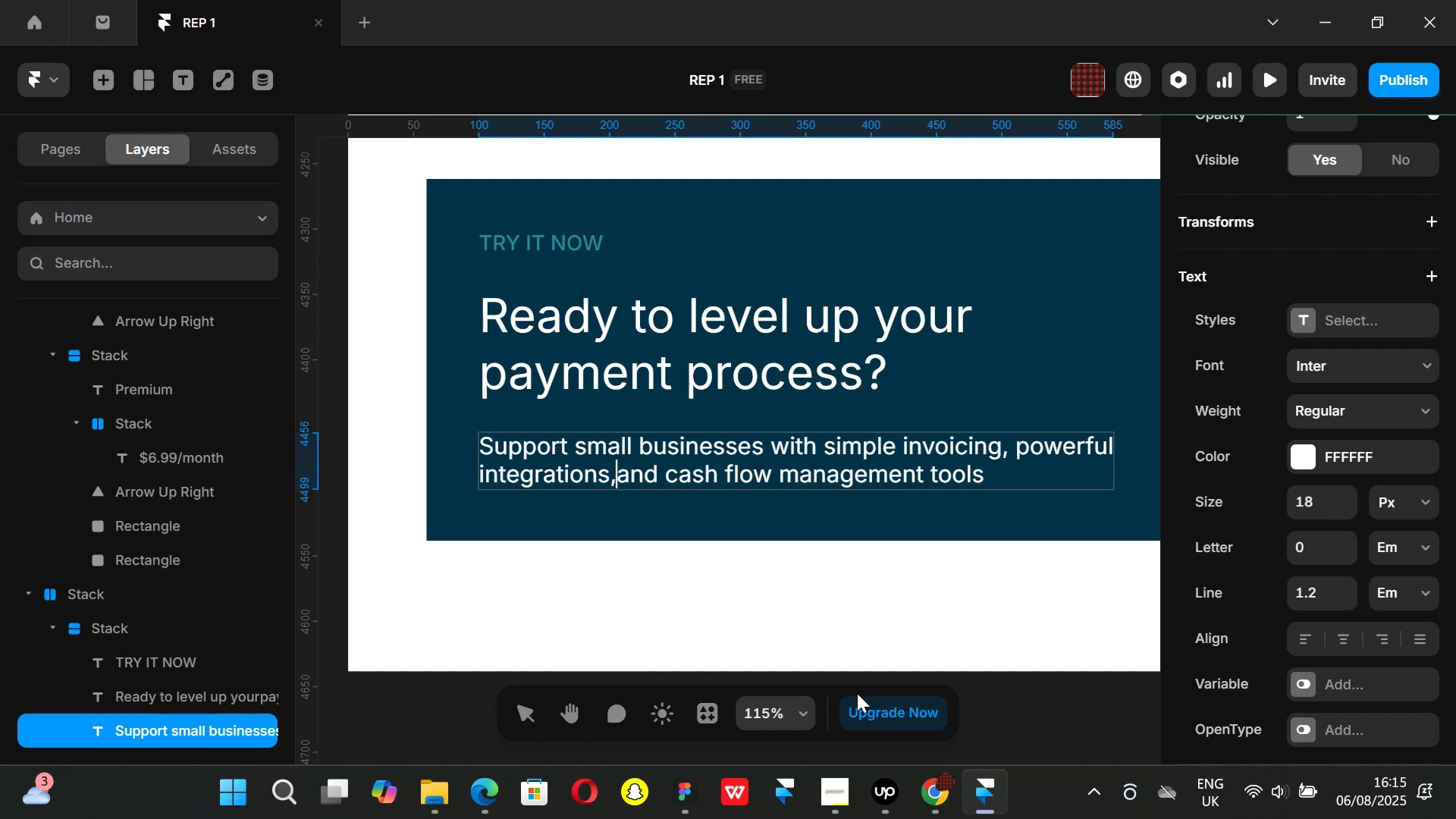 
key(Space)
 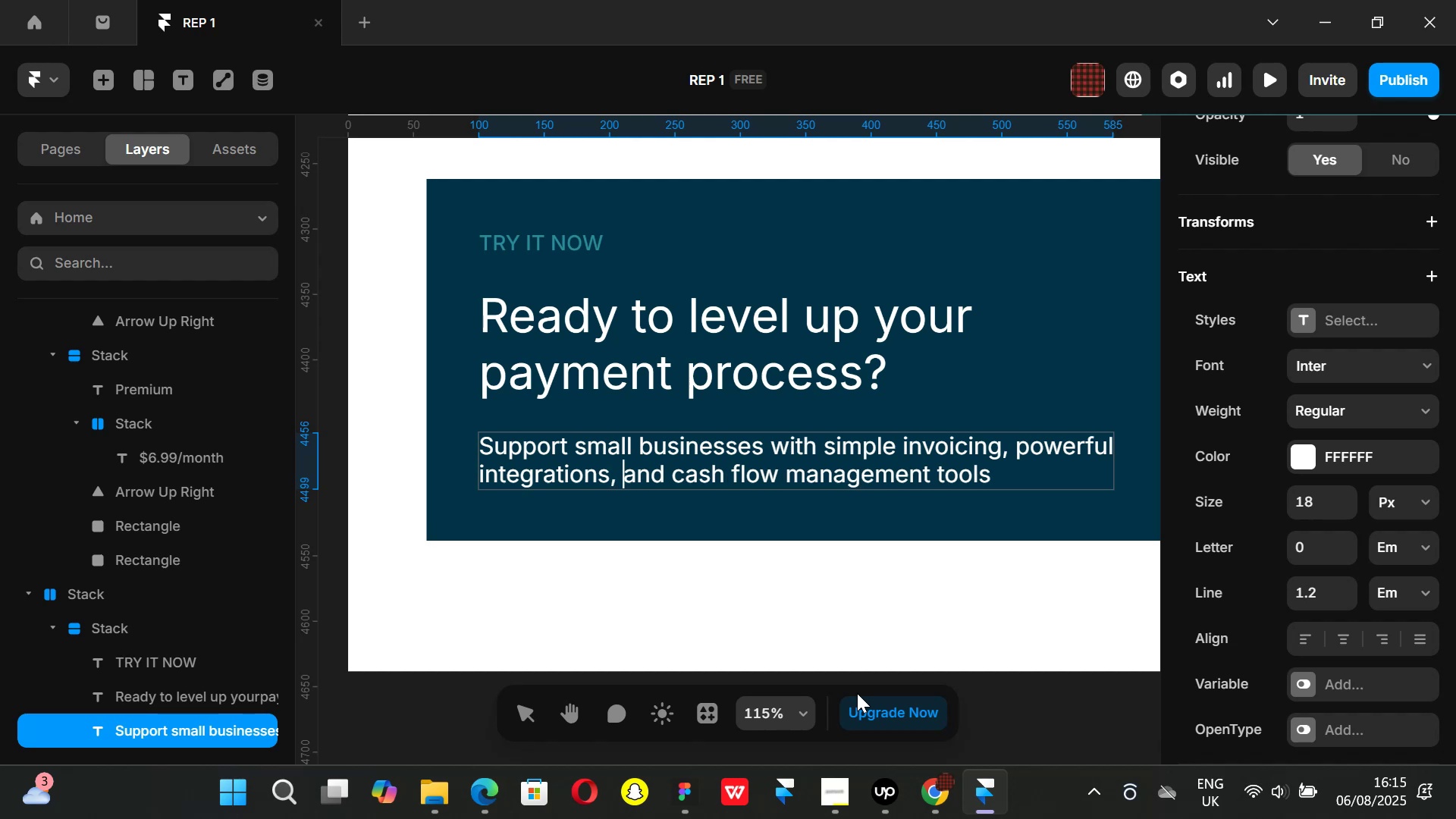 
key(ArrowRight)
 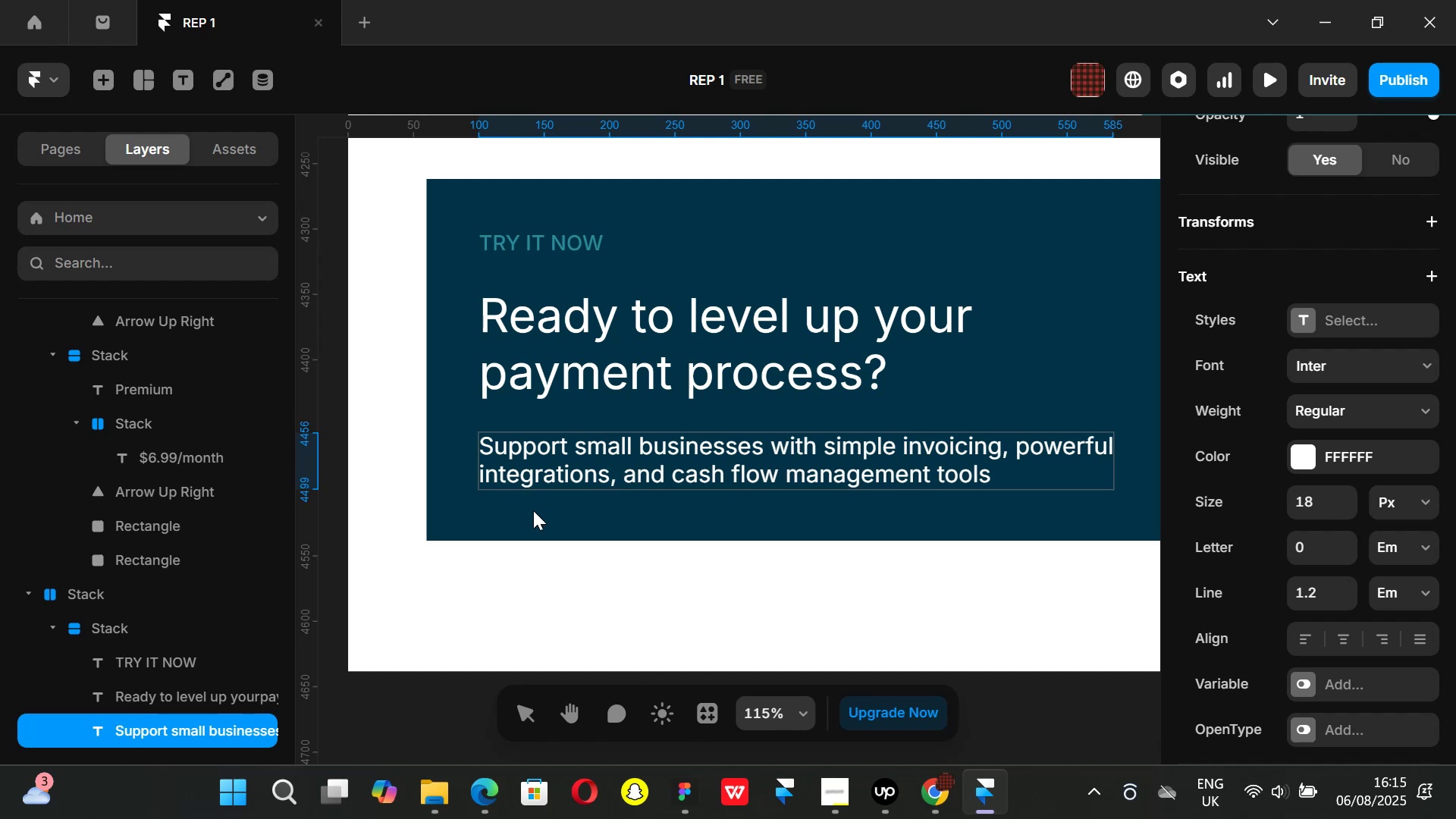 
left_click([397, 582])
 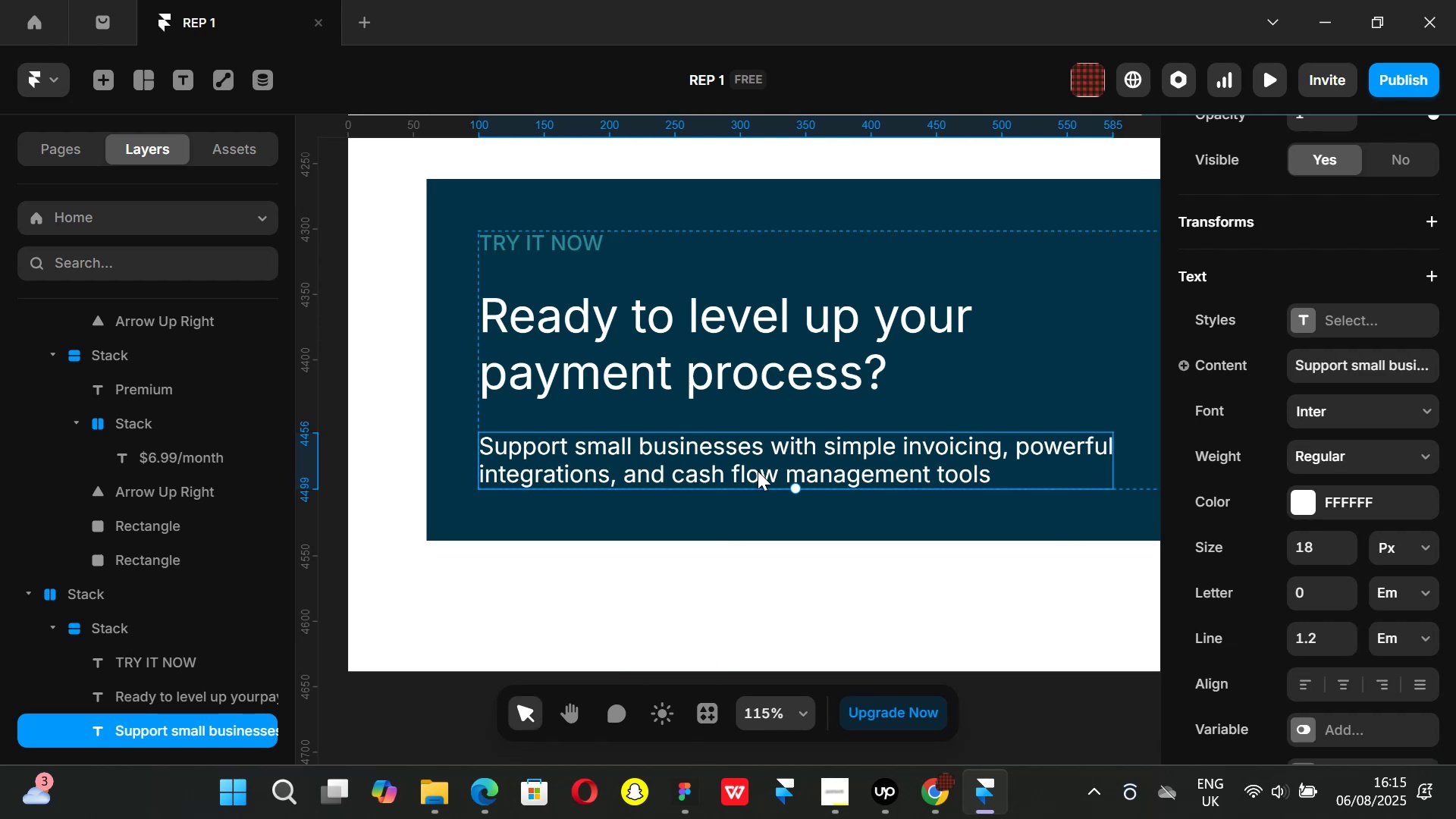 
hold_key(key=ControlLeft, duration=0.8)
scroll: coordinate [758, 464], scroll_direction: down, amount: 4.0
 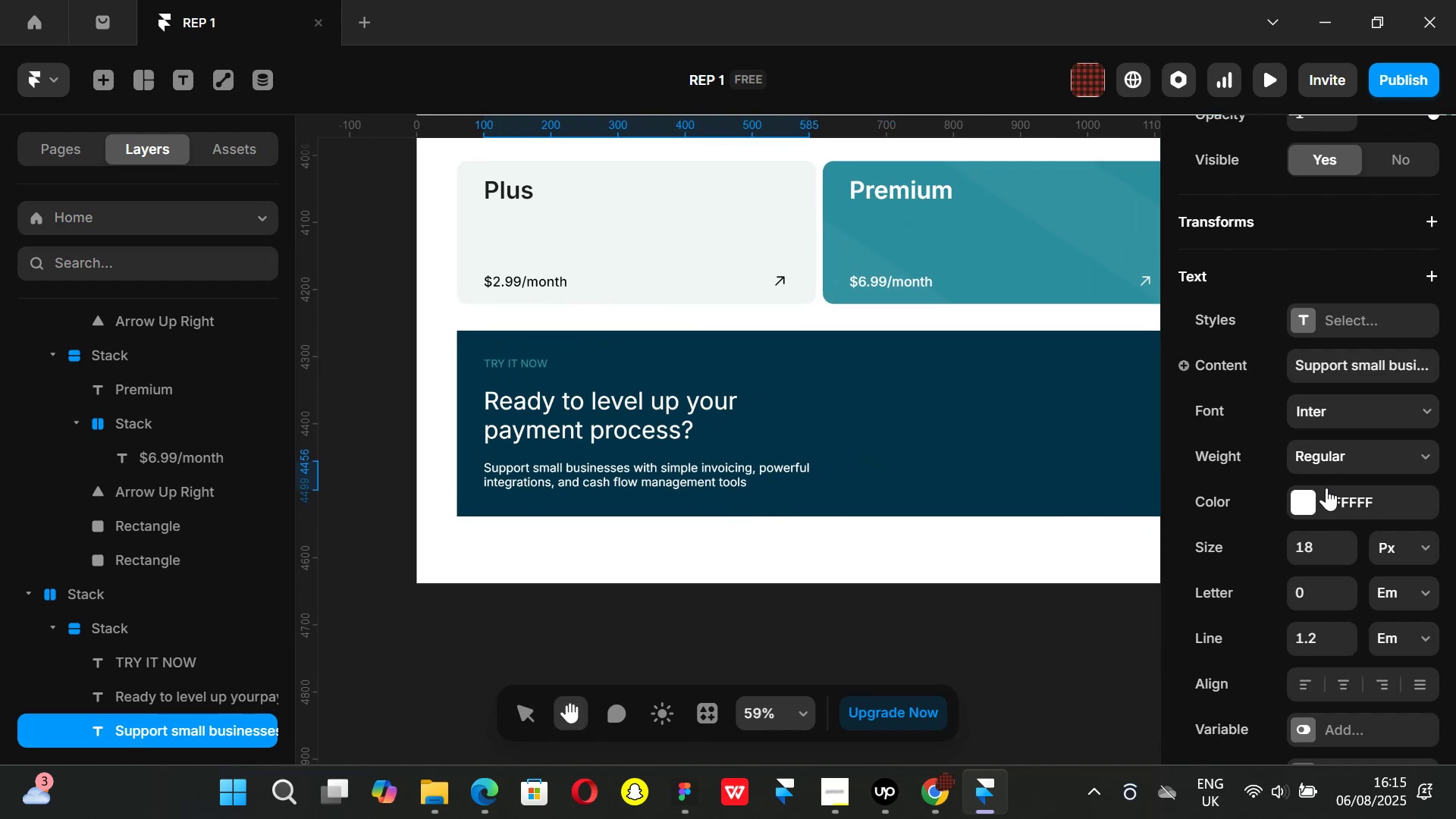 
left_click([1297, 505])
 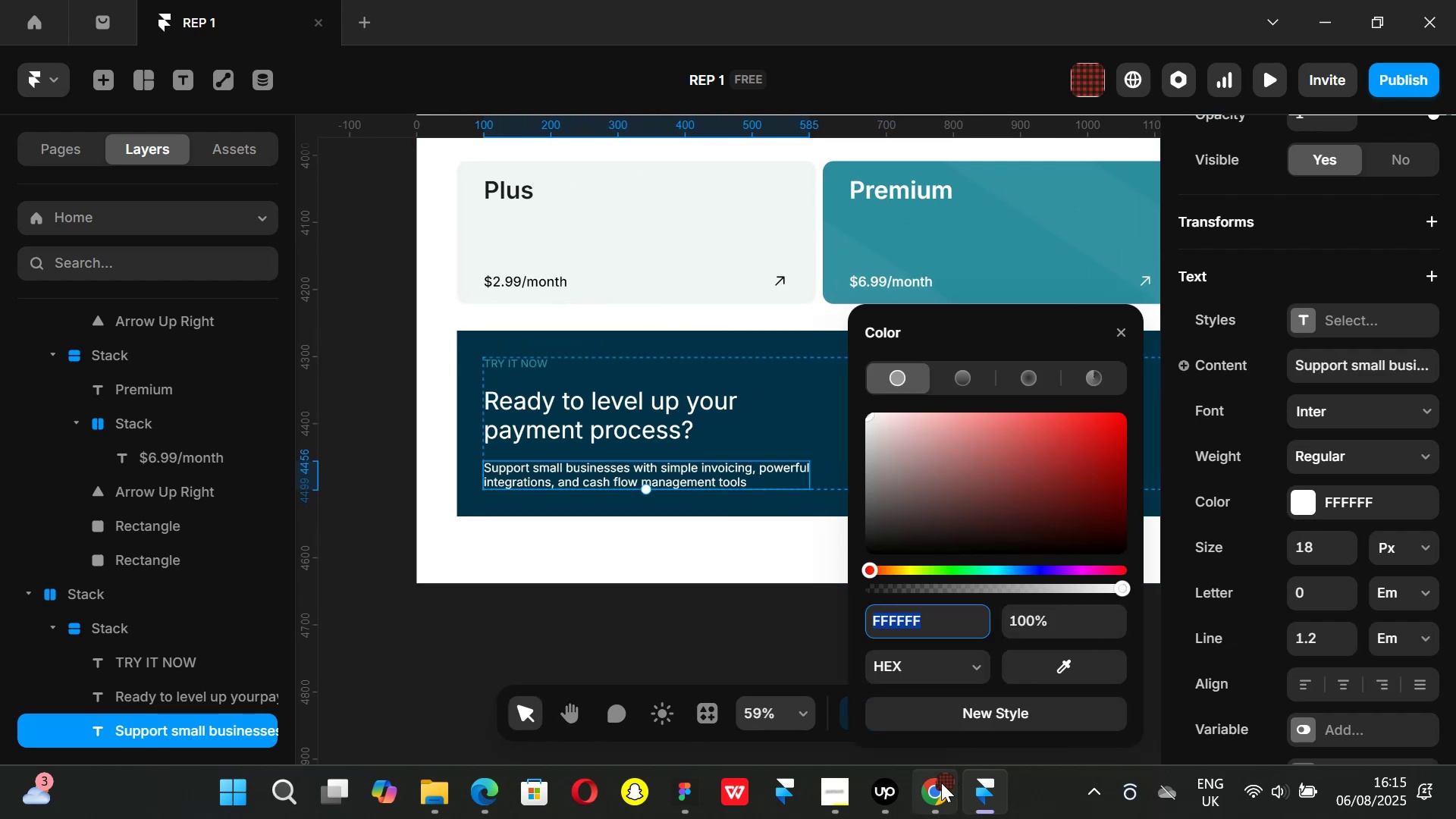 
left_click([939, 790])
 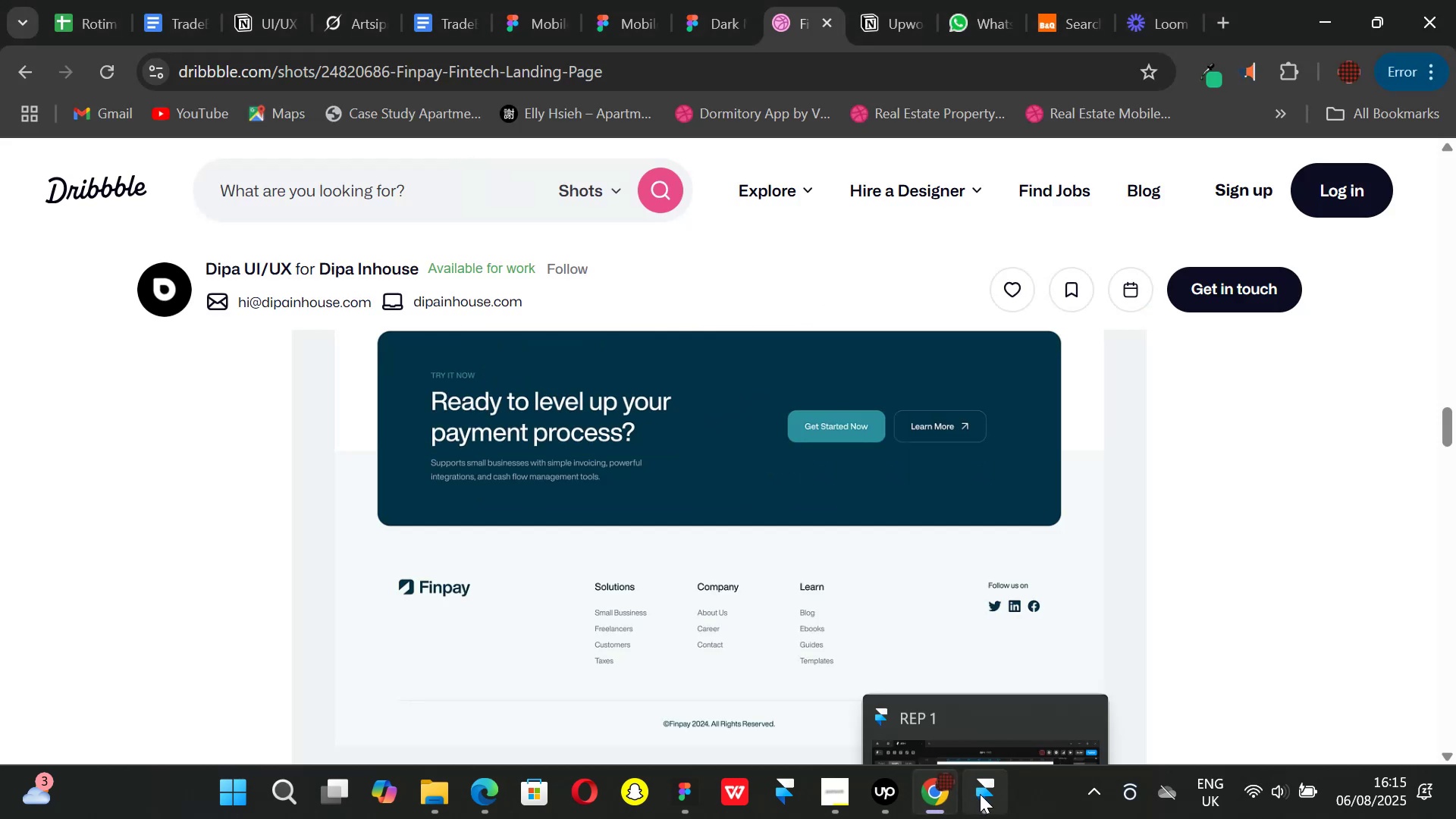 
left_click([980, 794])
 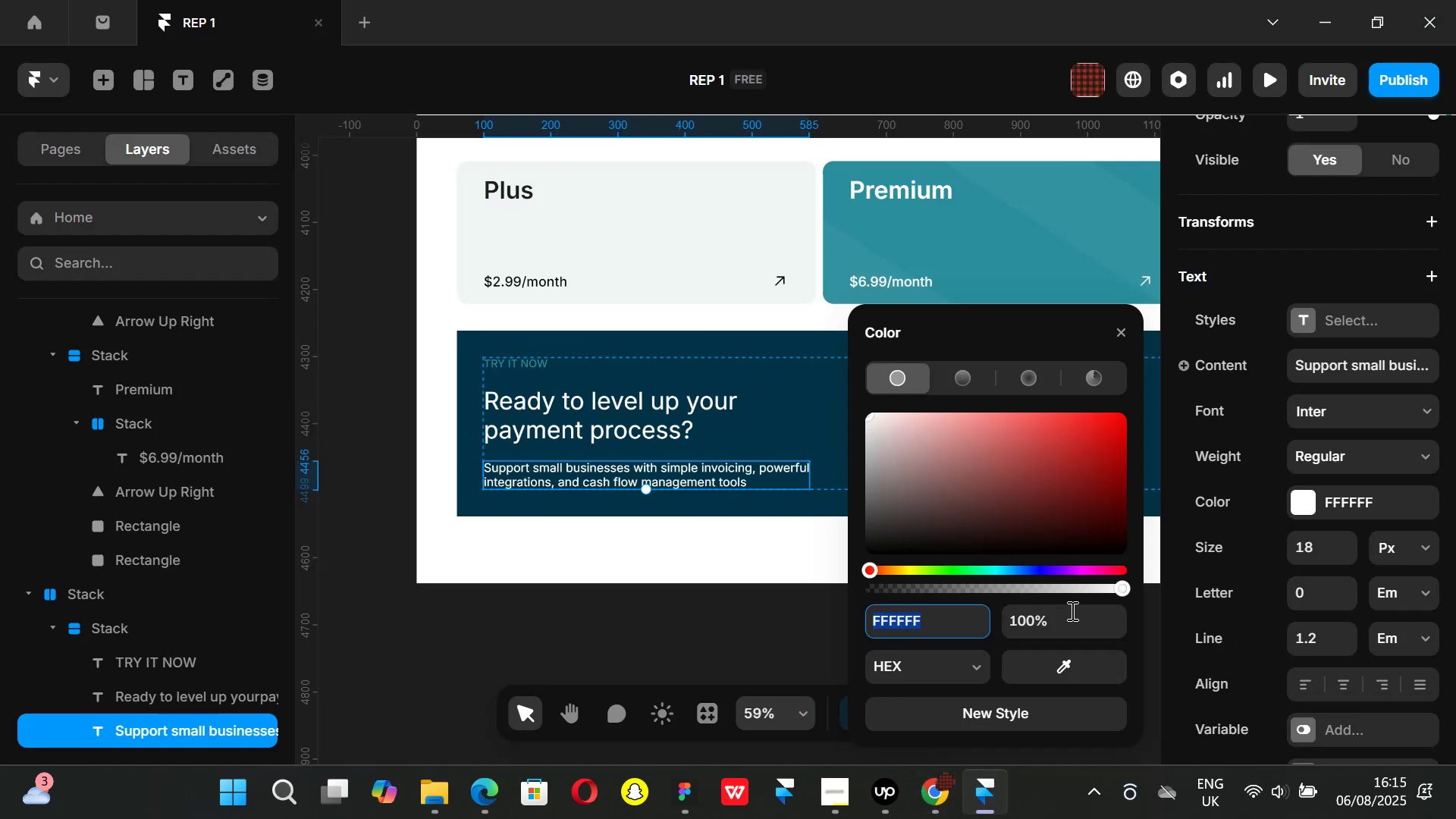 
left_click([1067, 624])
 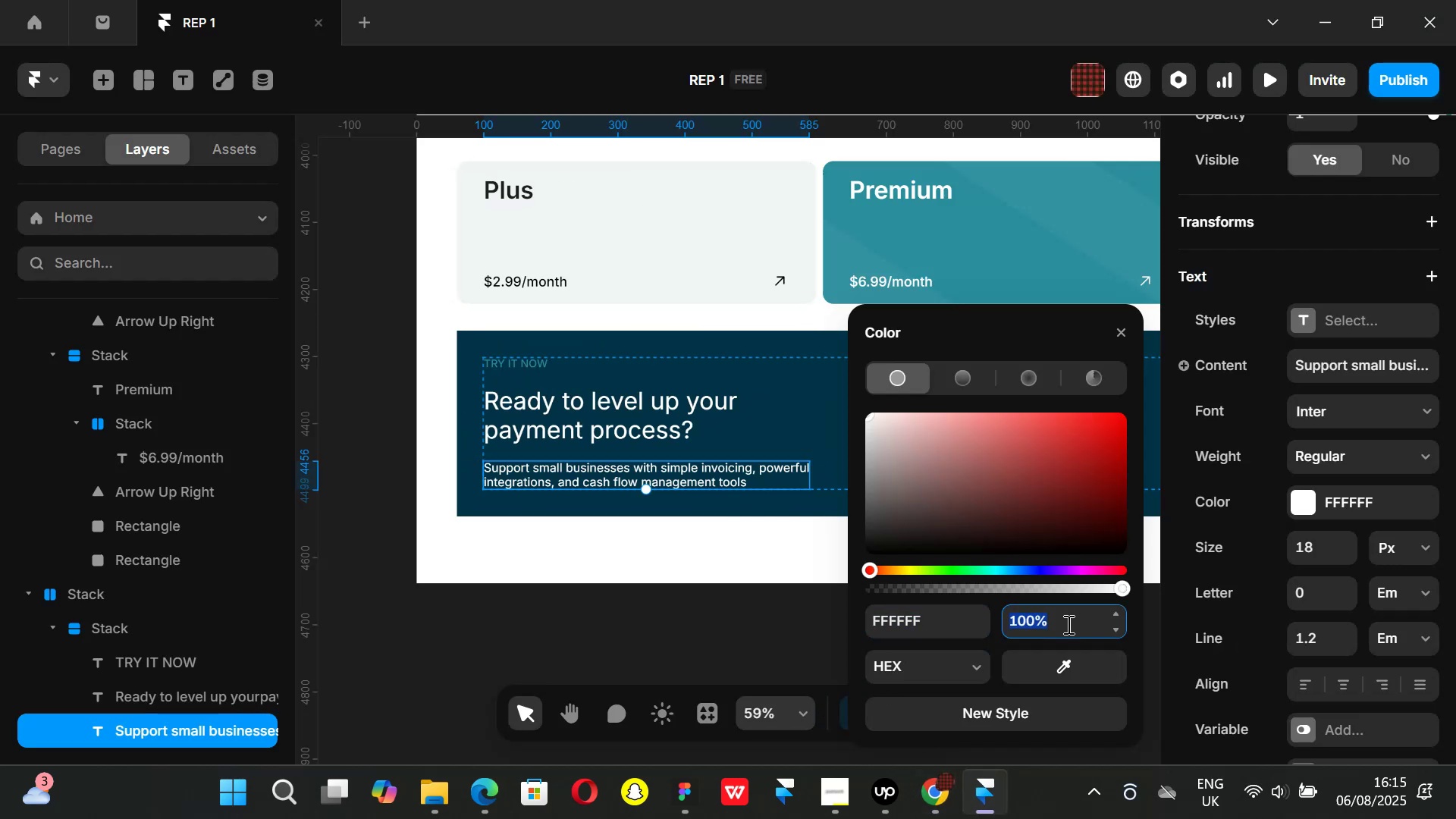 
type(50)
 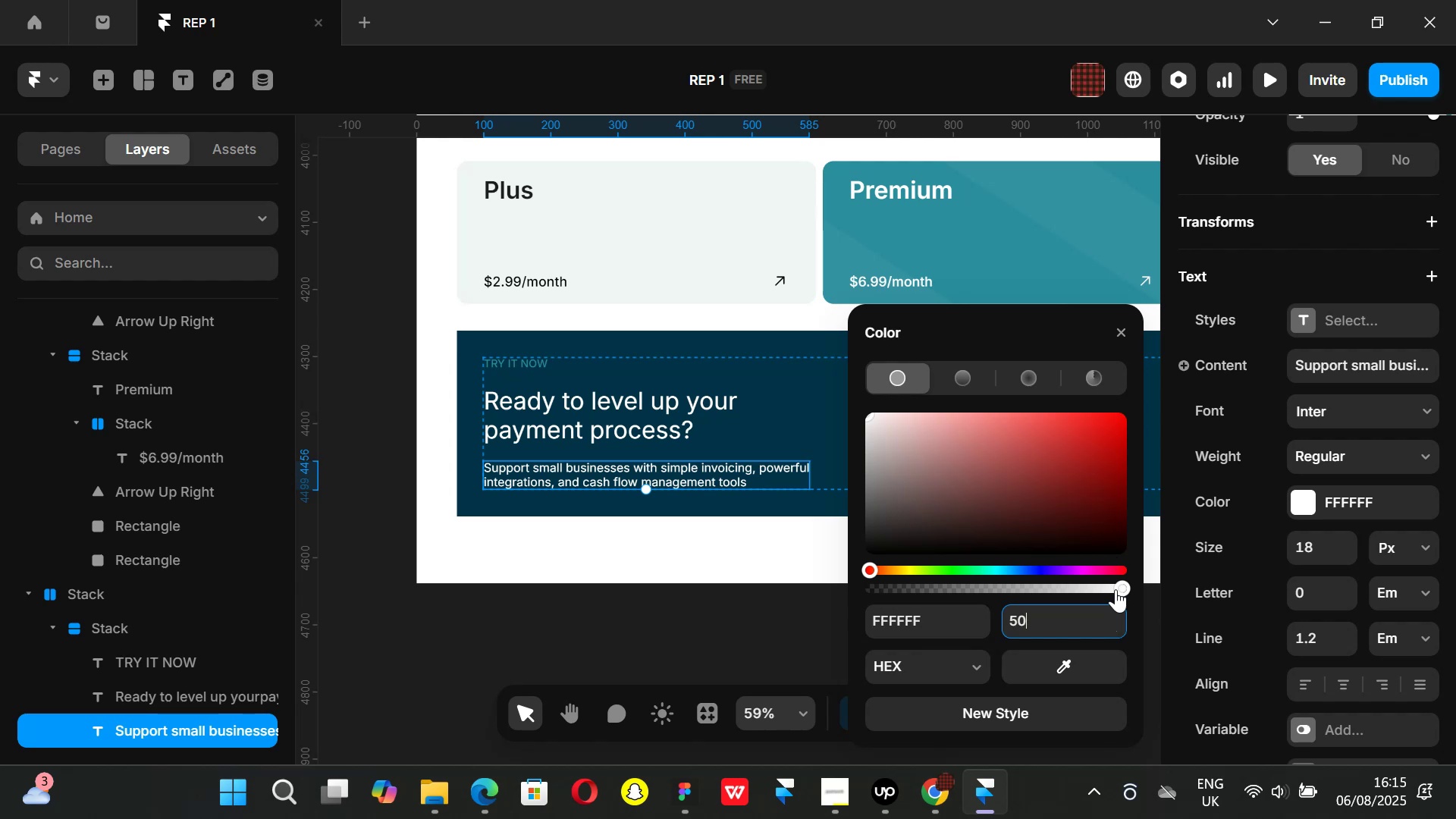 
key(Enter)
 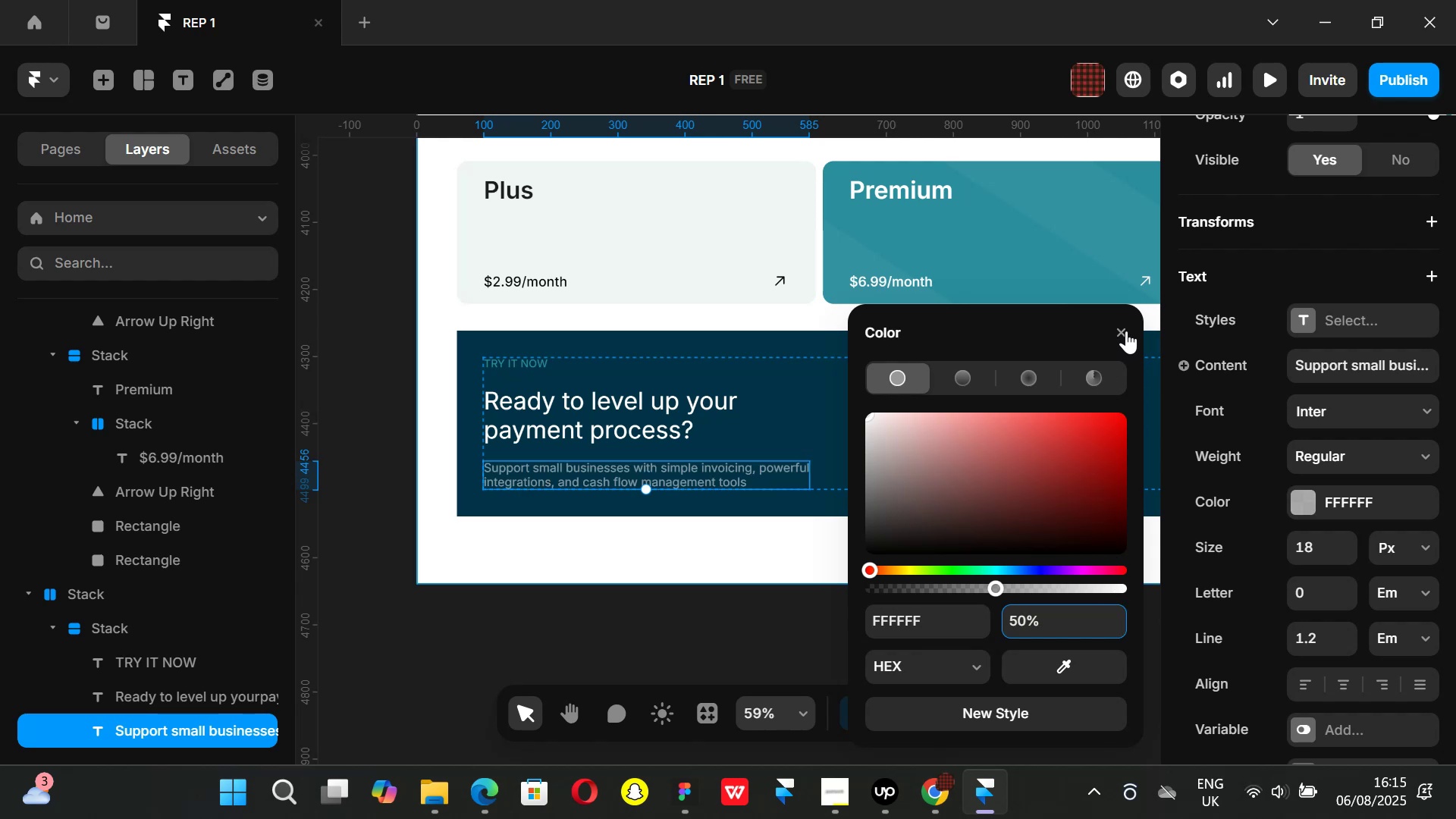 
left_click([1126, 331])
 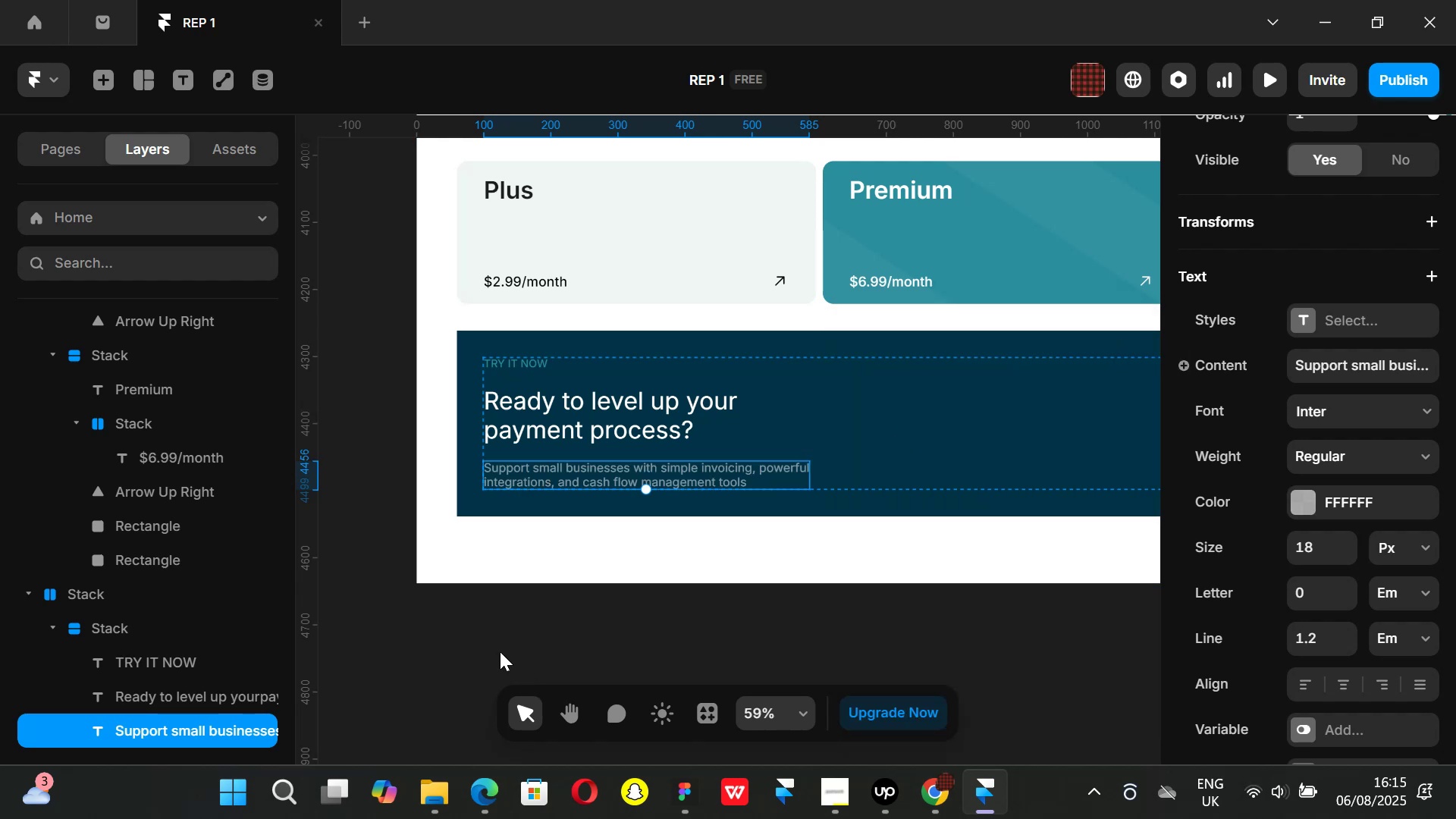 
left_click([497, 642])
 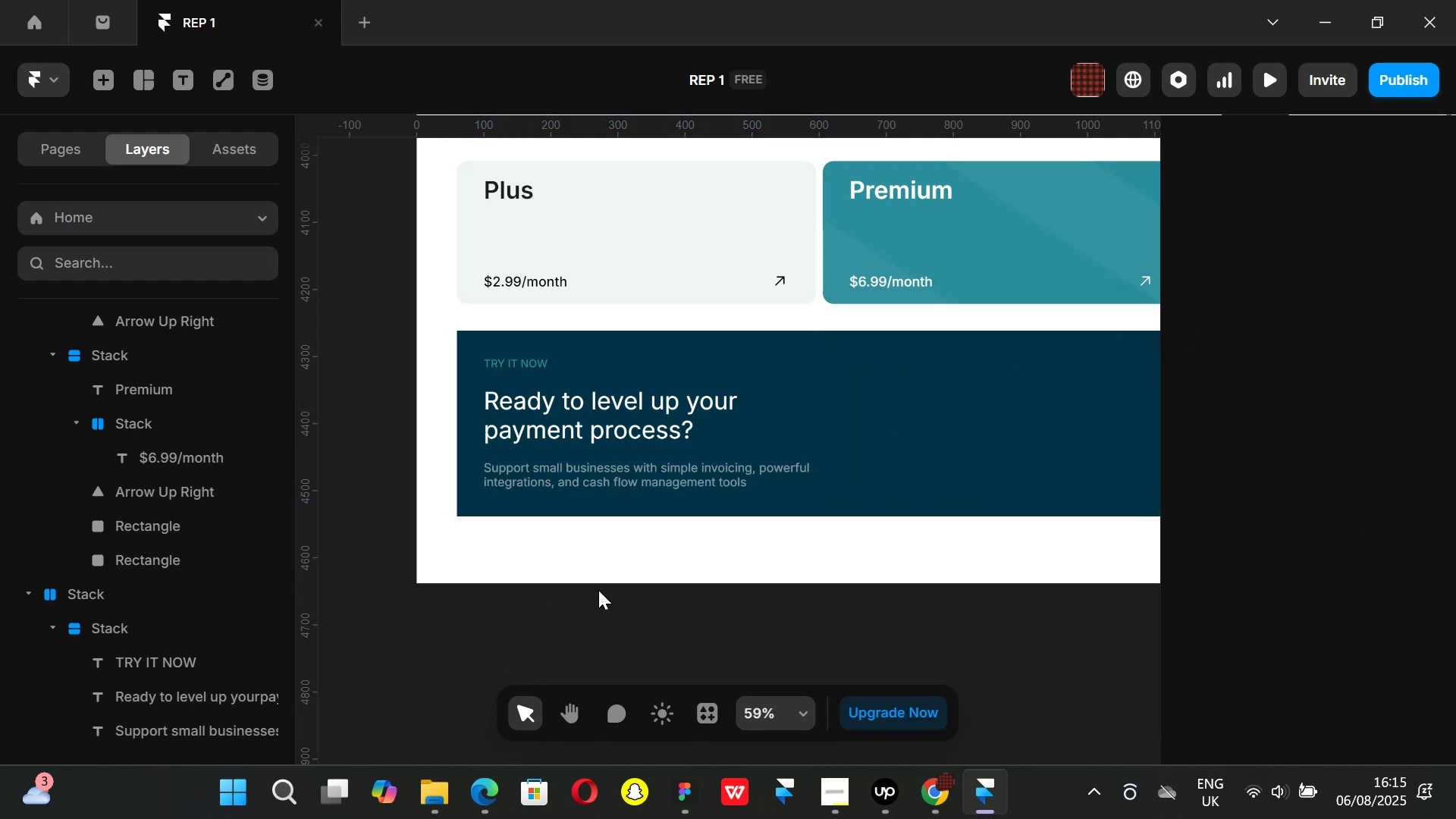 
hold_key(key=ControlLeft, duration=1.13)
scroll: coordinate [611, 590], scroll_direction: down, amount: 3.0
 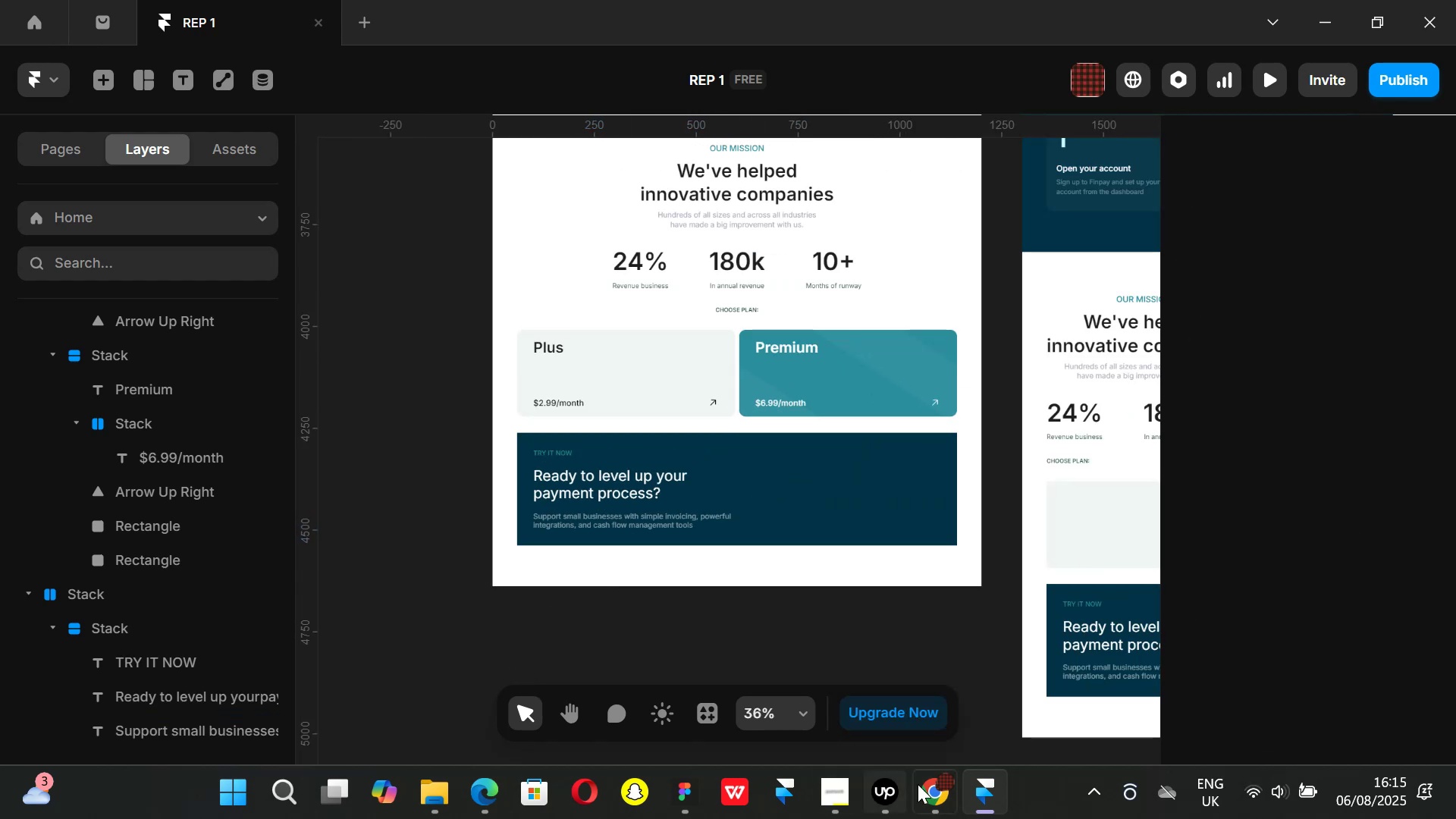 
left_click([939, 798])
 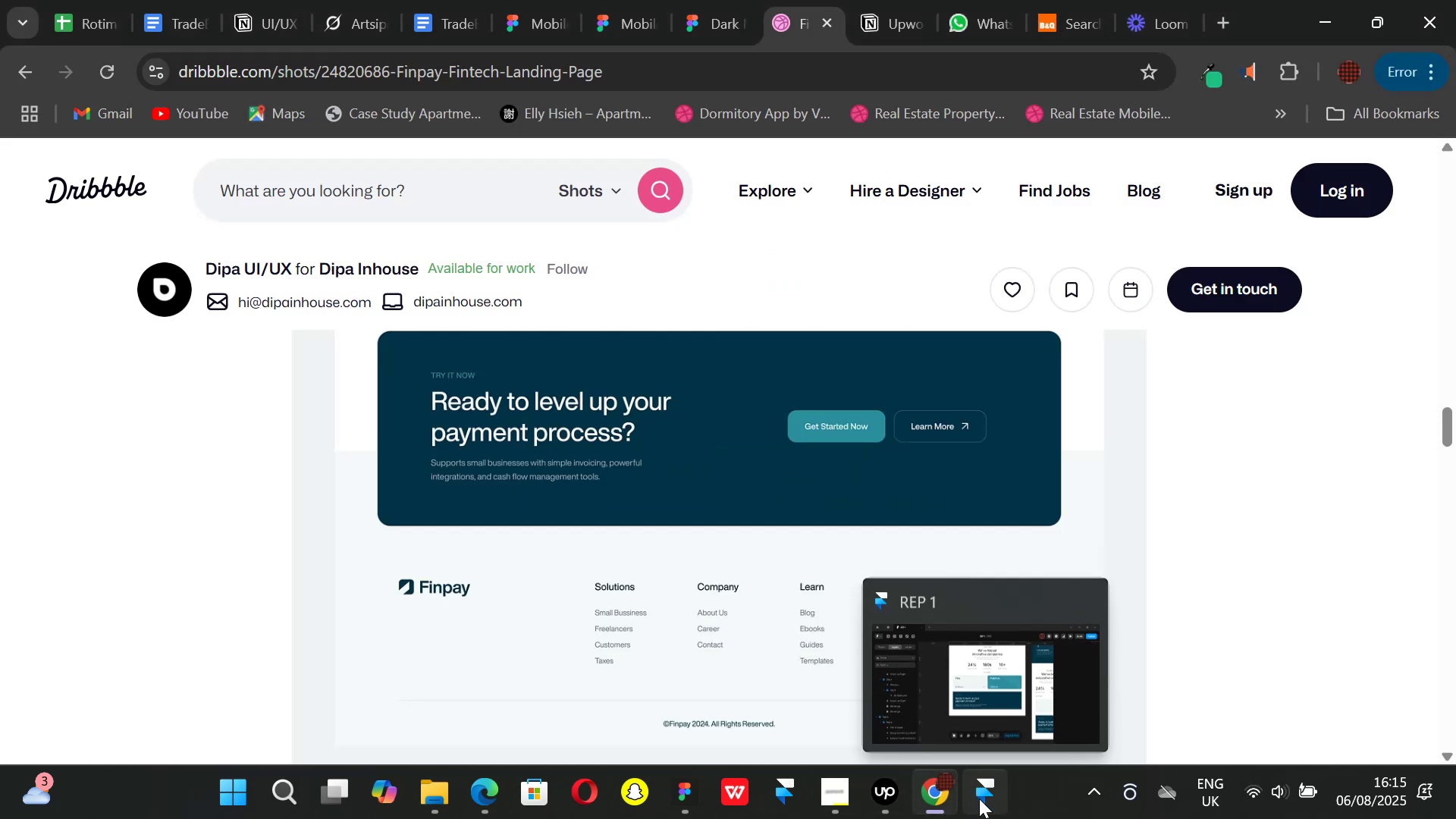 
left_click([979, 799])
 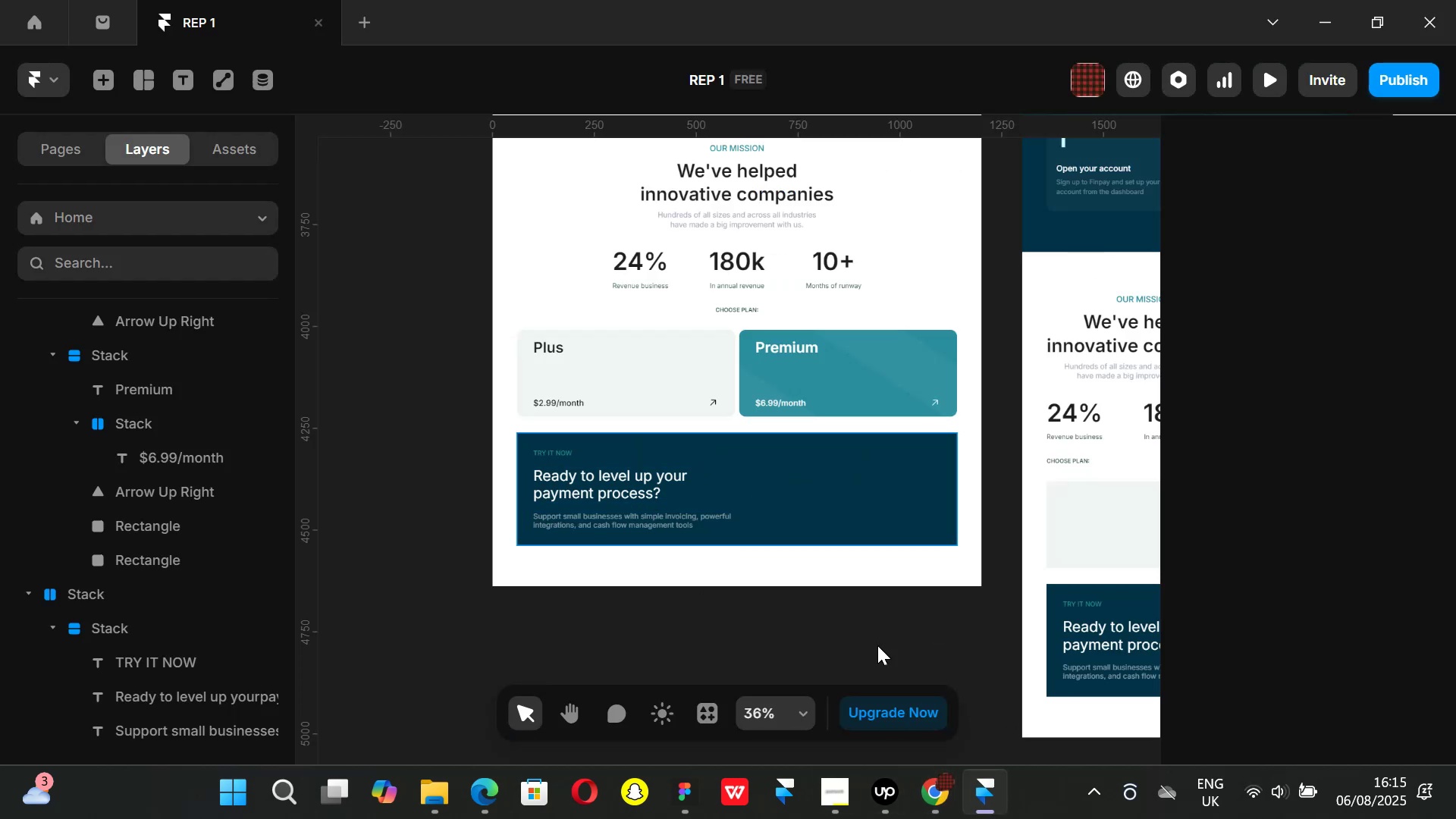 
left_click([946, 788])
 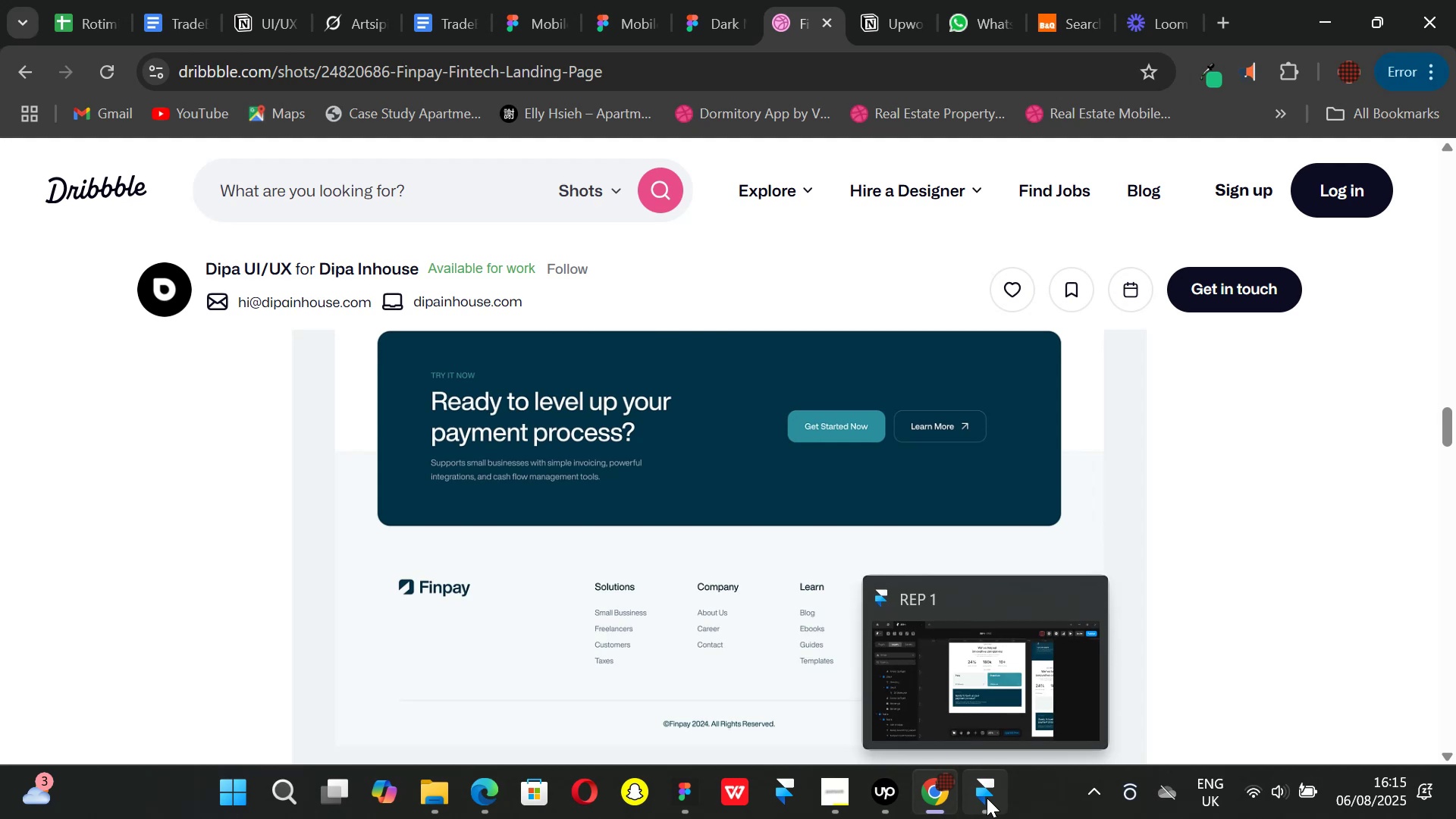 
left_click([987, 798])
 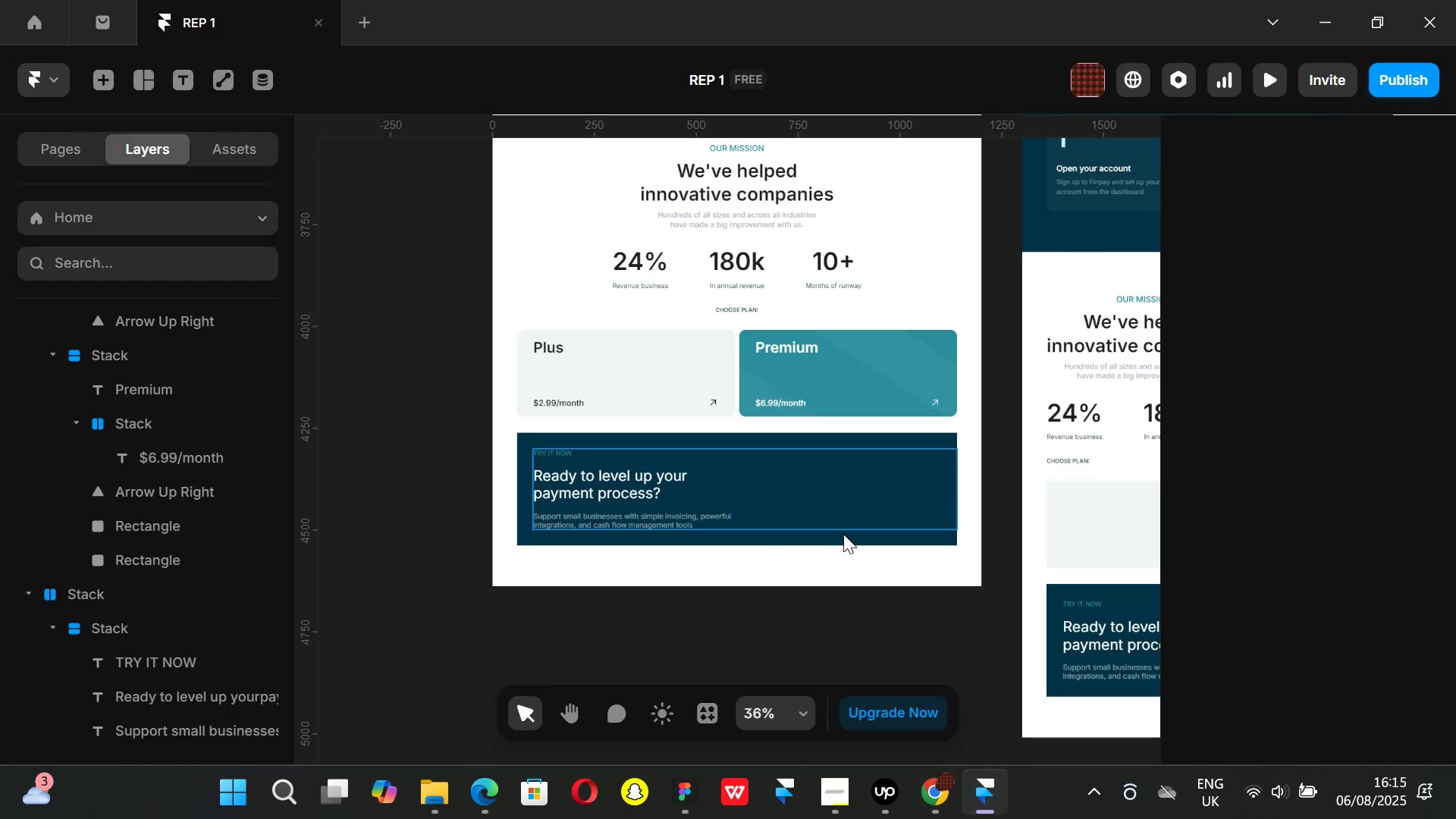 
left_click([843, 534])
 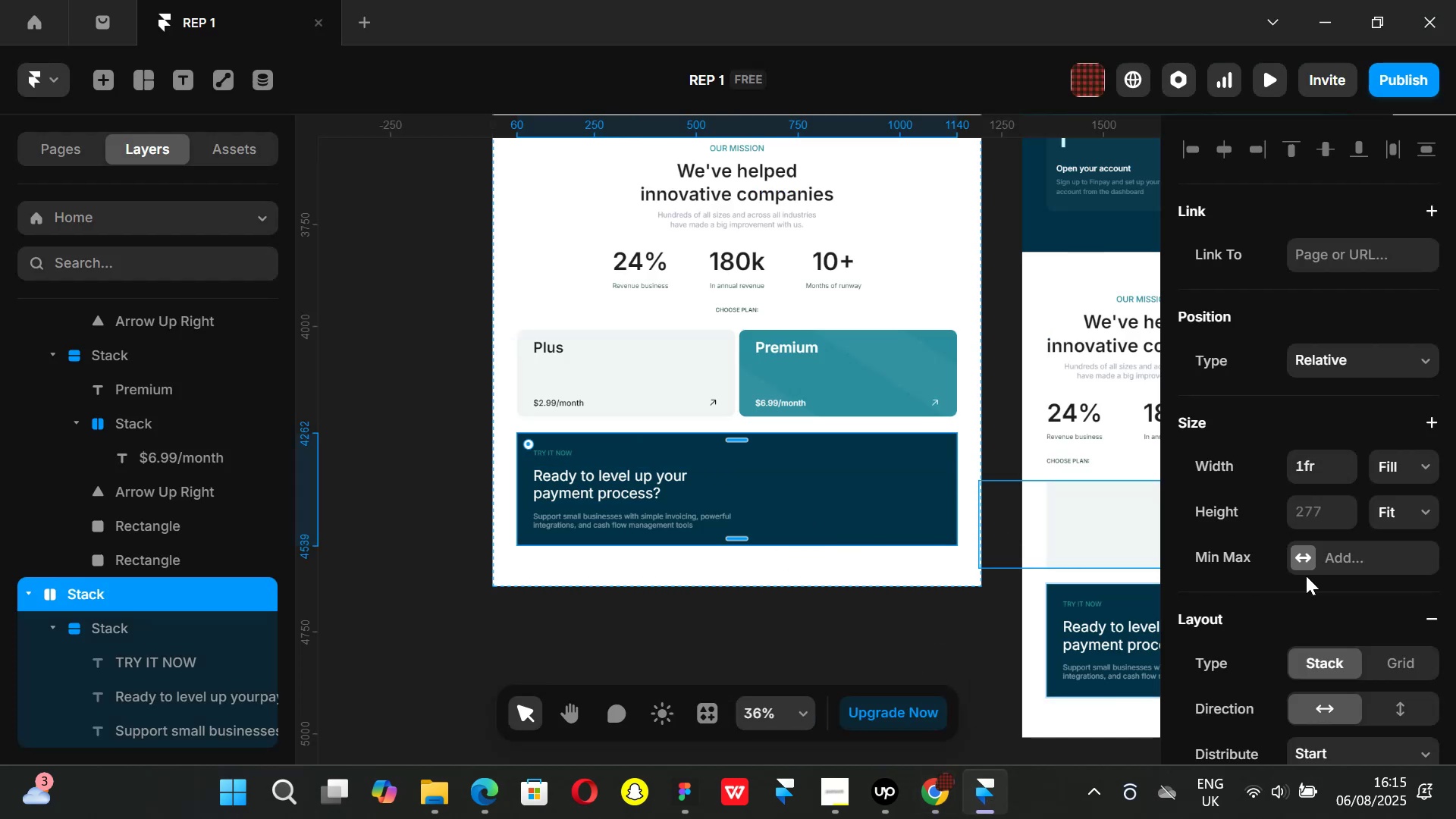 
scroll: coordinate [1291, 571], scroll_direction: down, amount: 3.0
 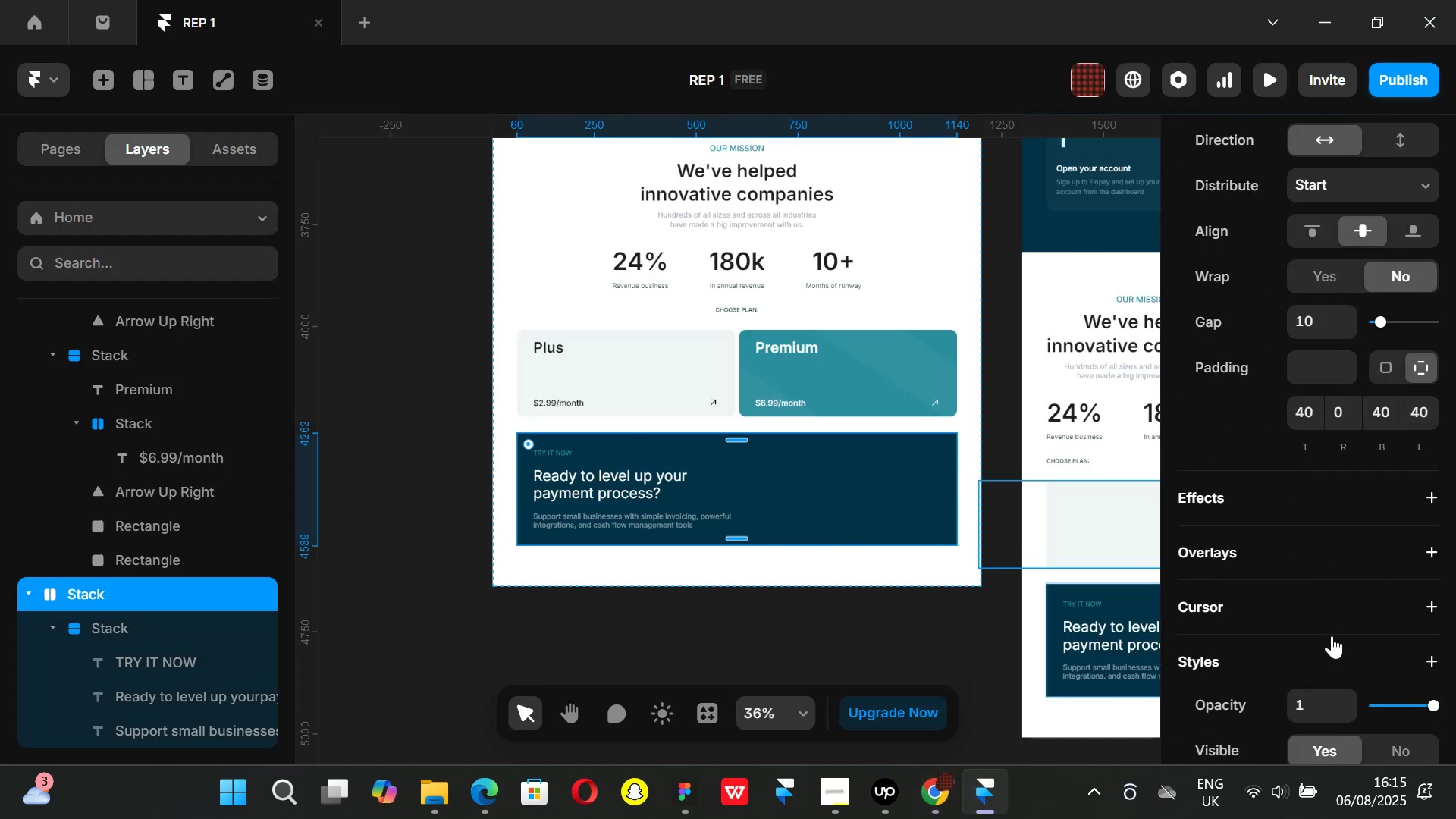 
scroll: coordinate [1337, 507], scroll_direction: none, amount: 0.0
 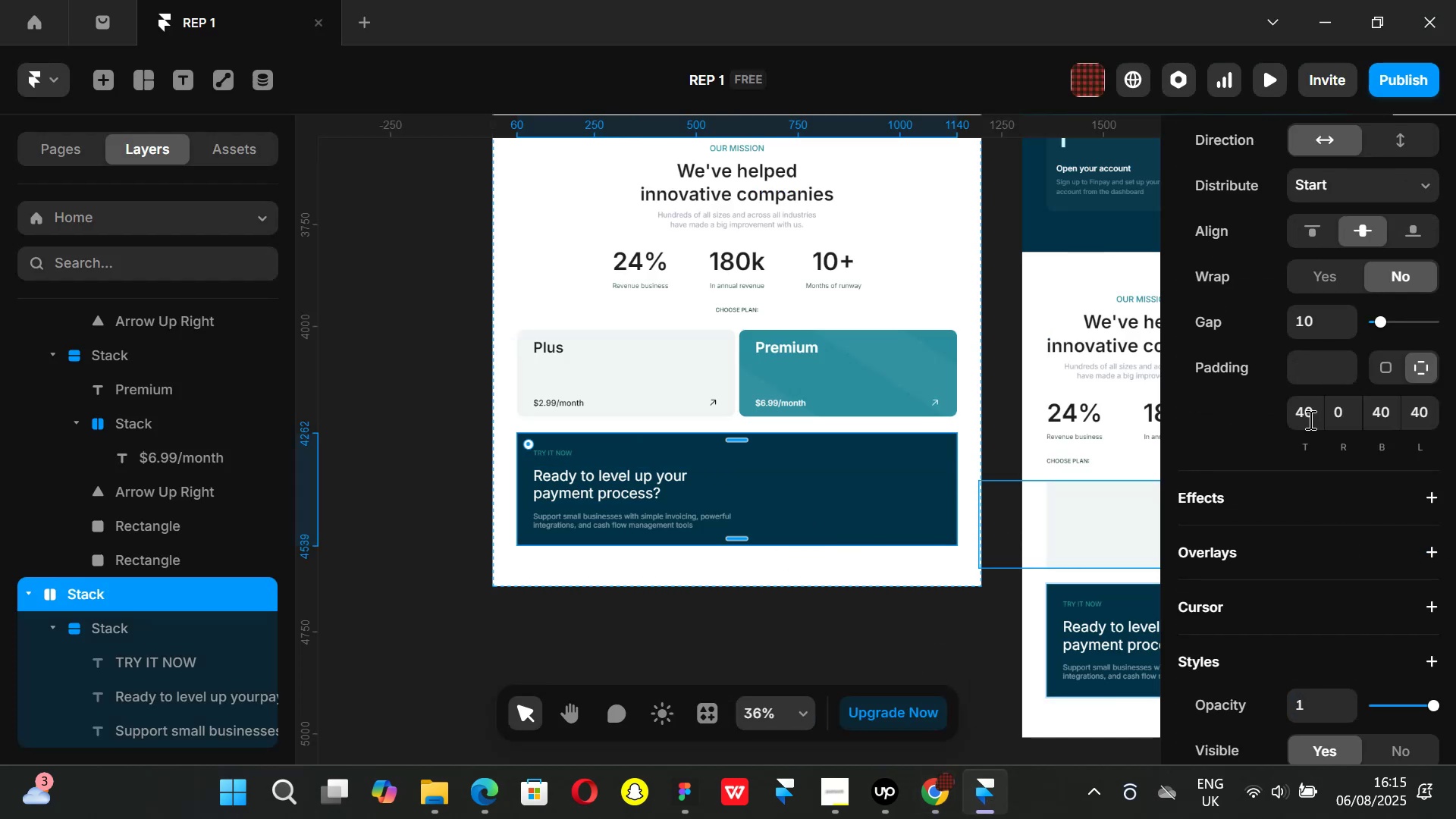 
left_click([1307, 418])
 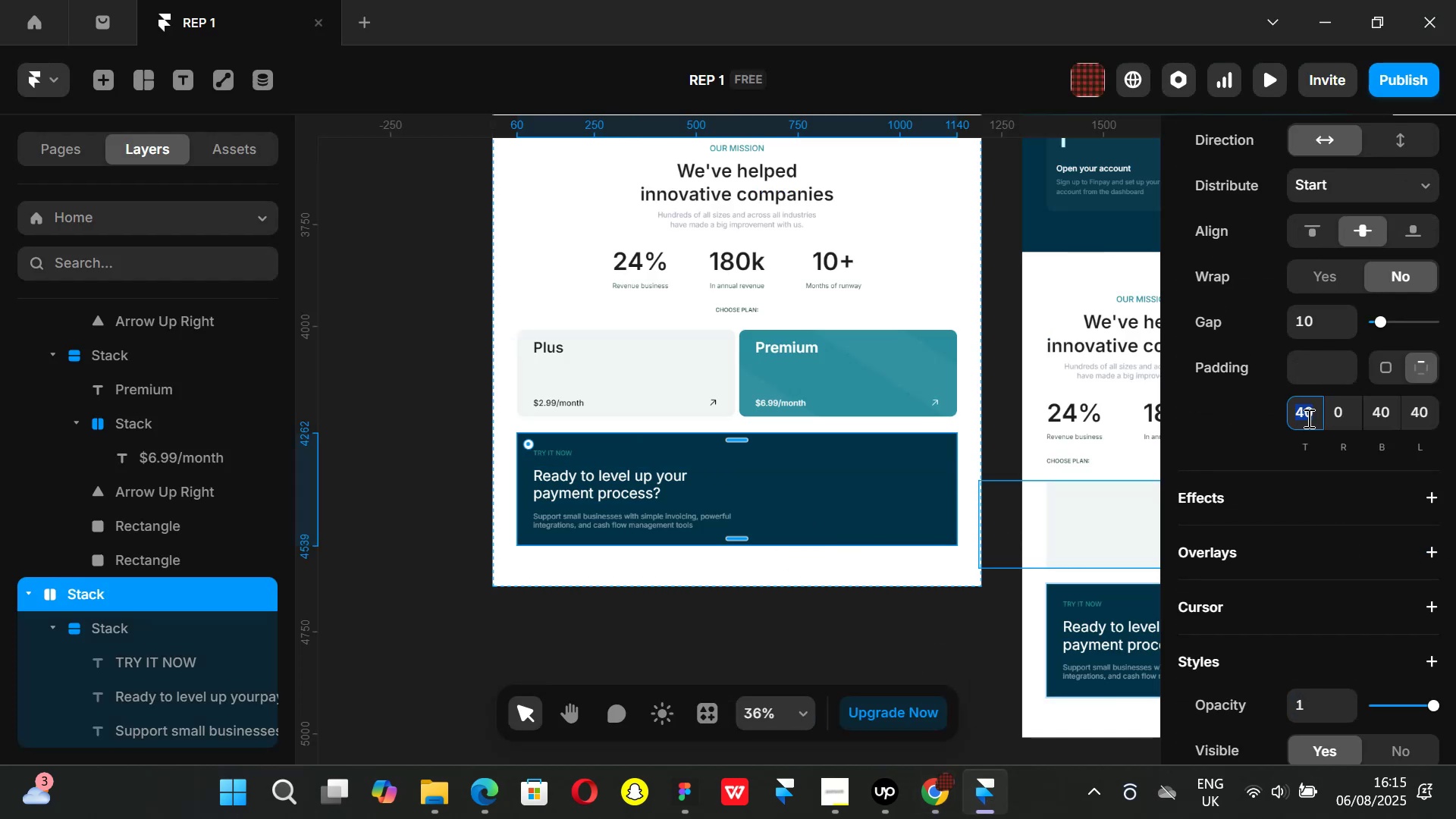 
type(80)
 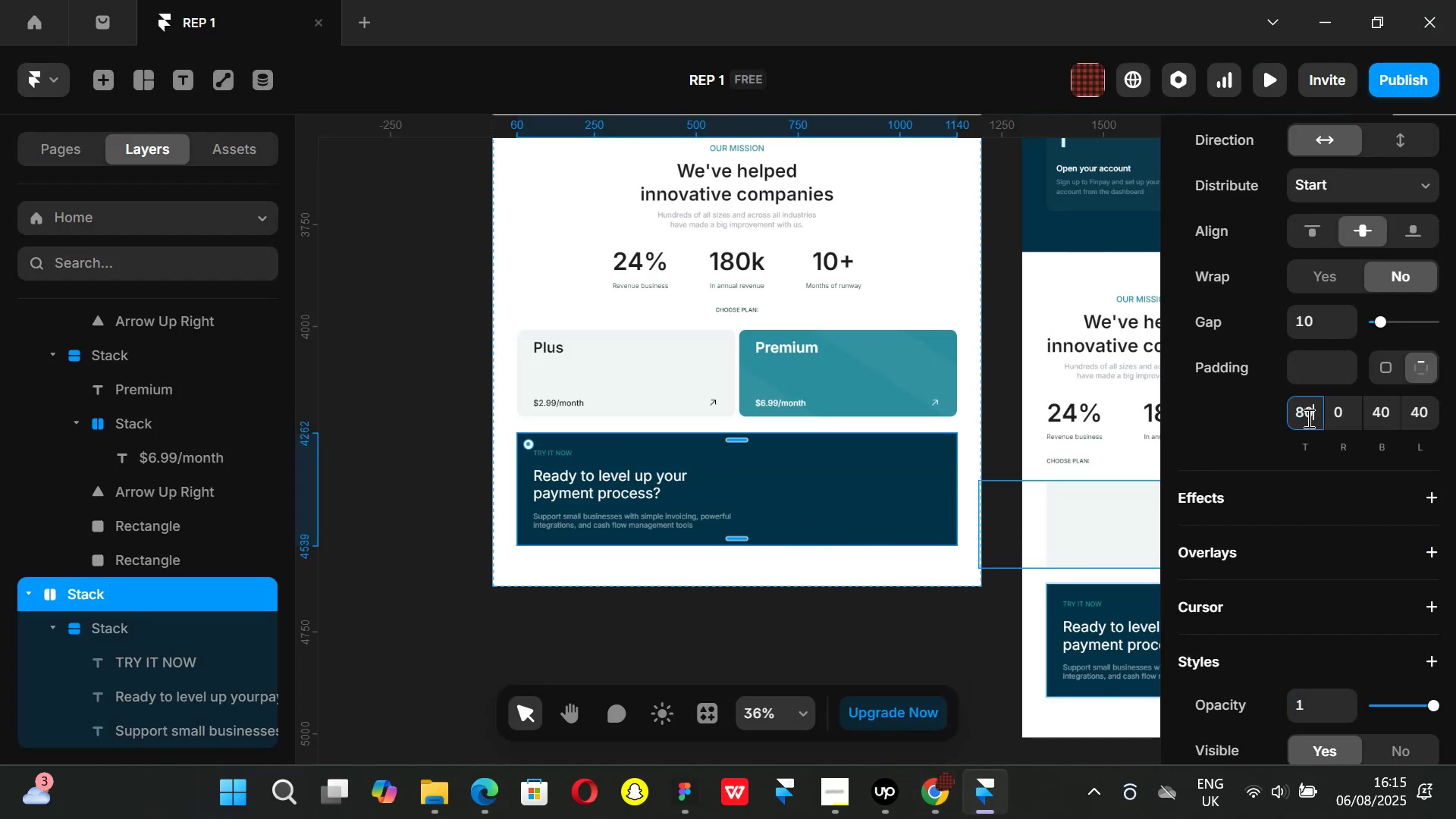 
key(Enter)
 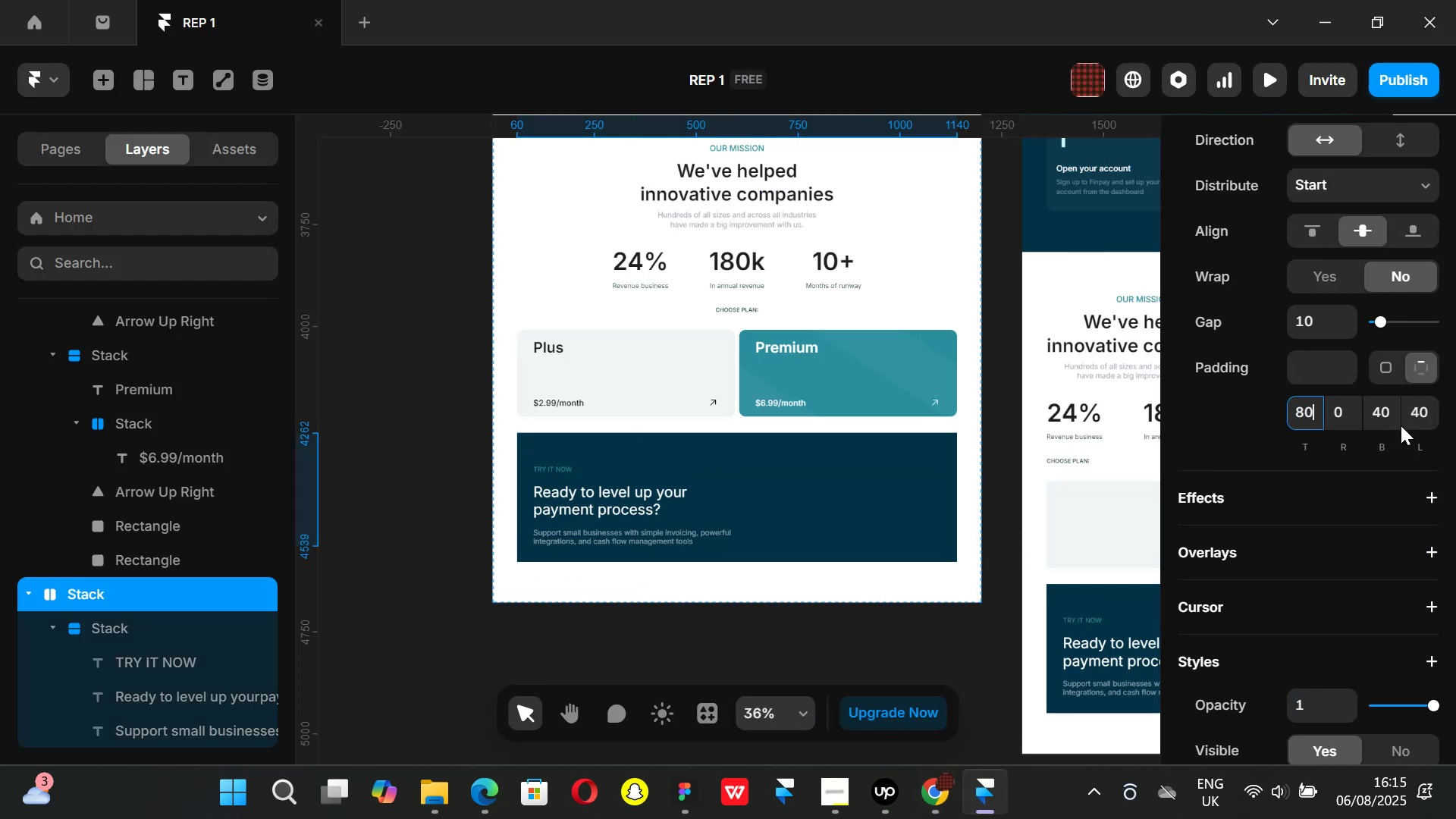 
left_click([1382, 421])
 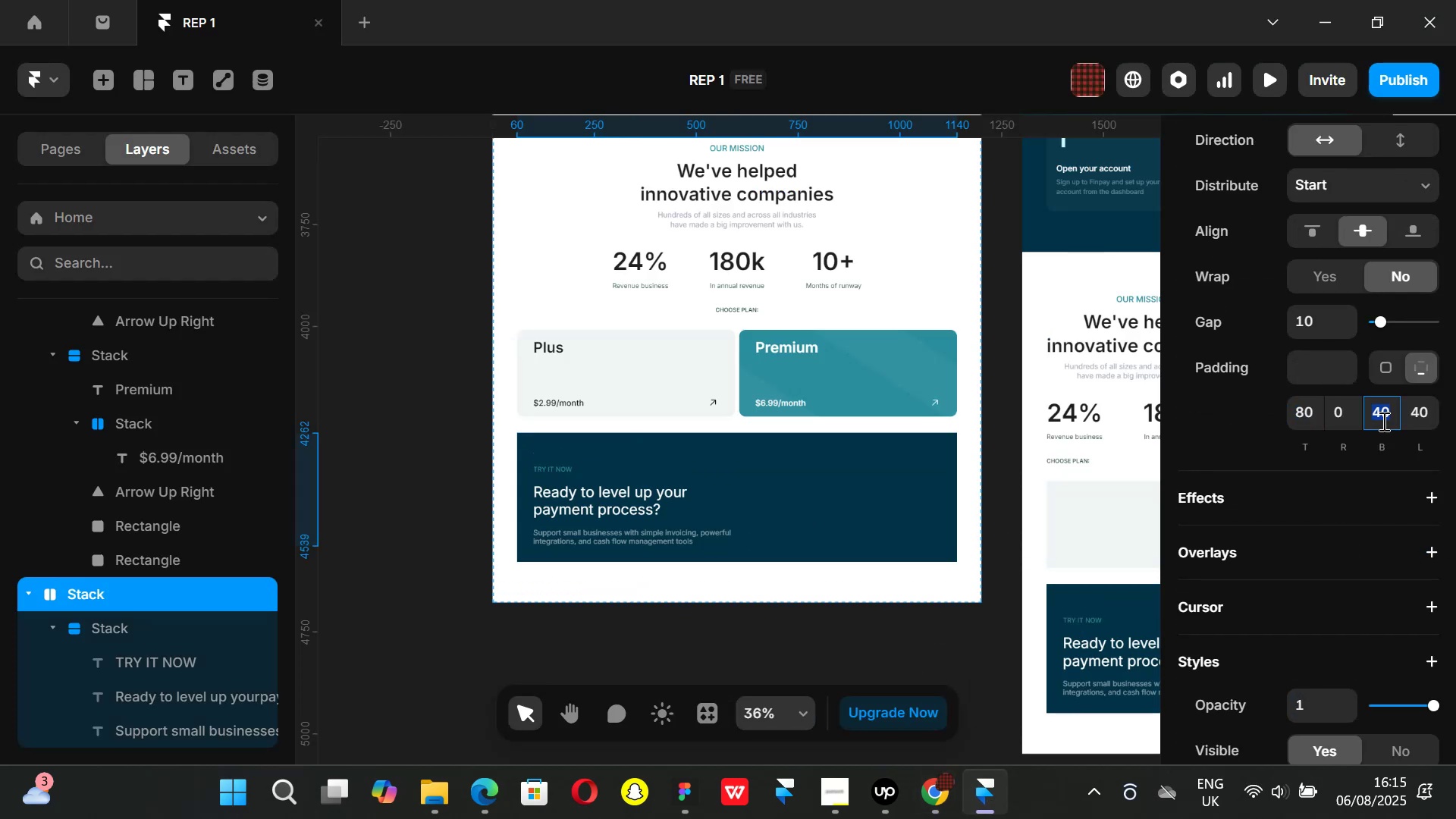 
type(80)
 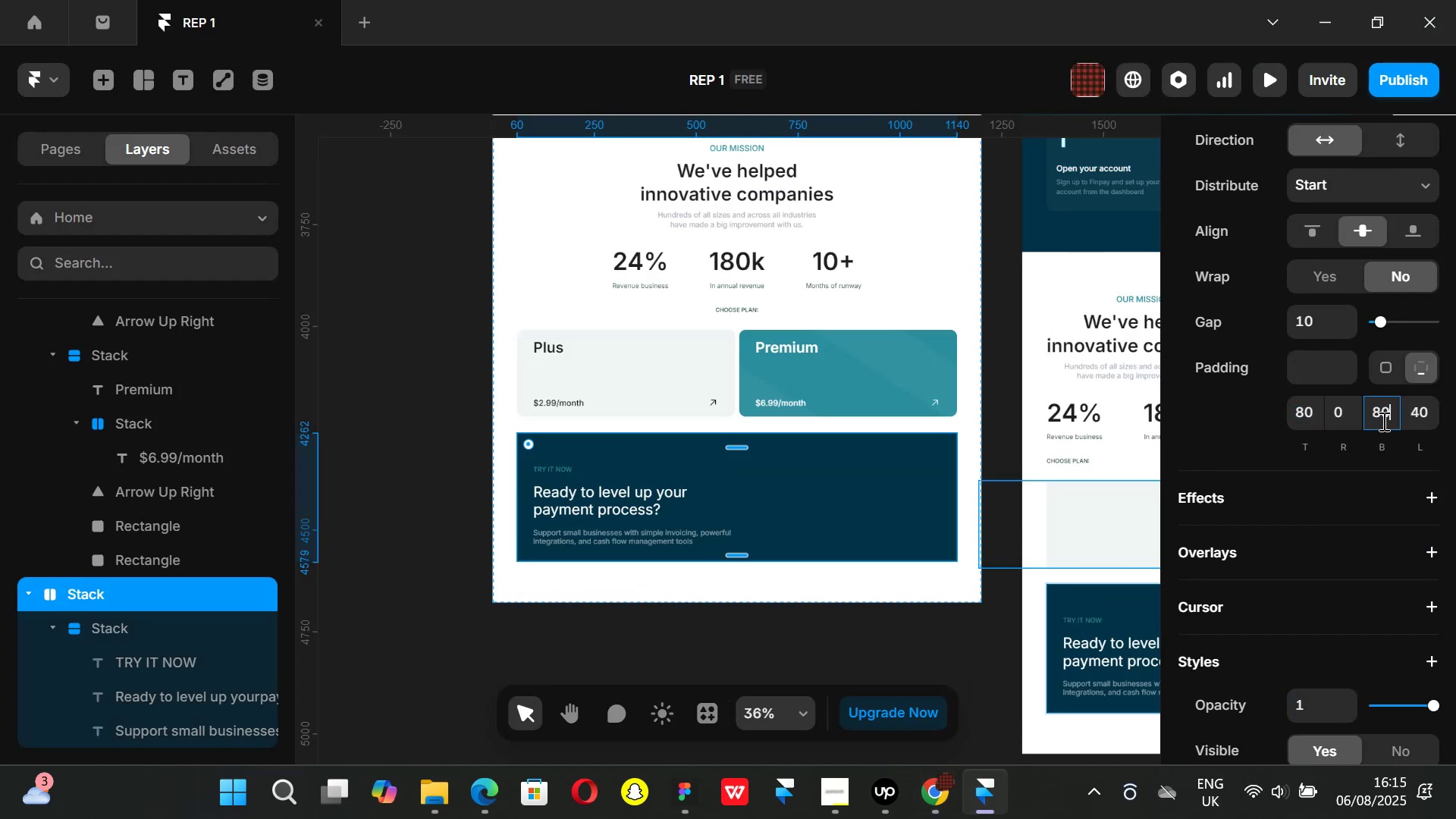 
key(Enter)
 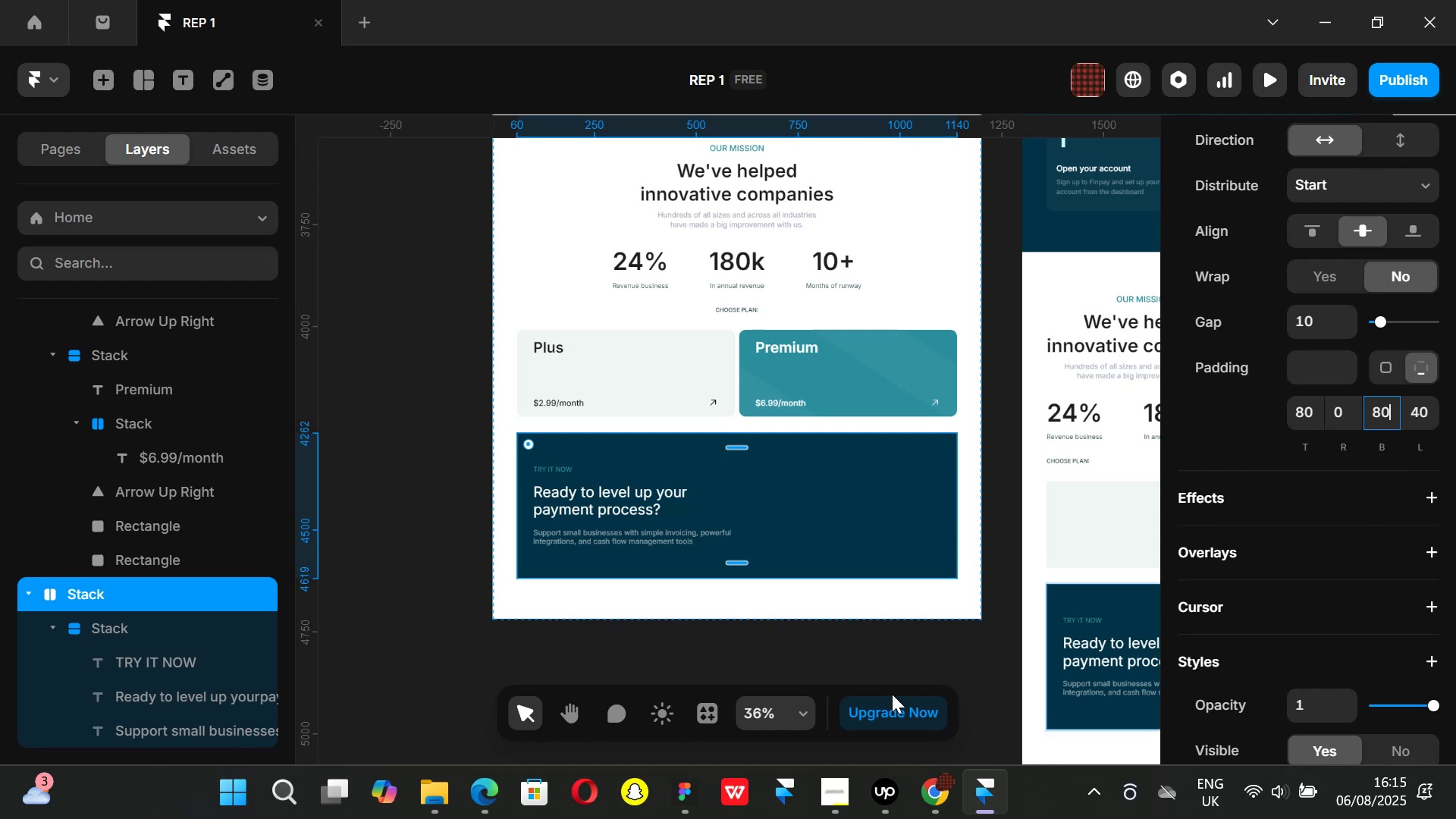 
left_click([930, 795])
 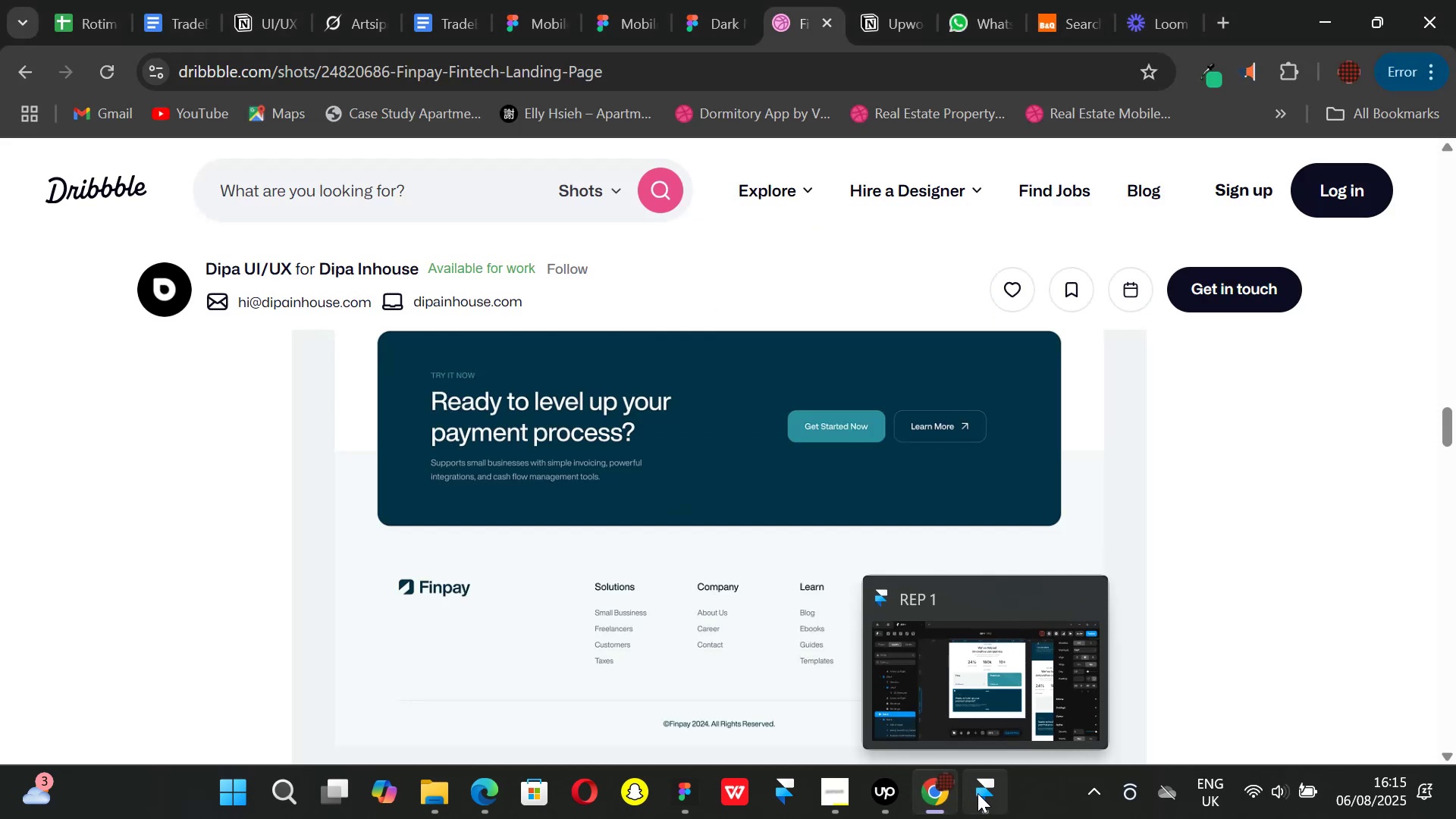 
left_click([977, 793])
 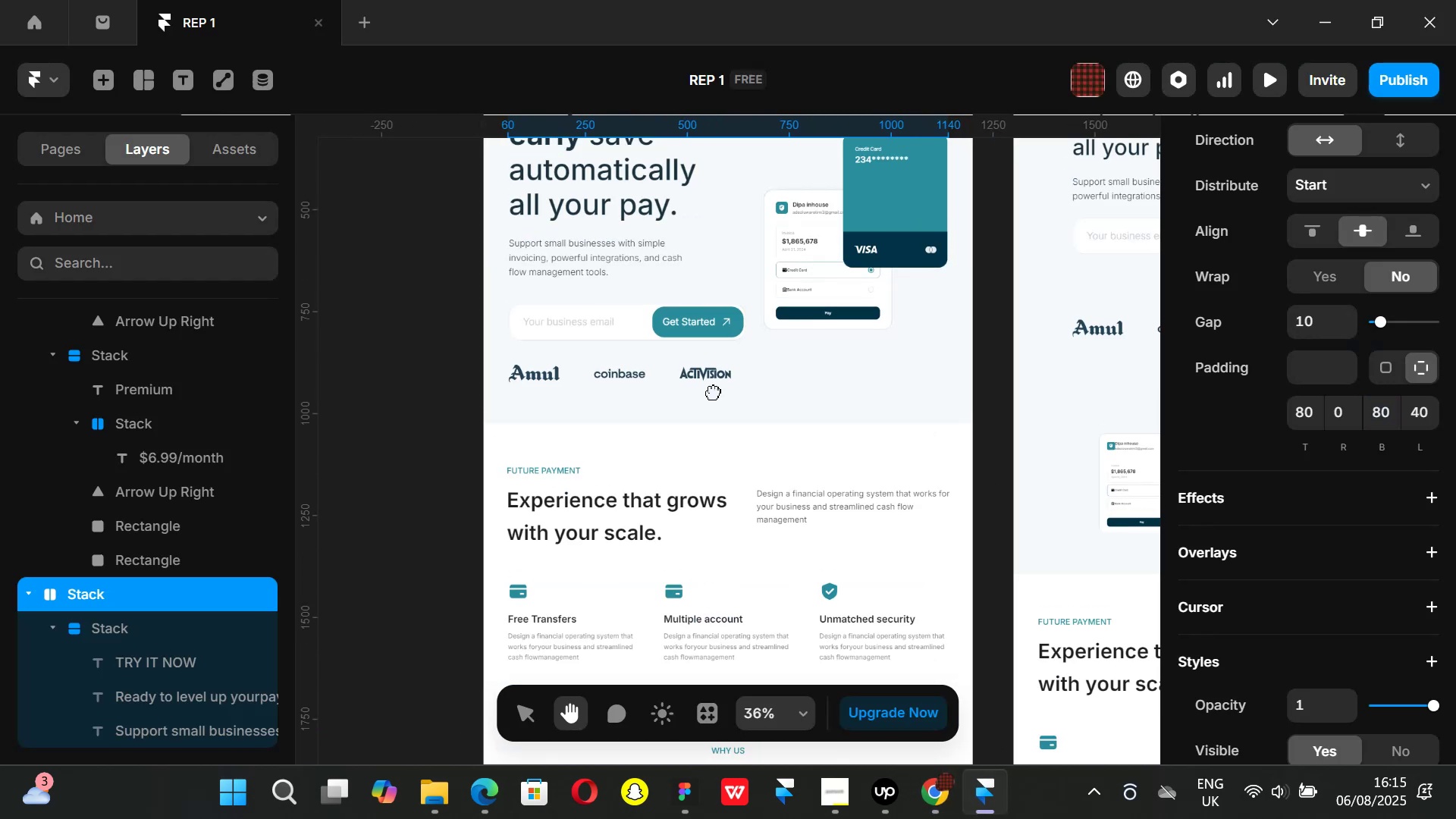 
wait(5.13)
 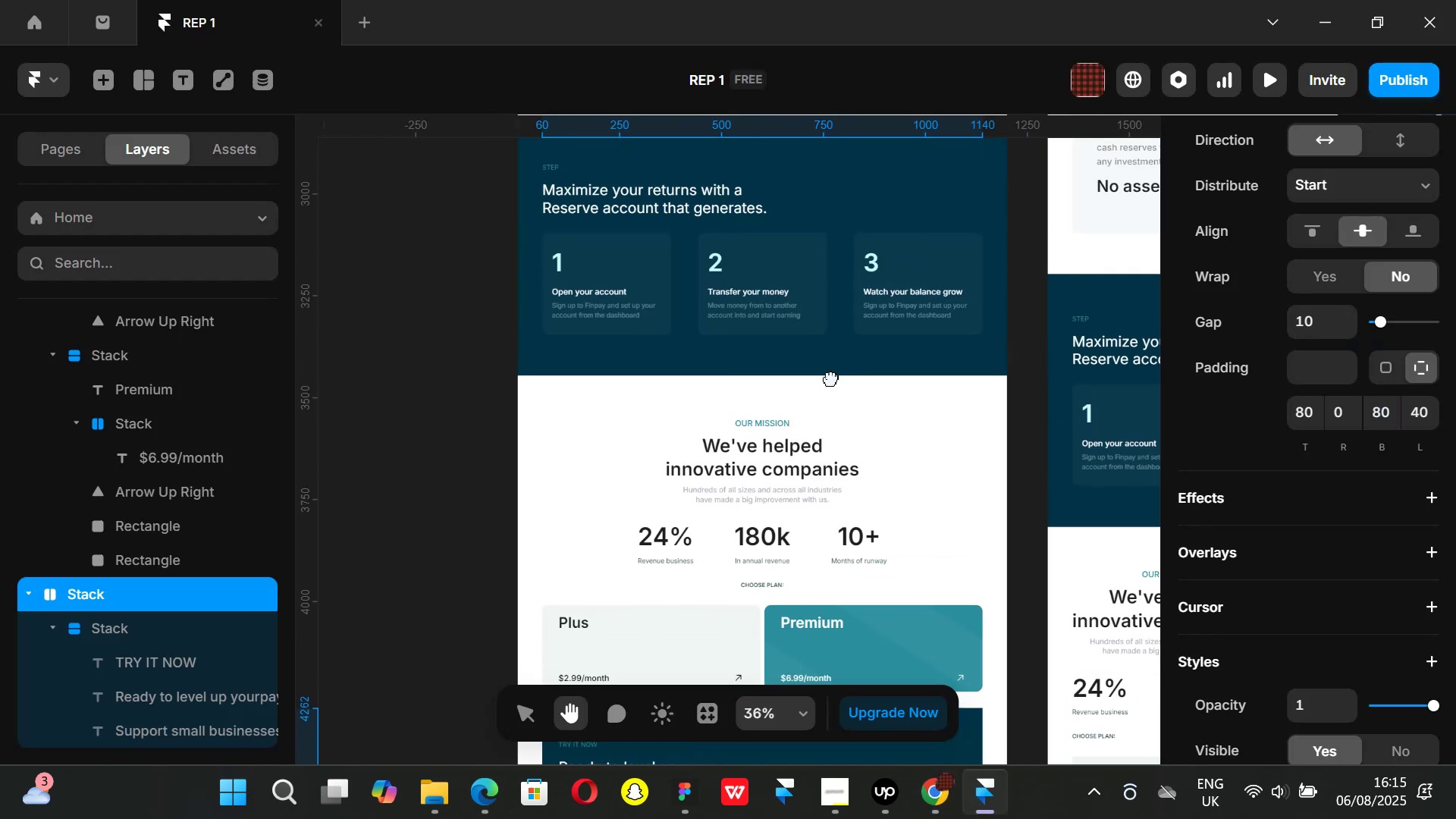 
left_click([692, 318])
 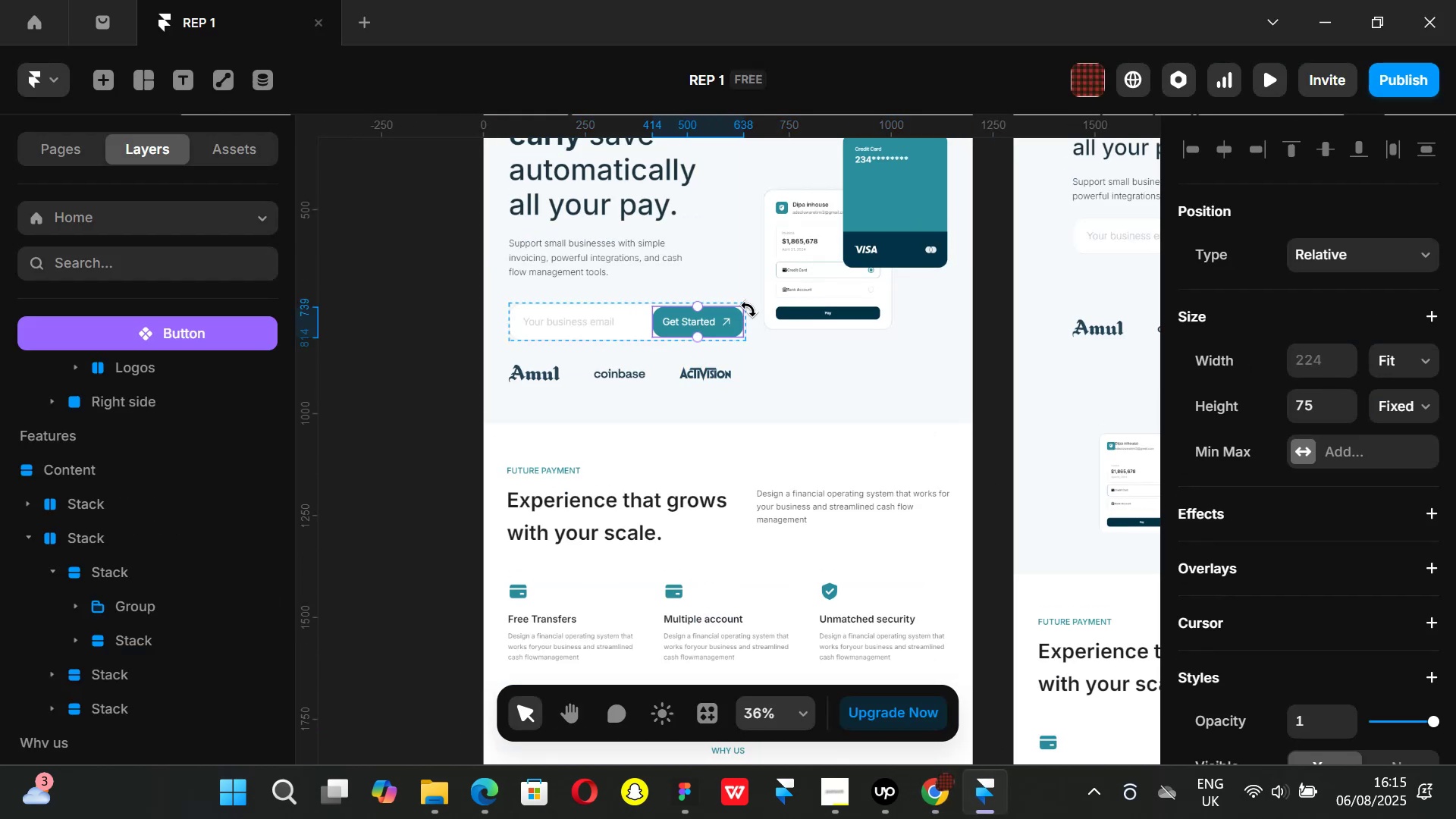 
key(Control+ControlLeft)
 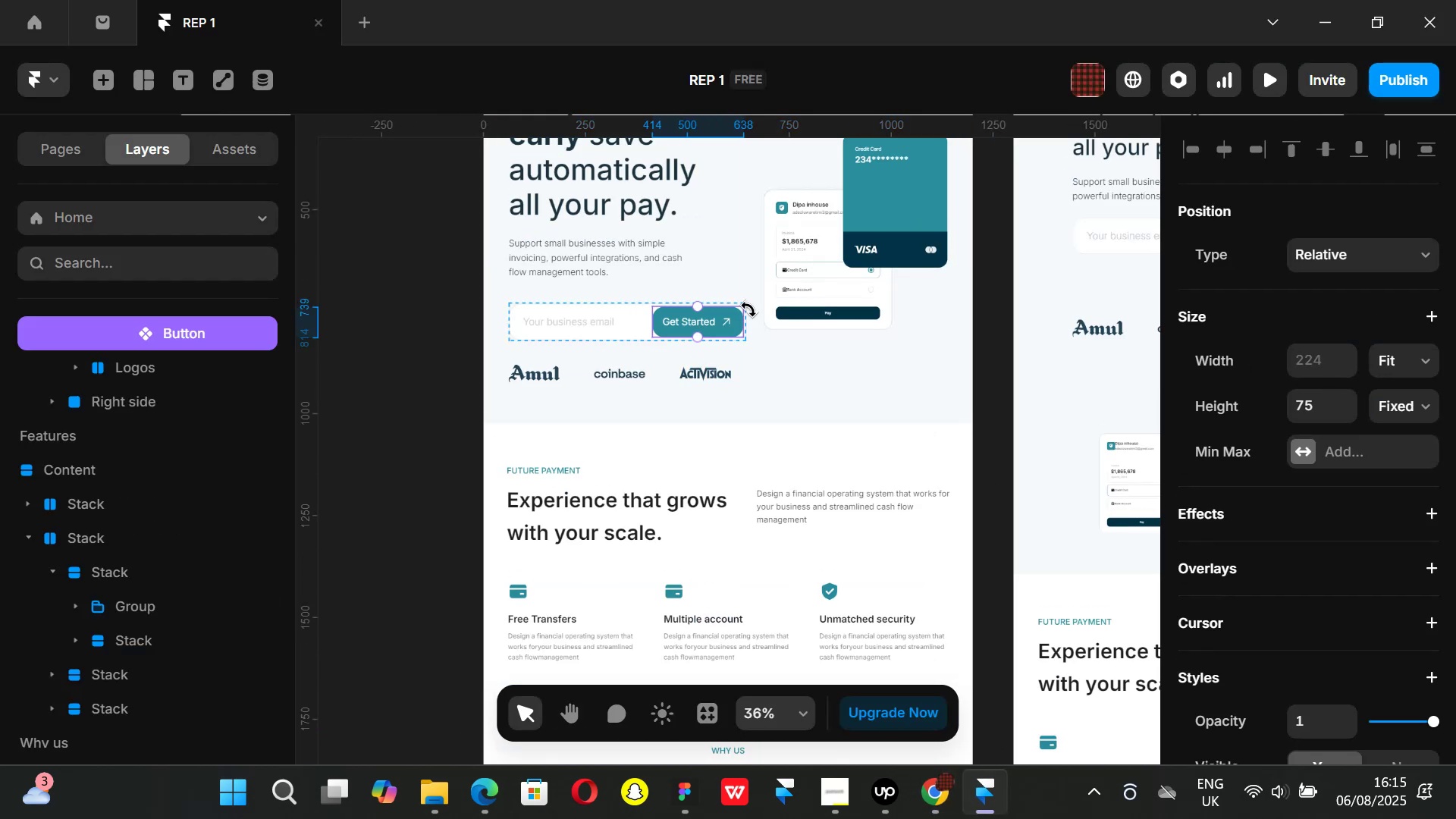 
key(Control+C)
 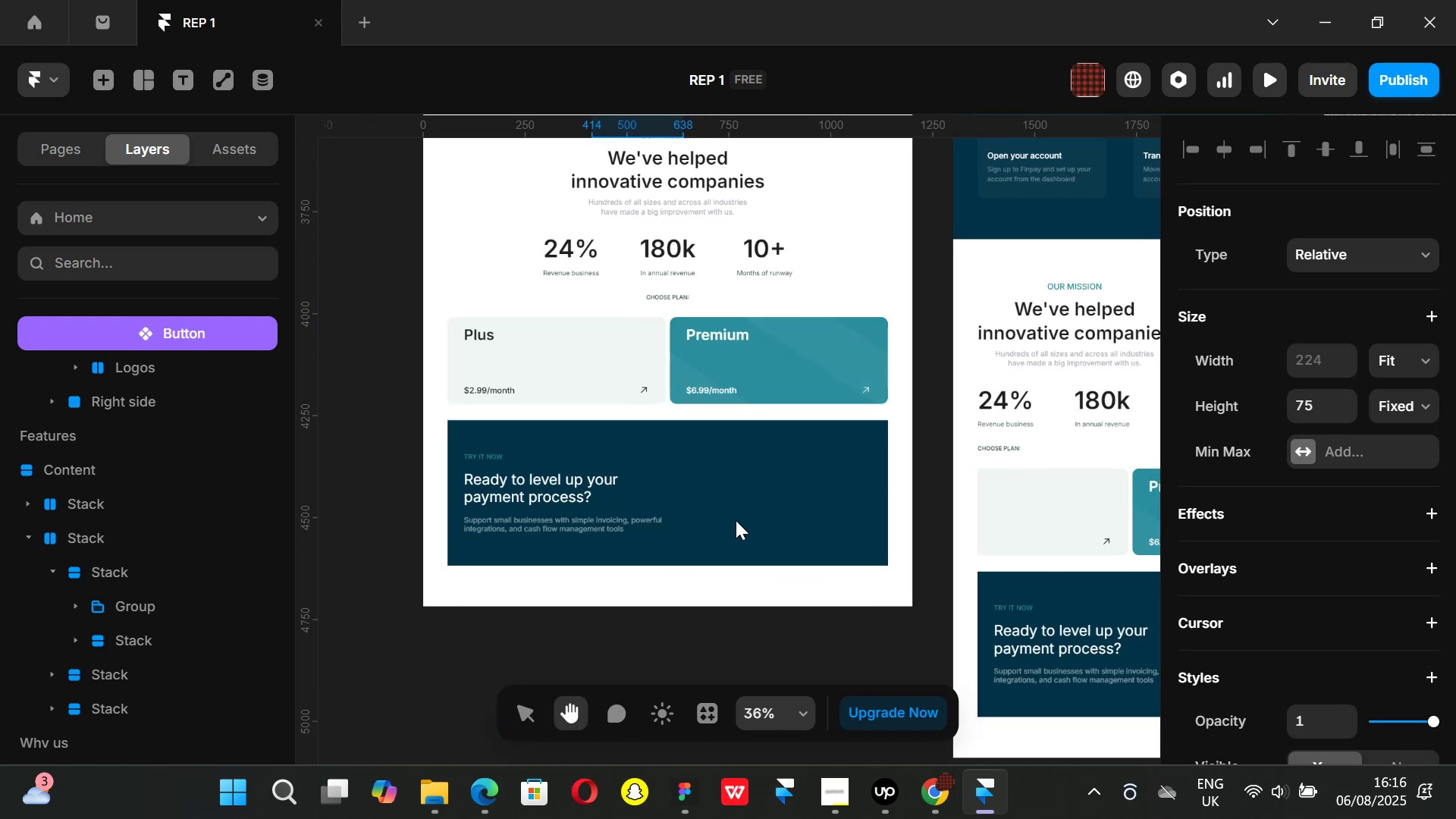 
left_click([792, 435])
 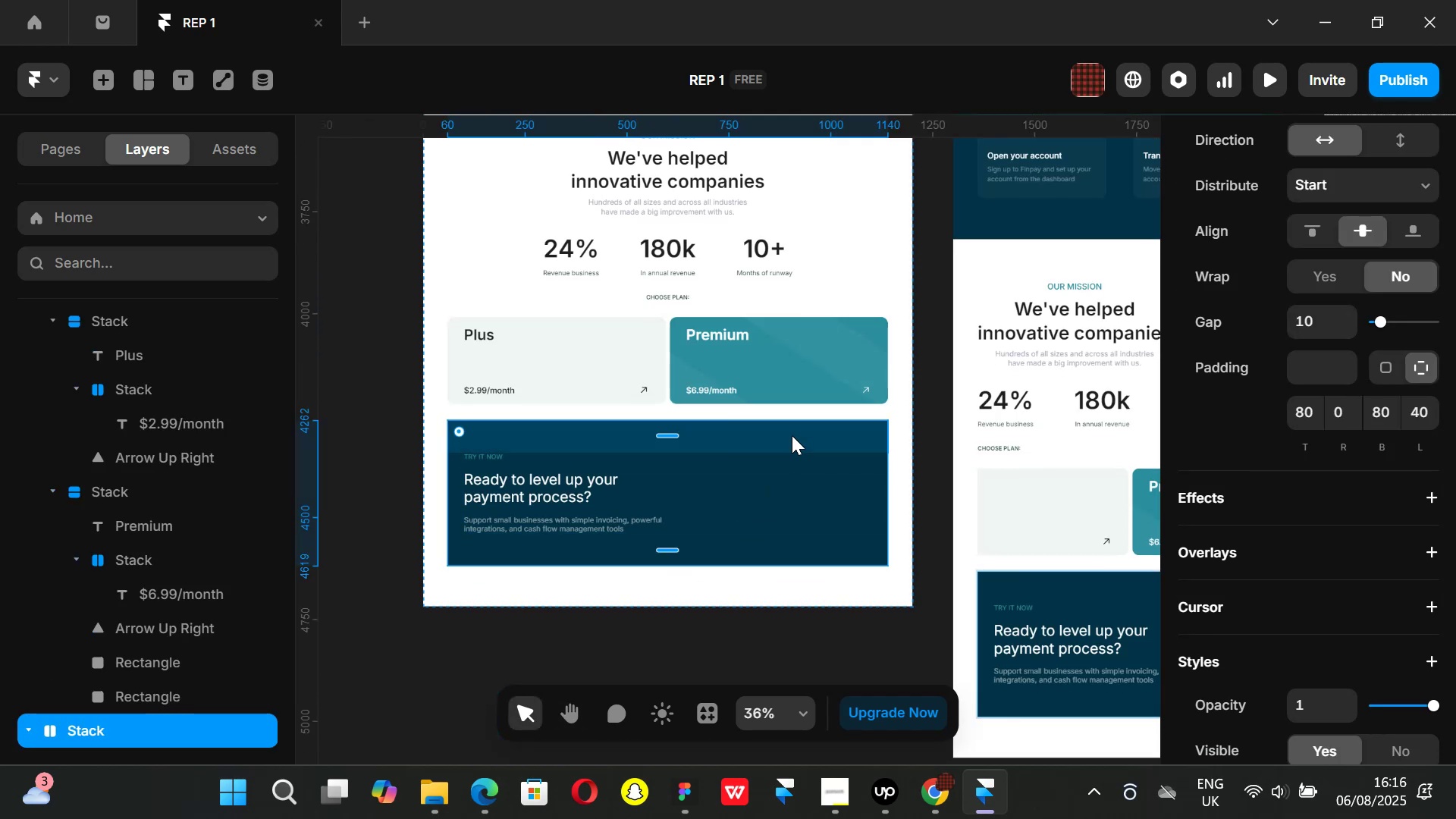 
key(Control+ControlLeft)
 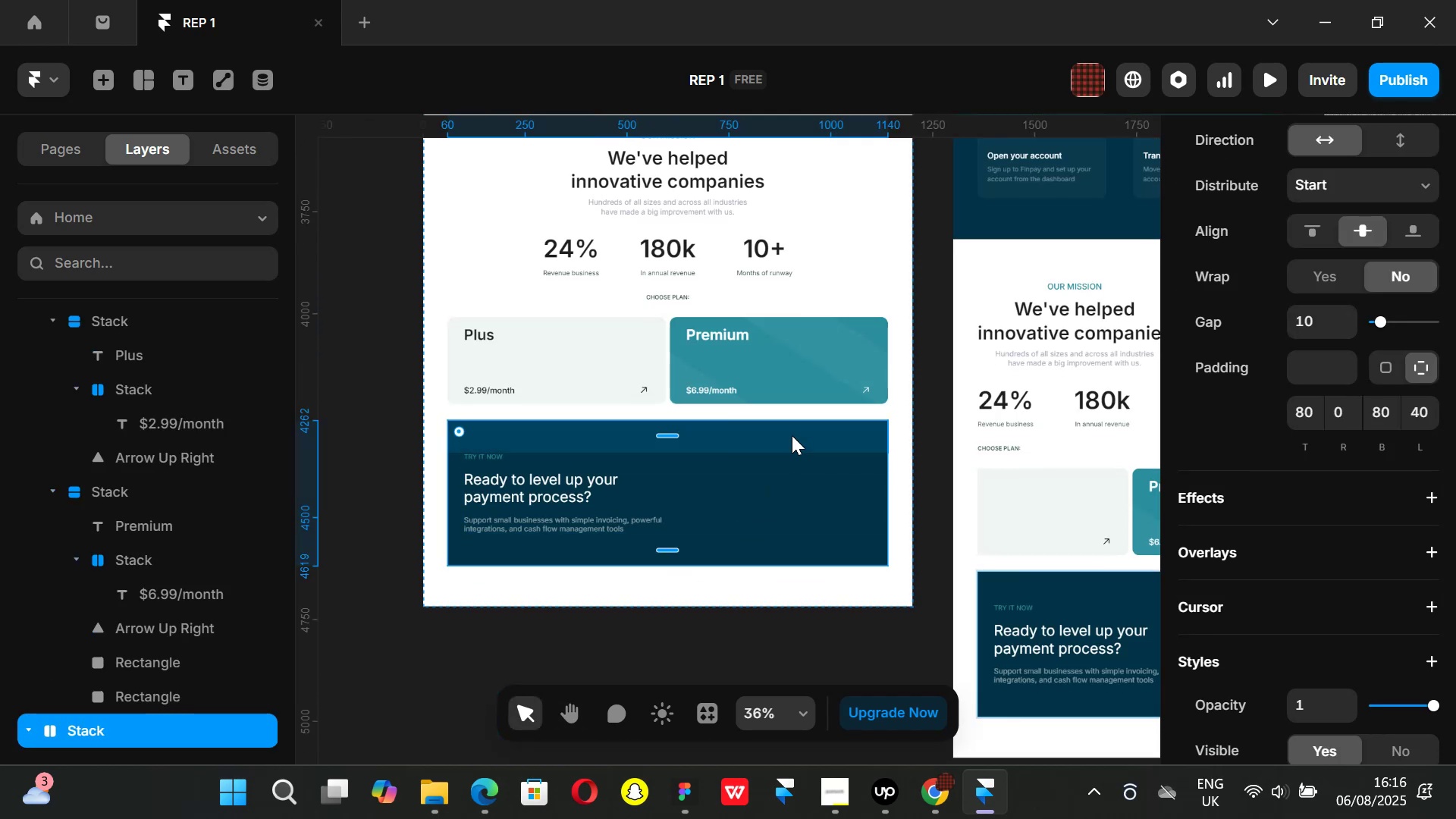 
key(Control+V)
 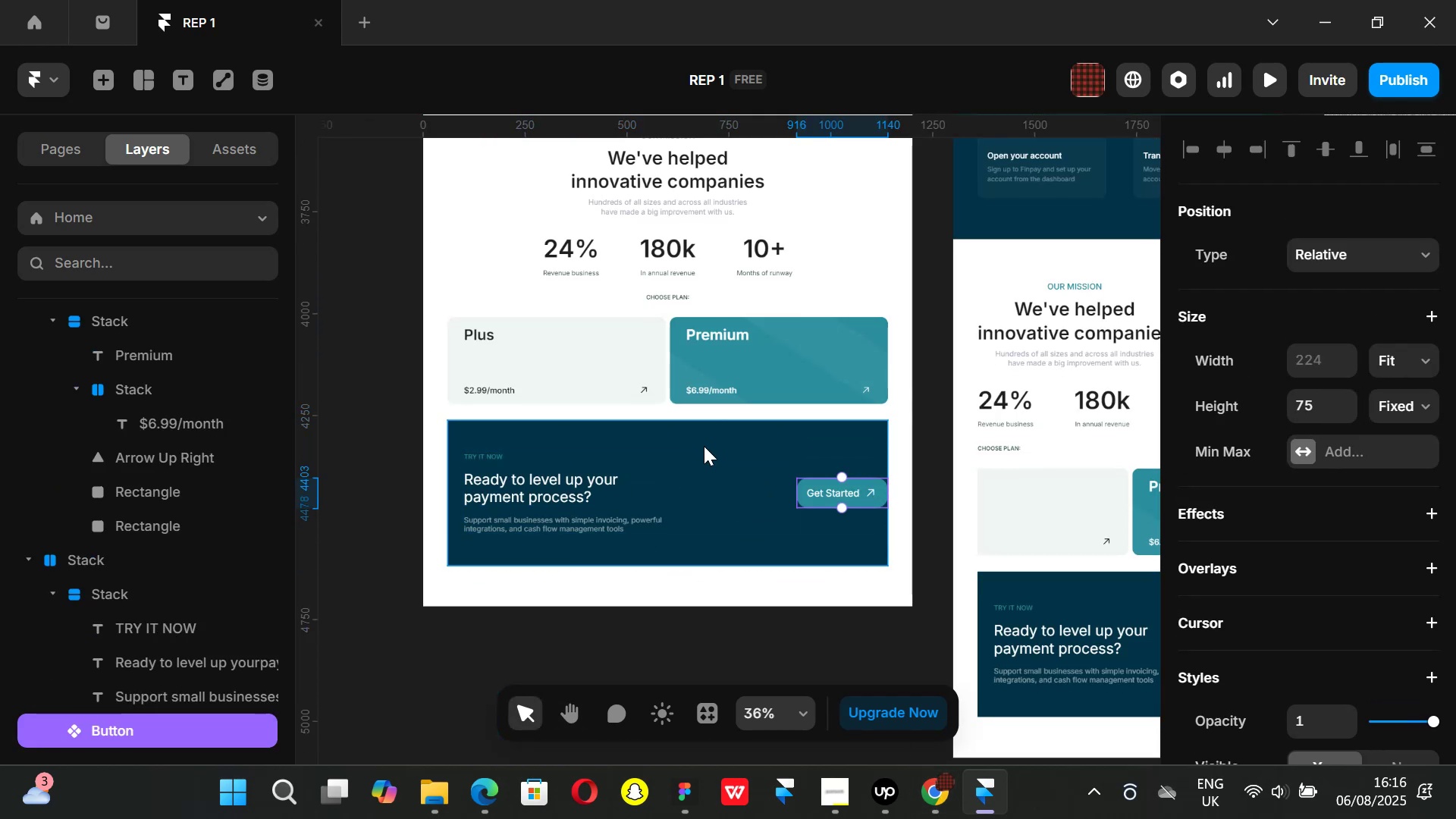 
scroll: coordinate [1288, 467], scroll_direction: down, amount: 1.0
 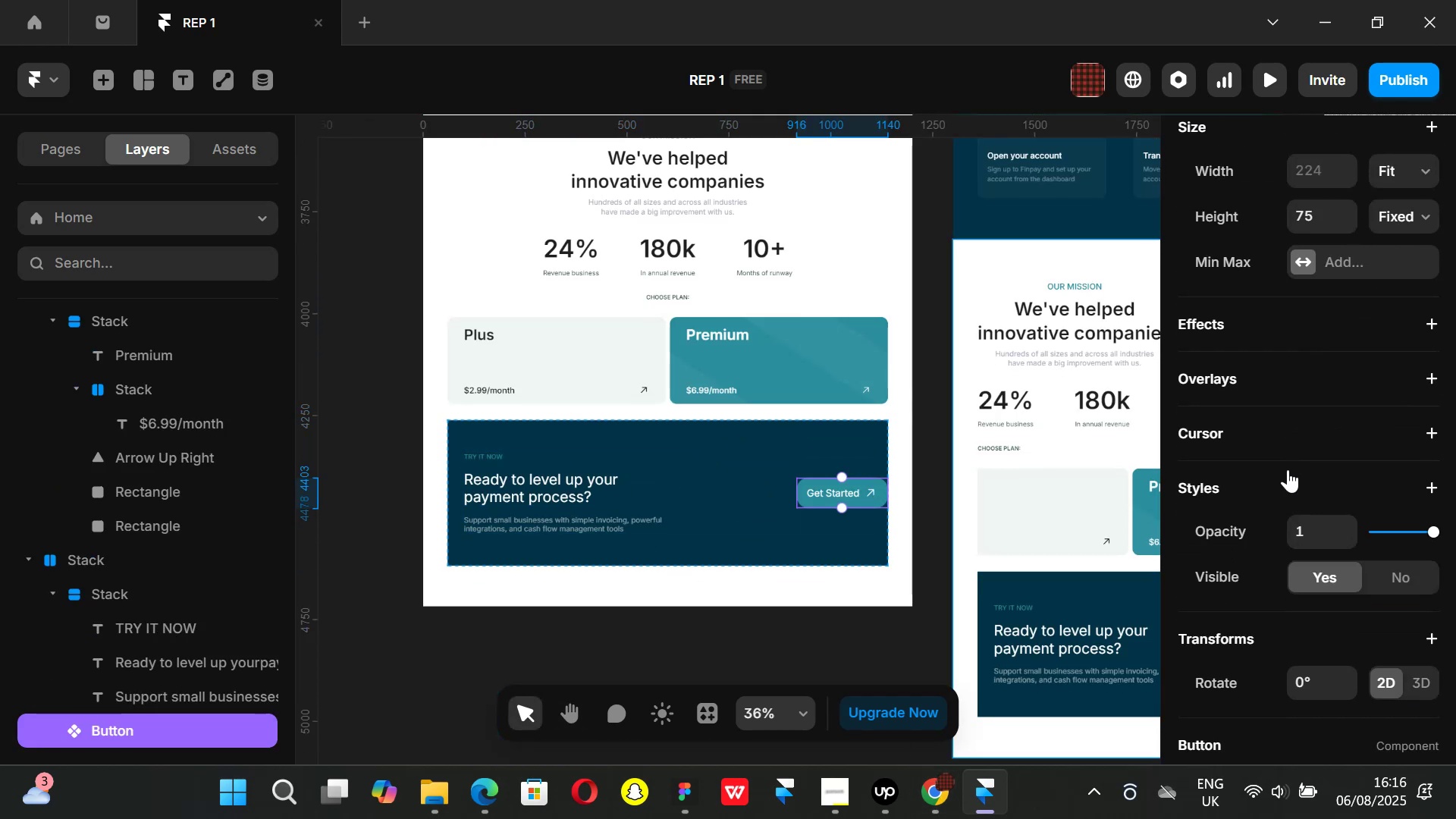 
scroll: coordinate [1306, 486], scroll_direction: up, amount: 2.0
 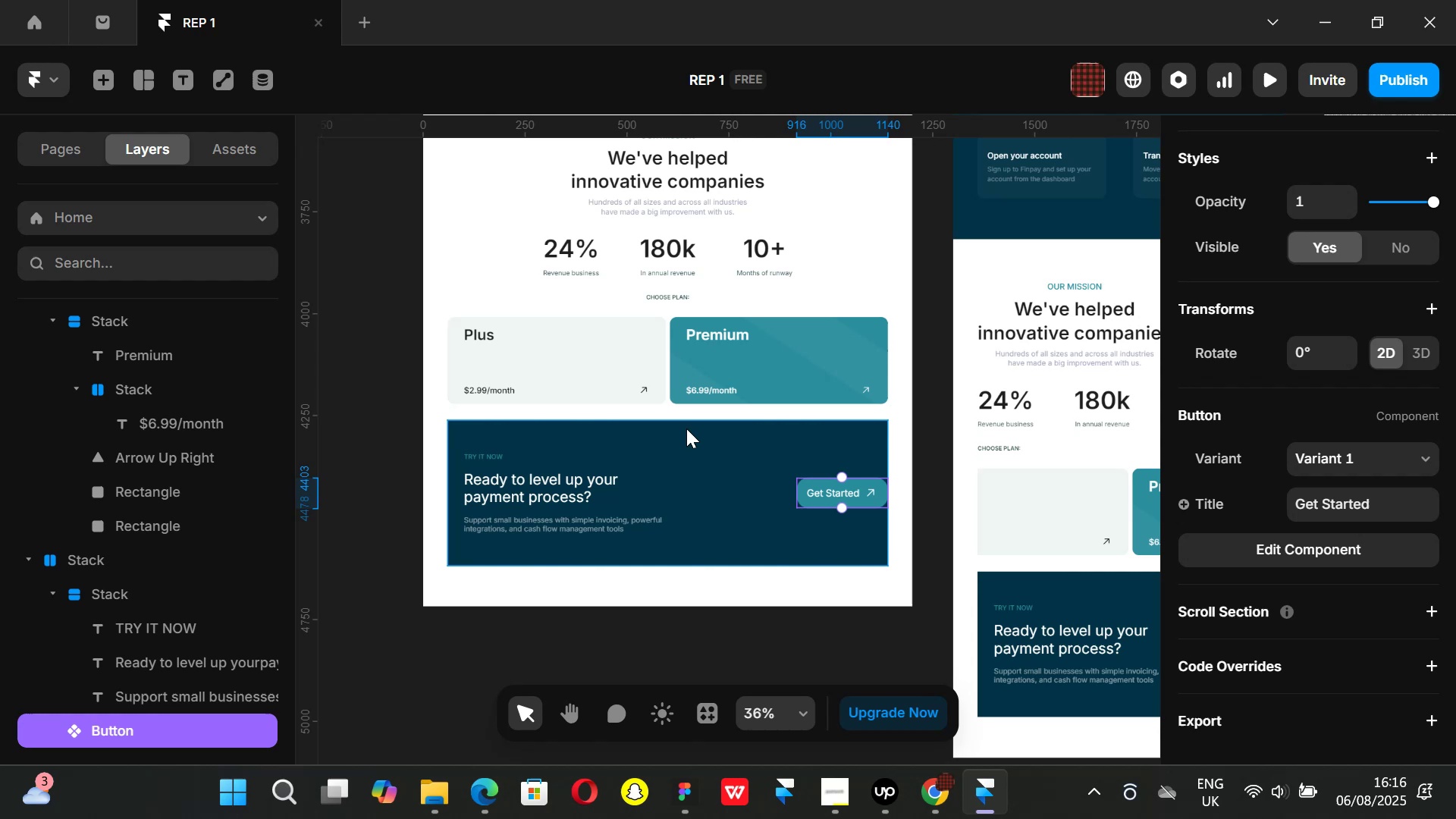 
left_click([688, 435])
 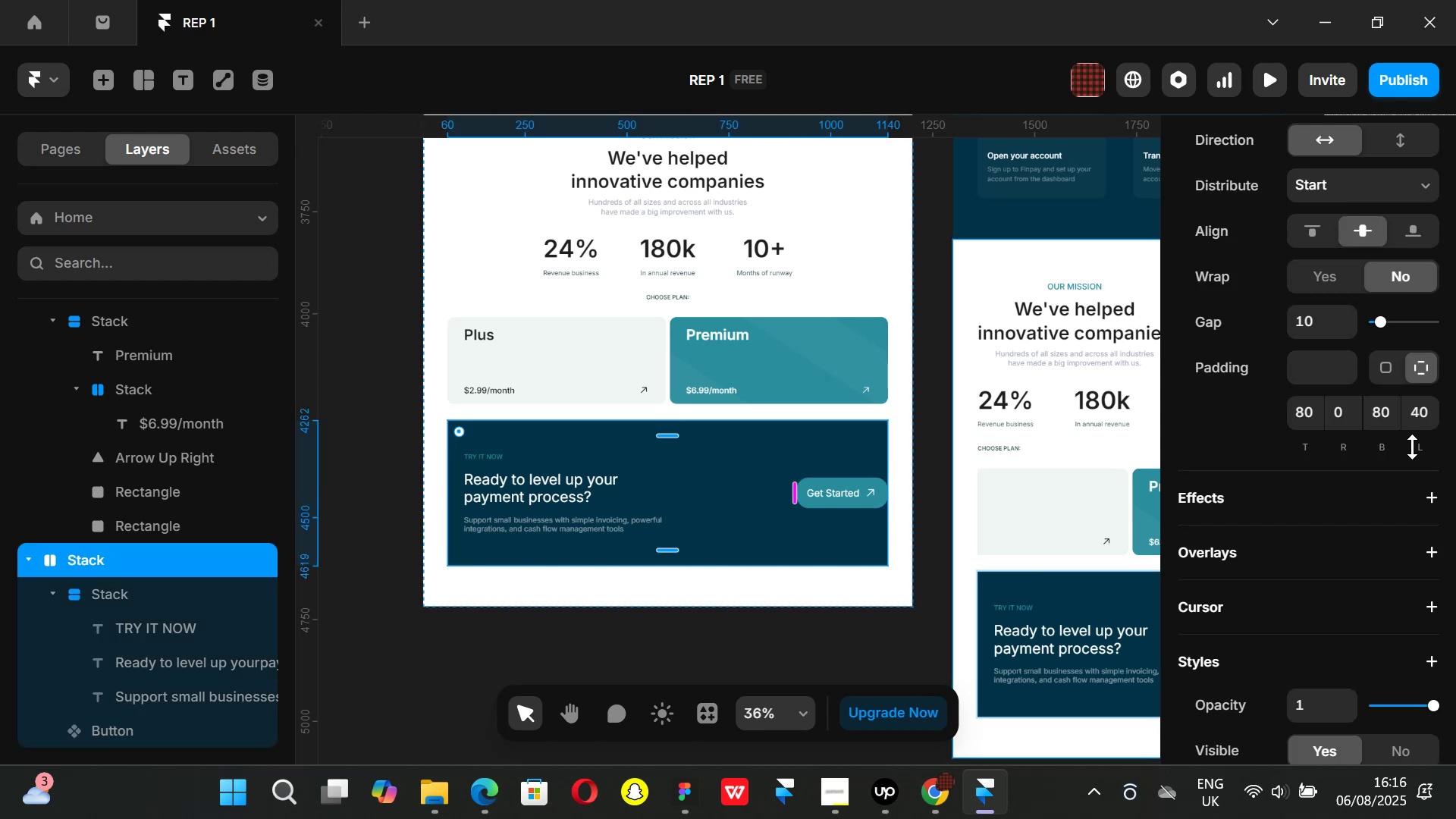 
scroll: coordinate [1387, 444], scroll_direction: up, amount: 2.0
 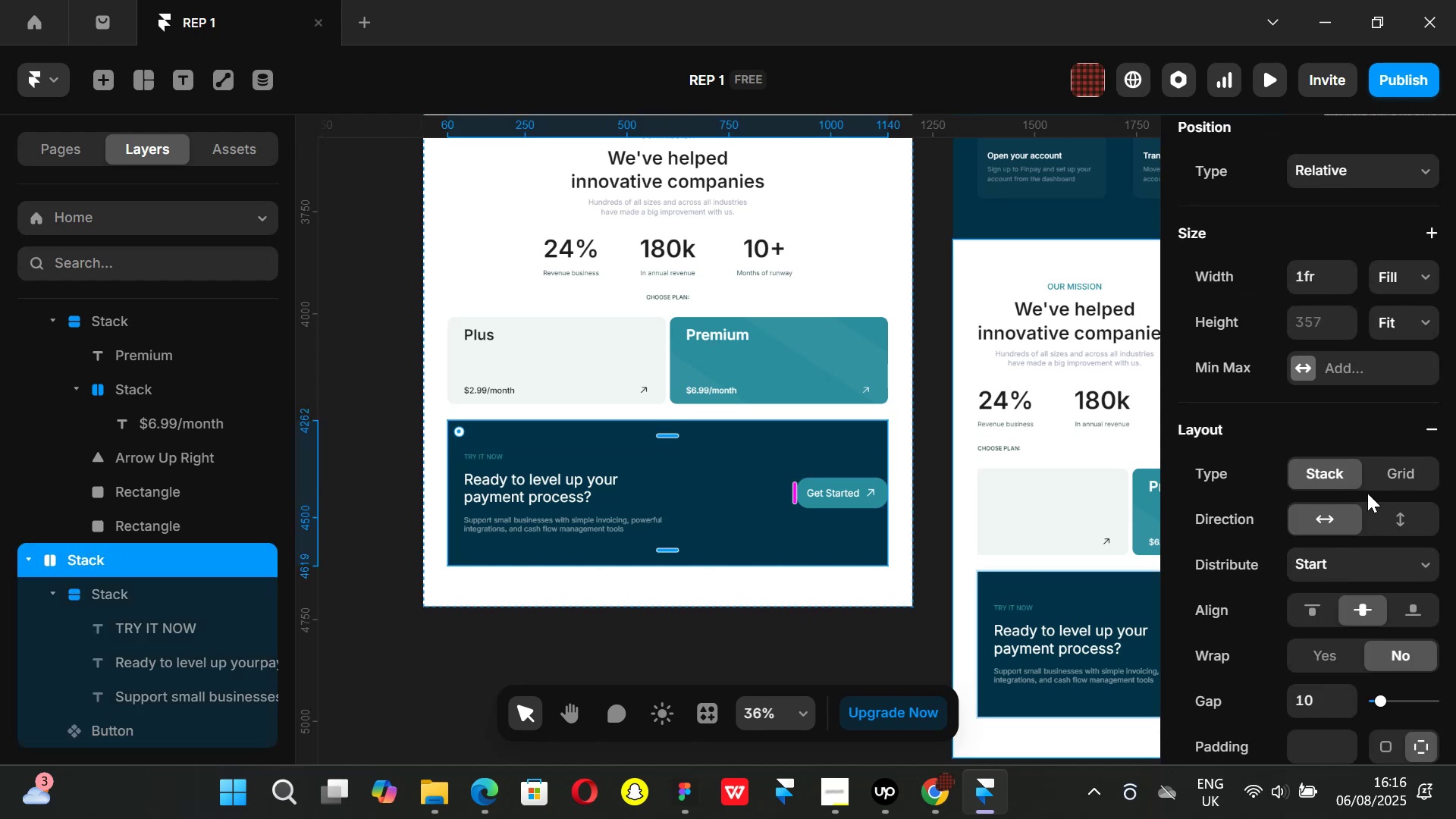 
mouse_move([1392, 519])
 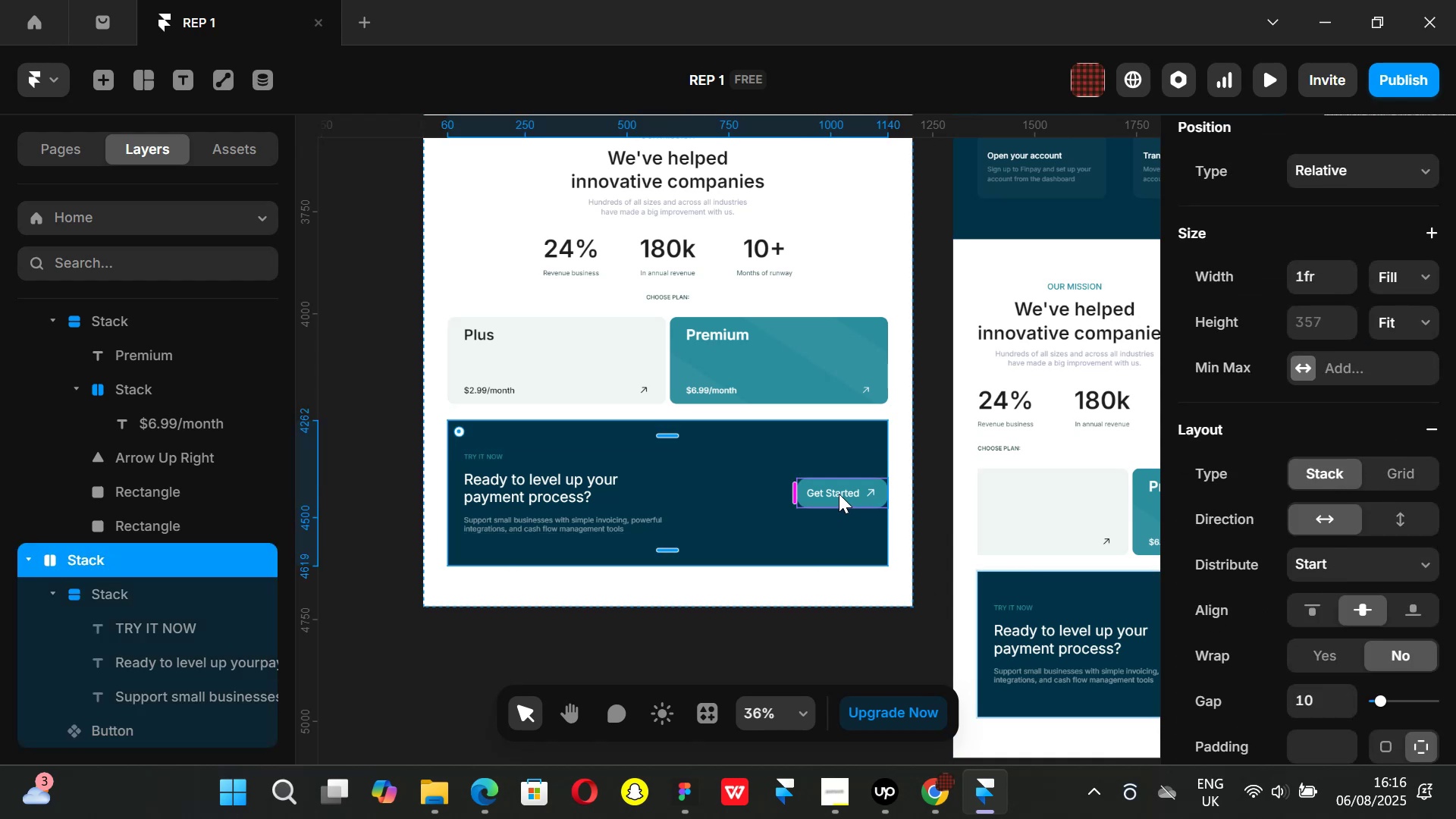 
left_click([839, 494])
 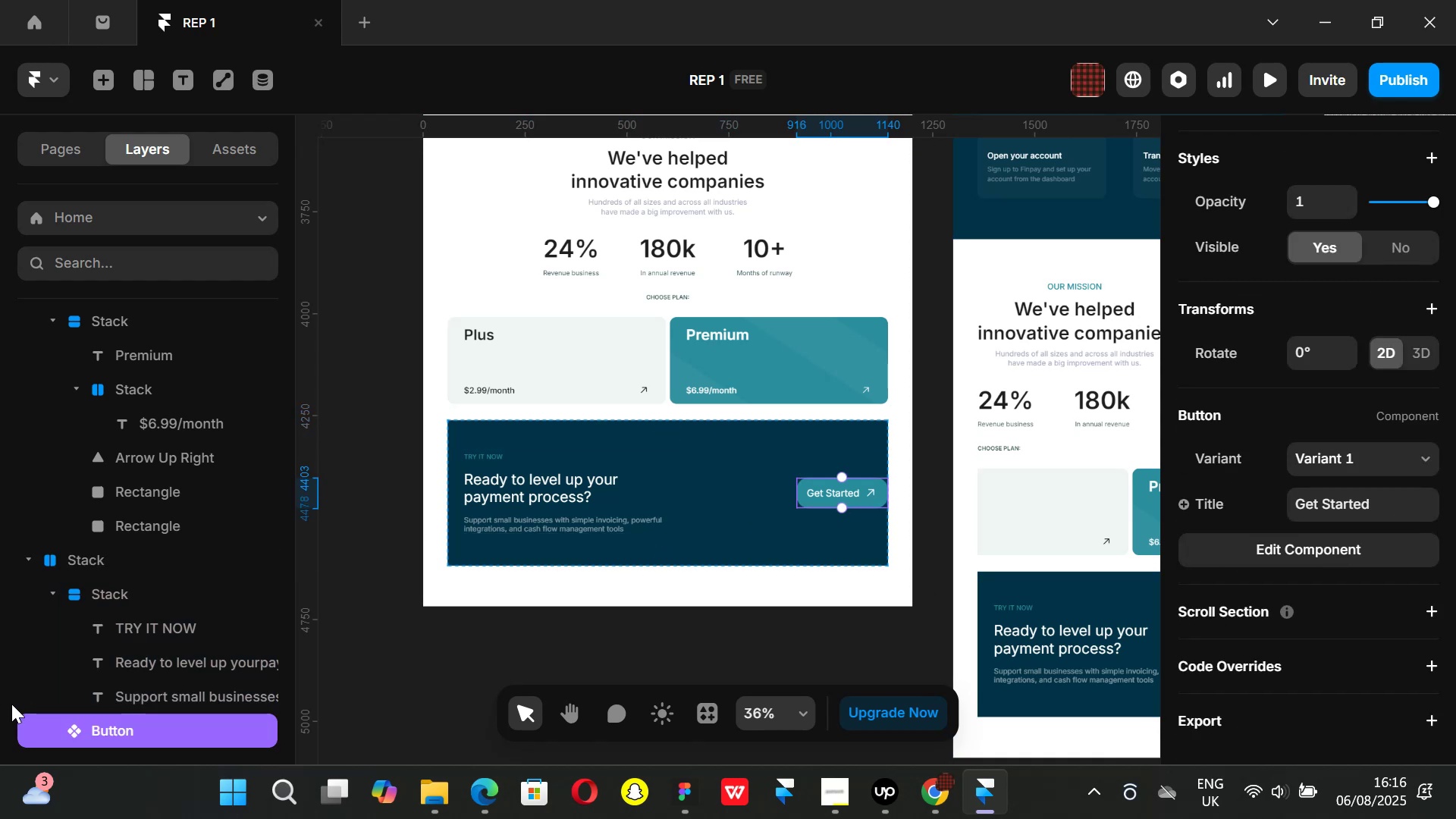 
scroll: coordinate [137, 579], scroll_direction: down, amount: 1.0
 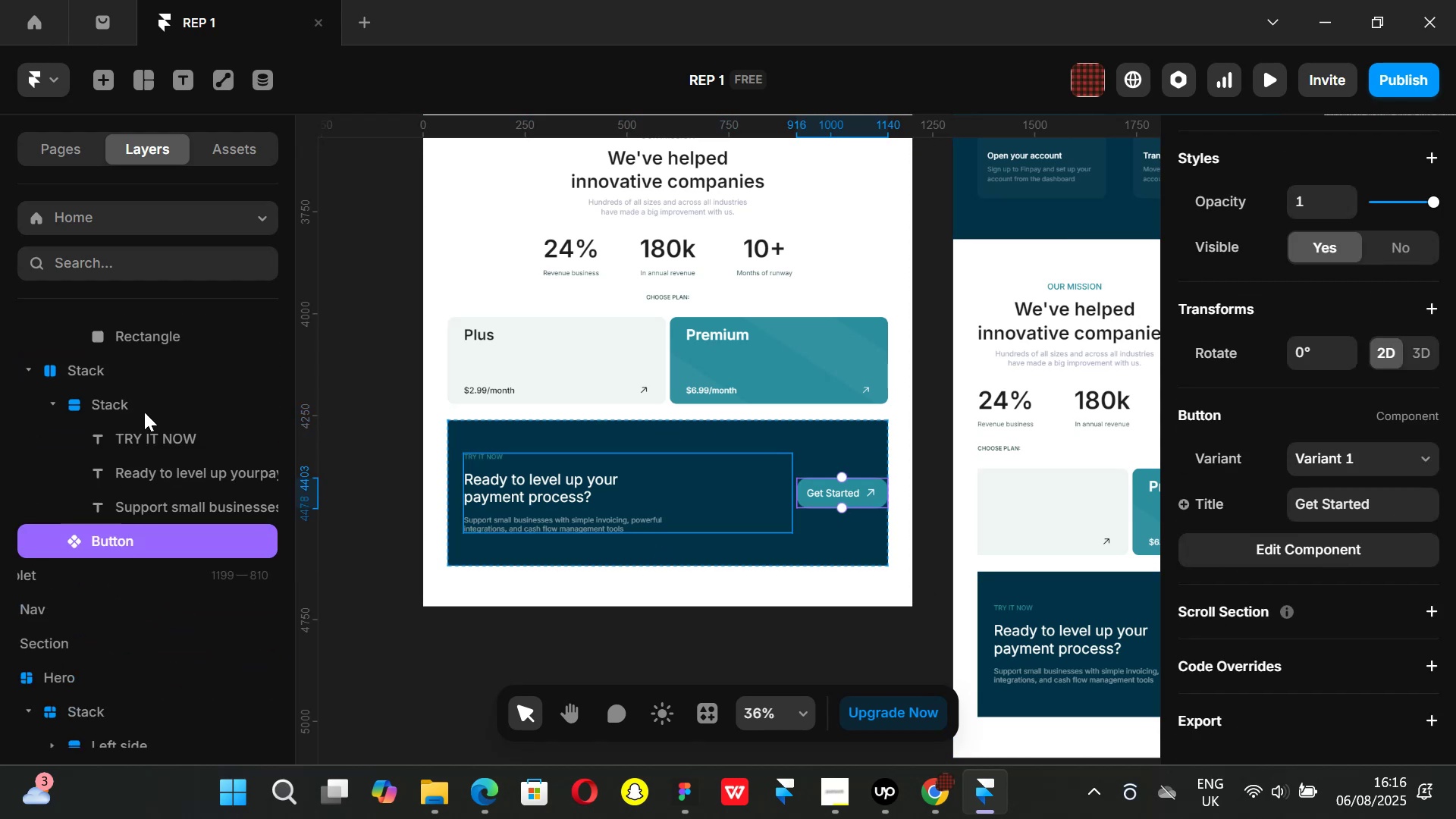 
left_click([143, 413])
 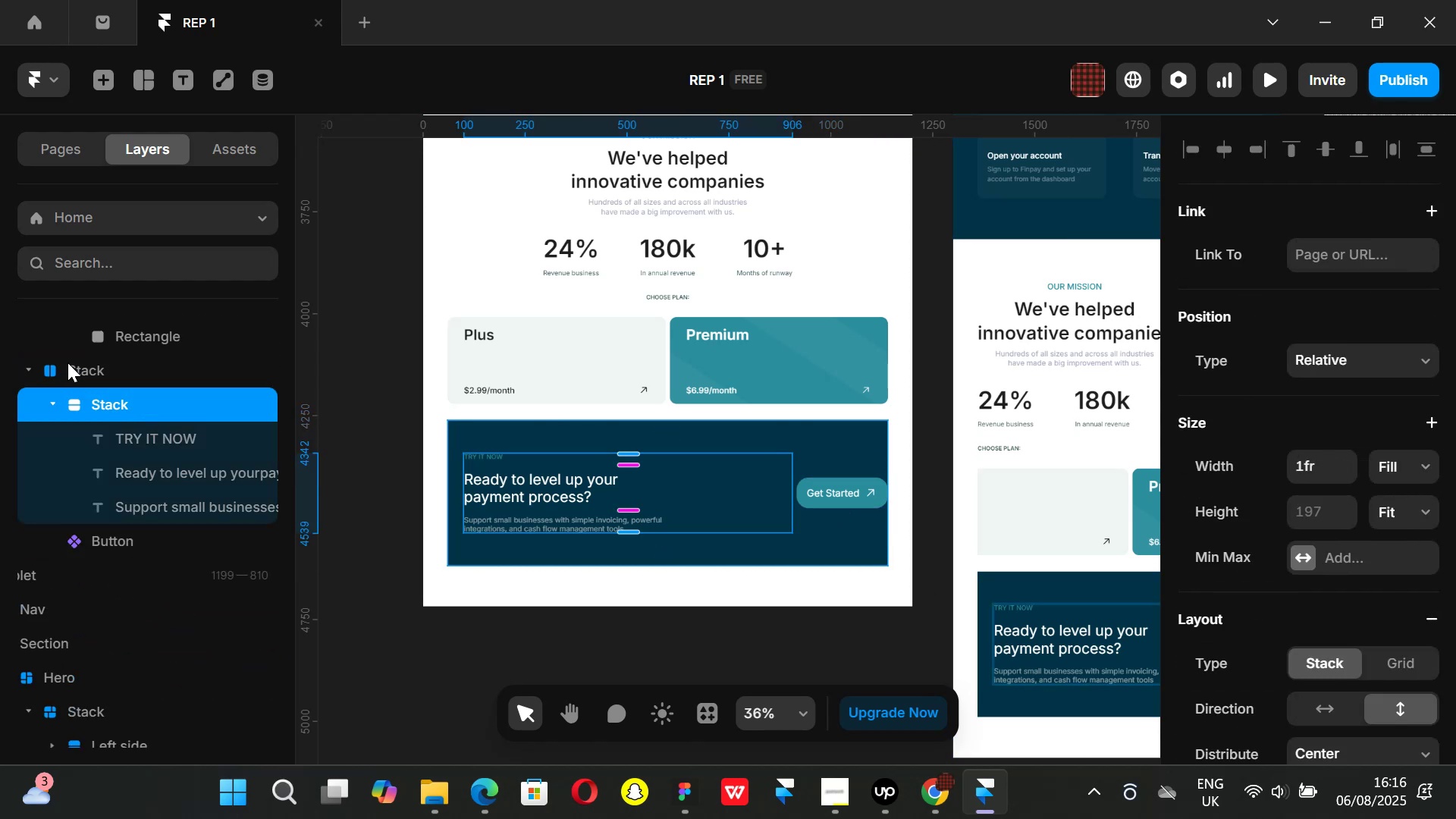 
left_click([85, 370])
 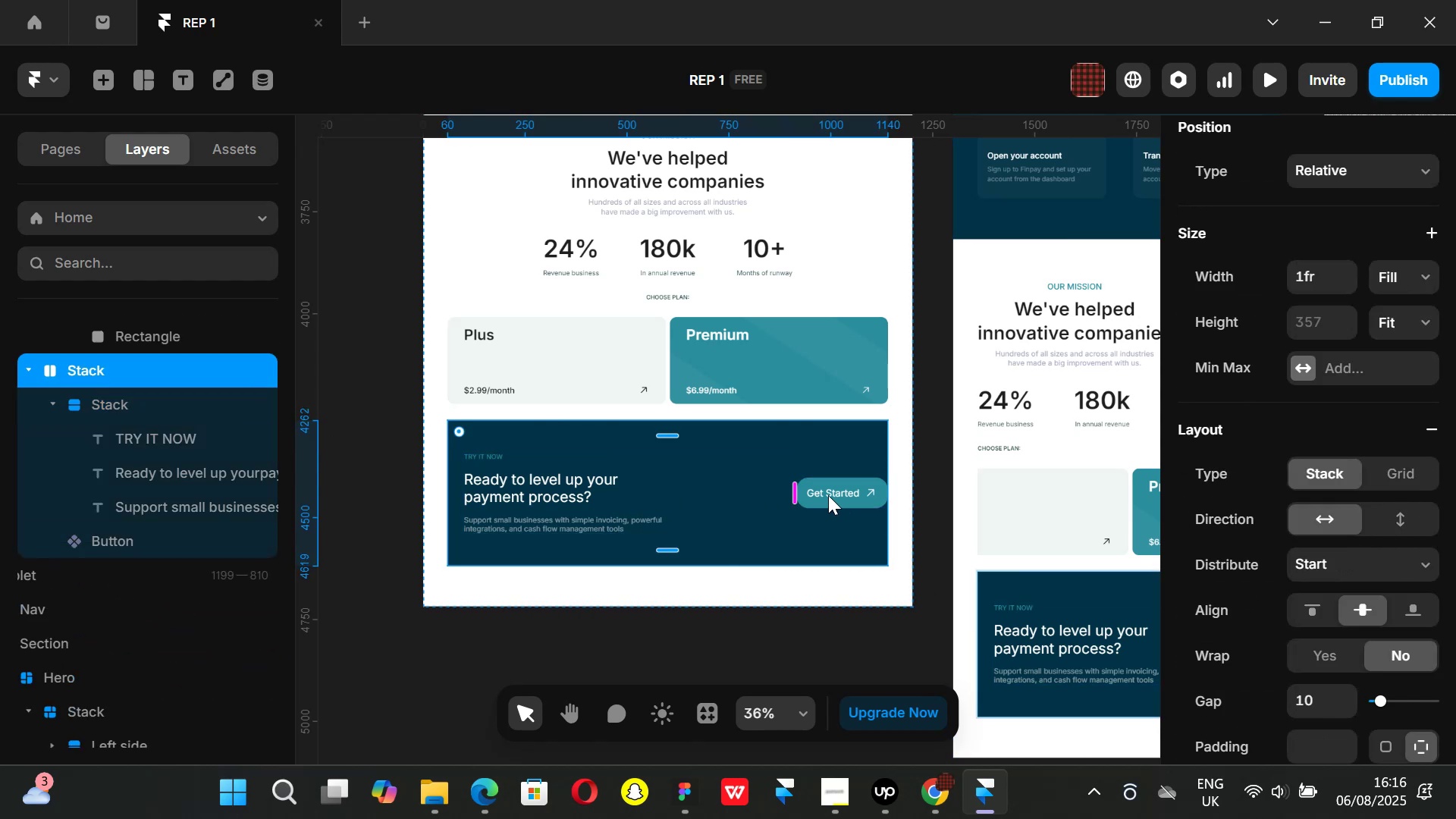 
left_click([838, 495])
 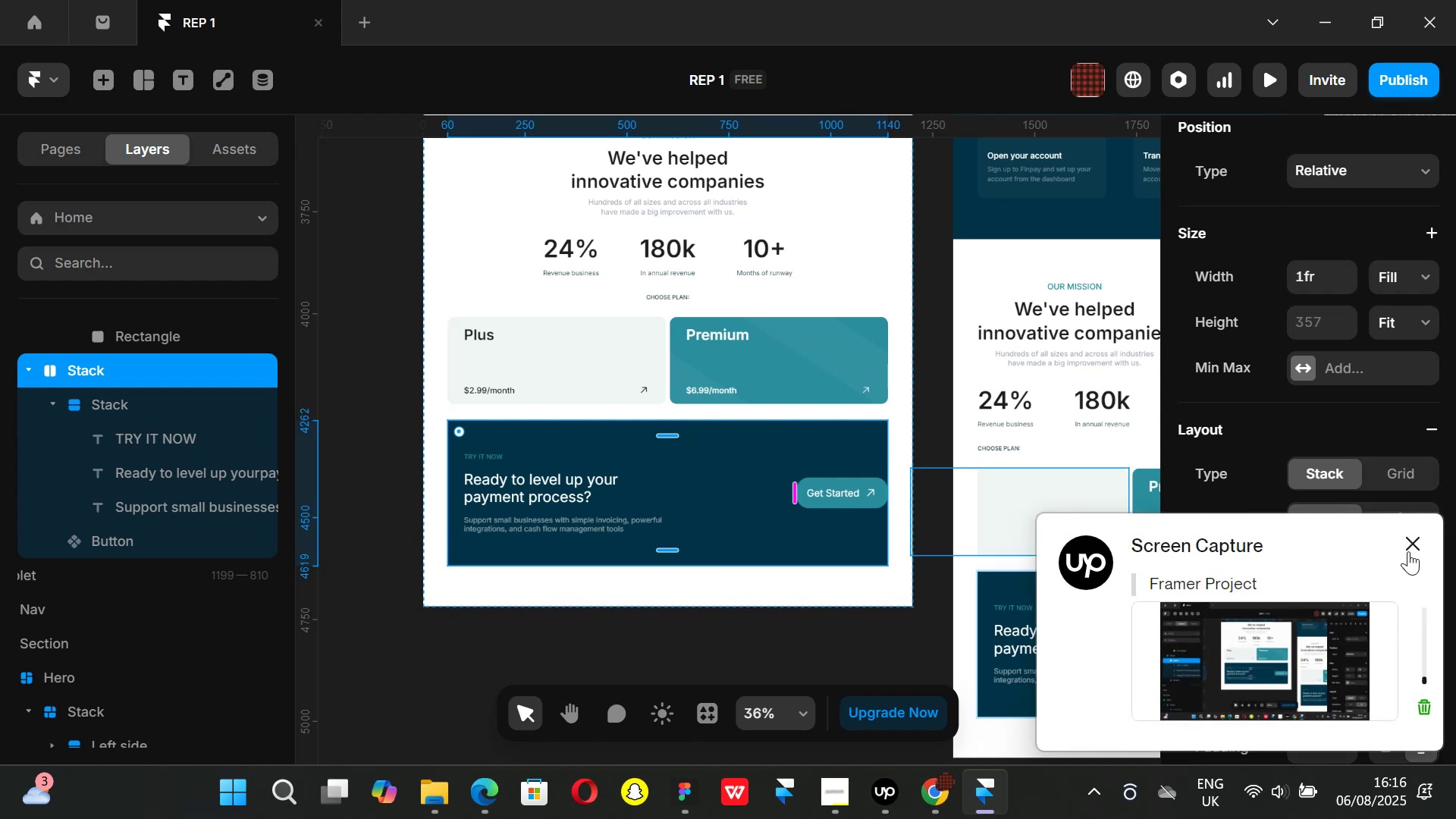 
left_click([1414, 541])
 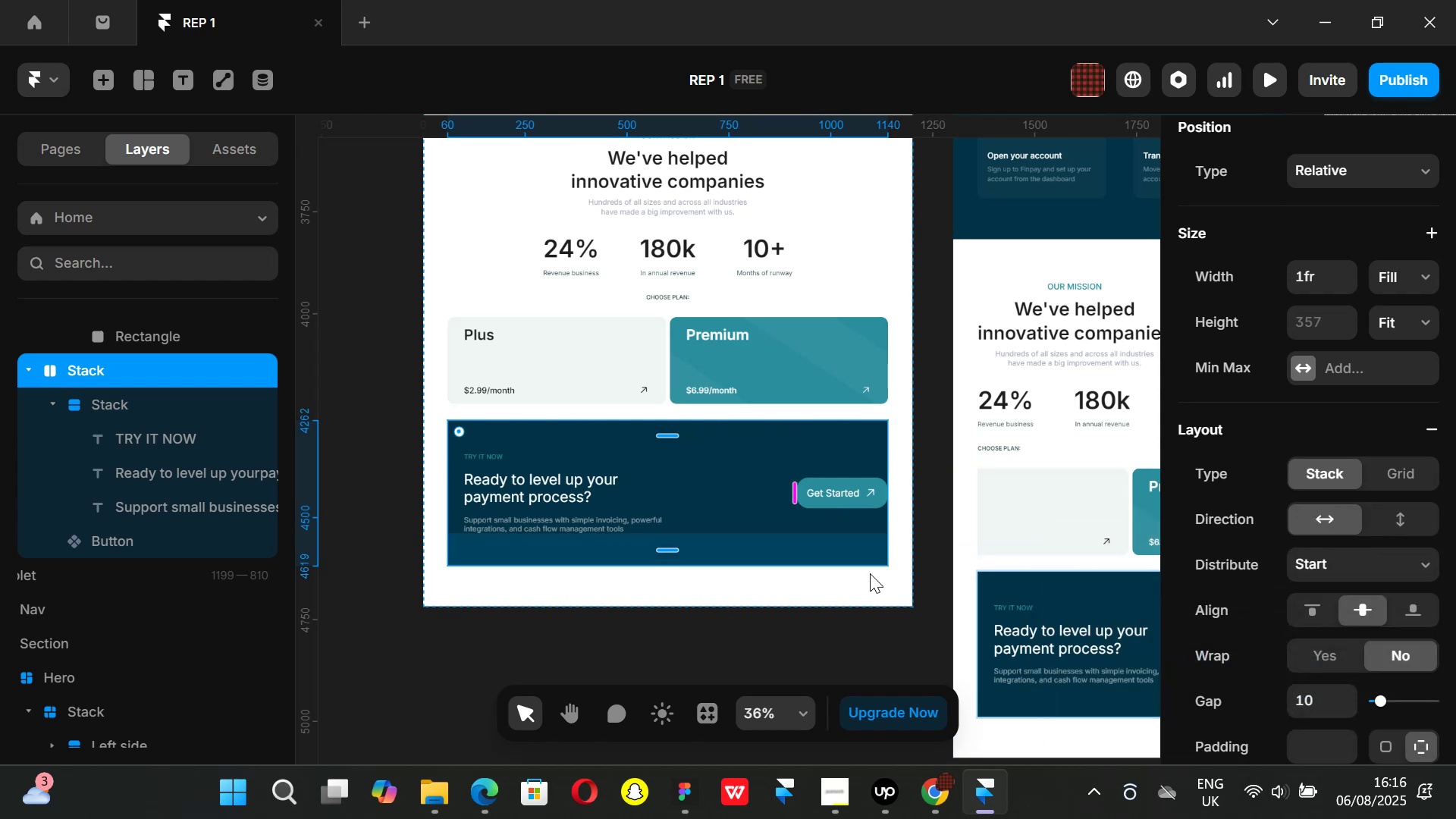 
left_click([934, 792])
 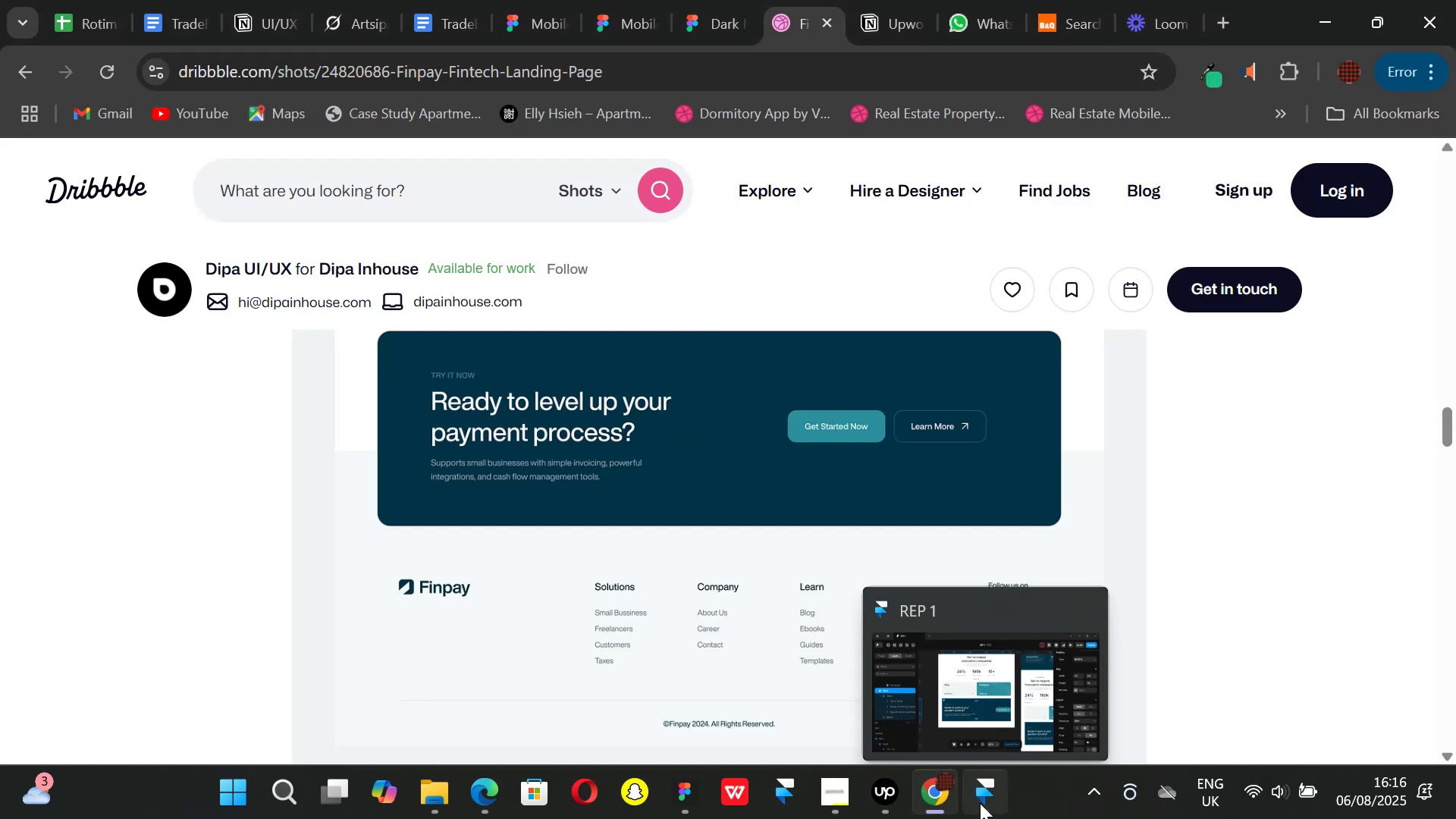 
left_click([980, 803])
 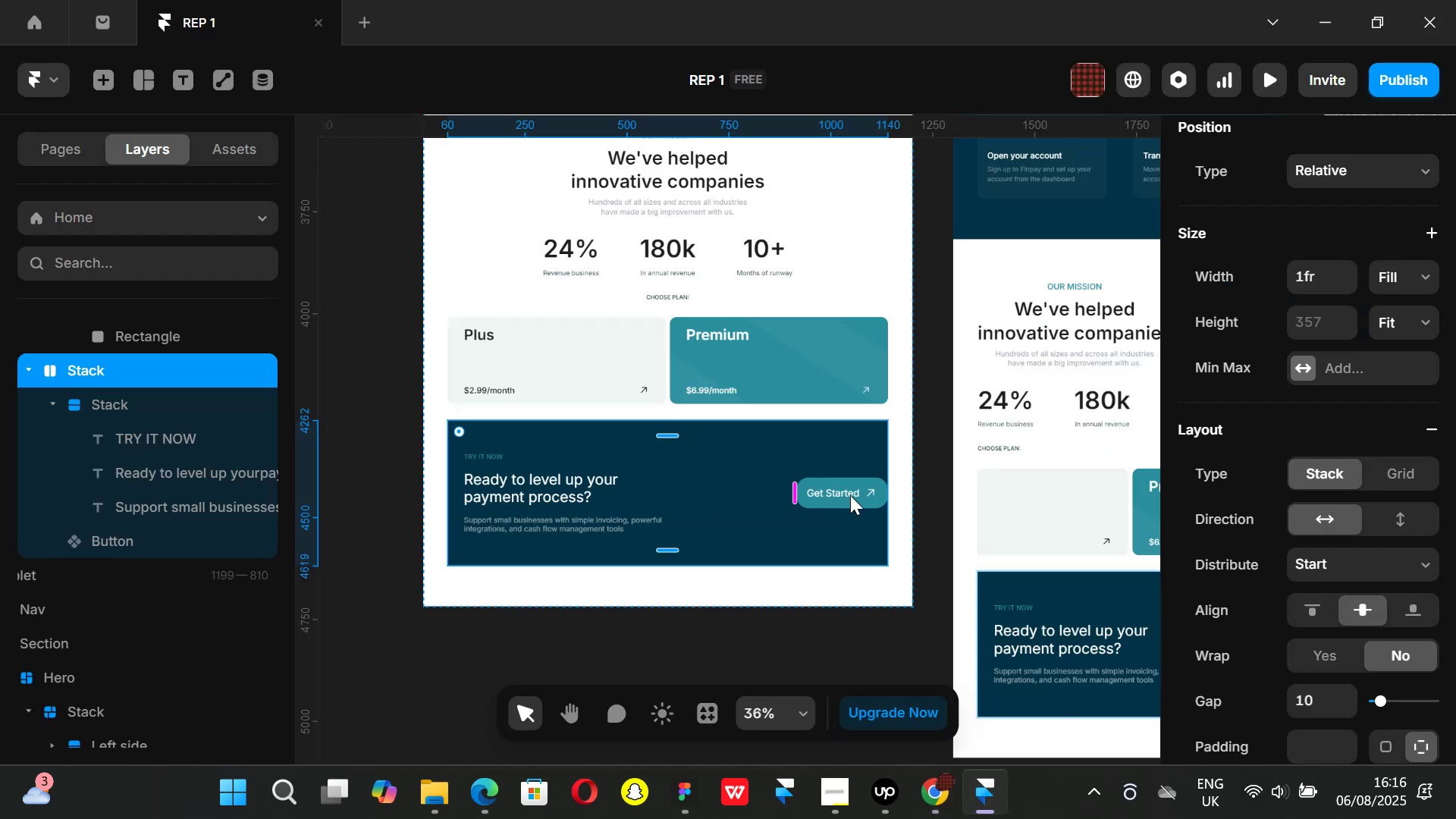 
left_click([850, 495])
 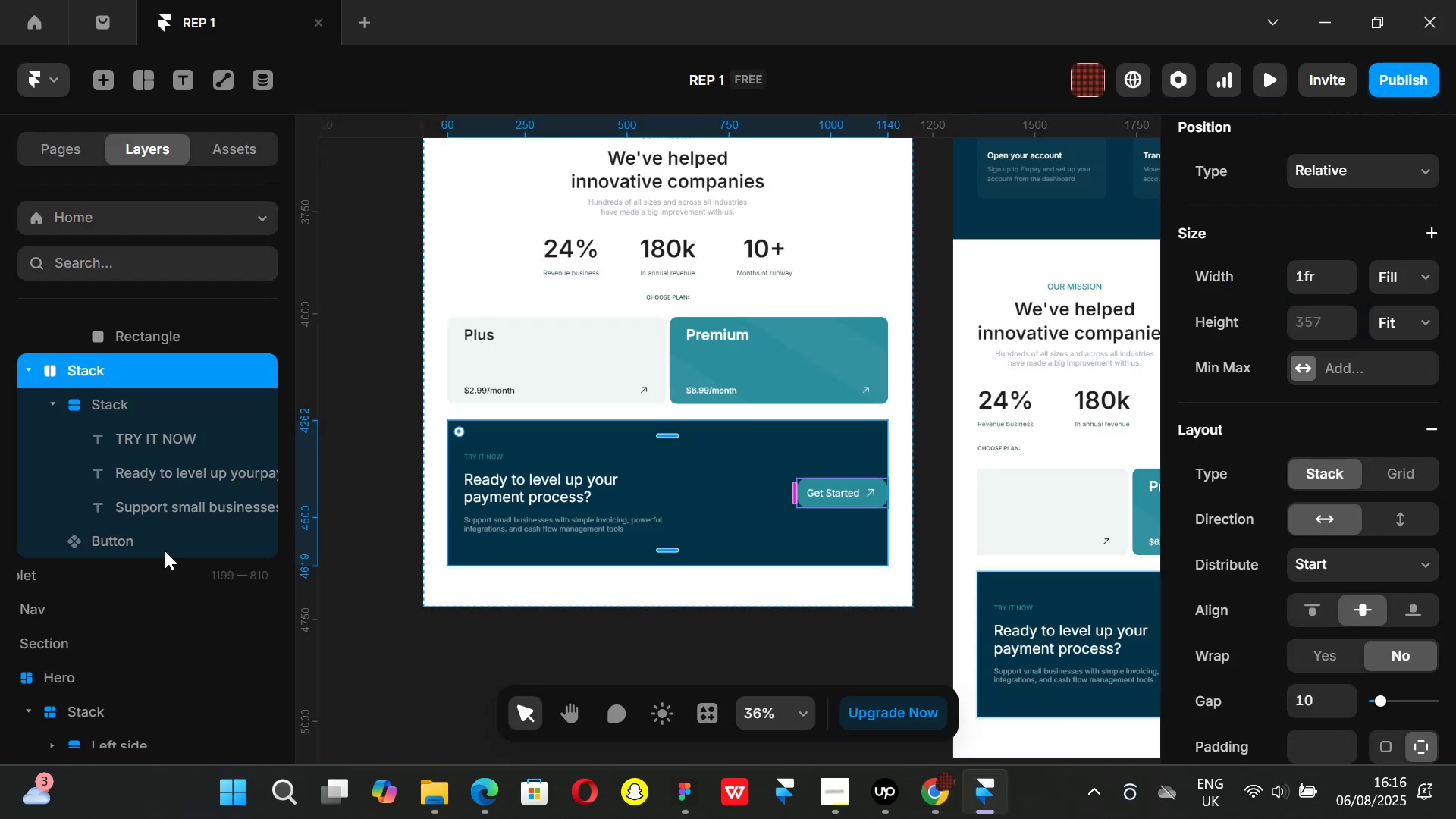 
left_click([140, 528])
 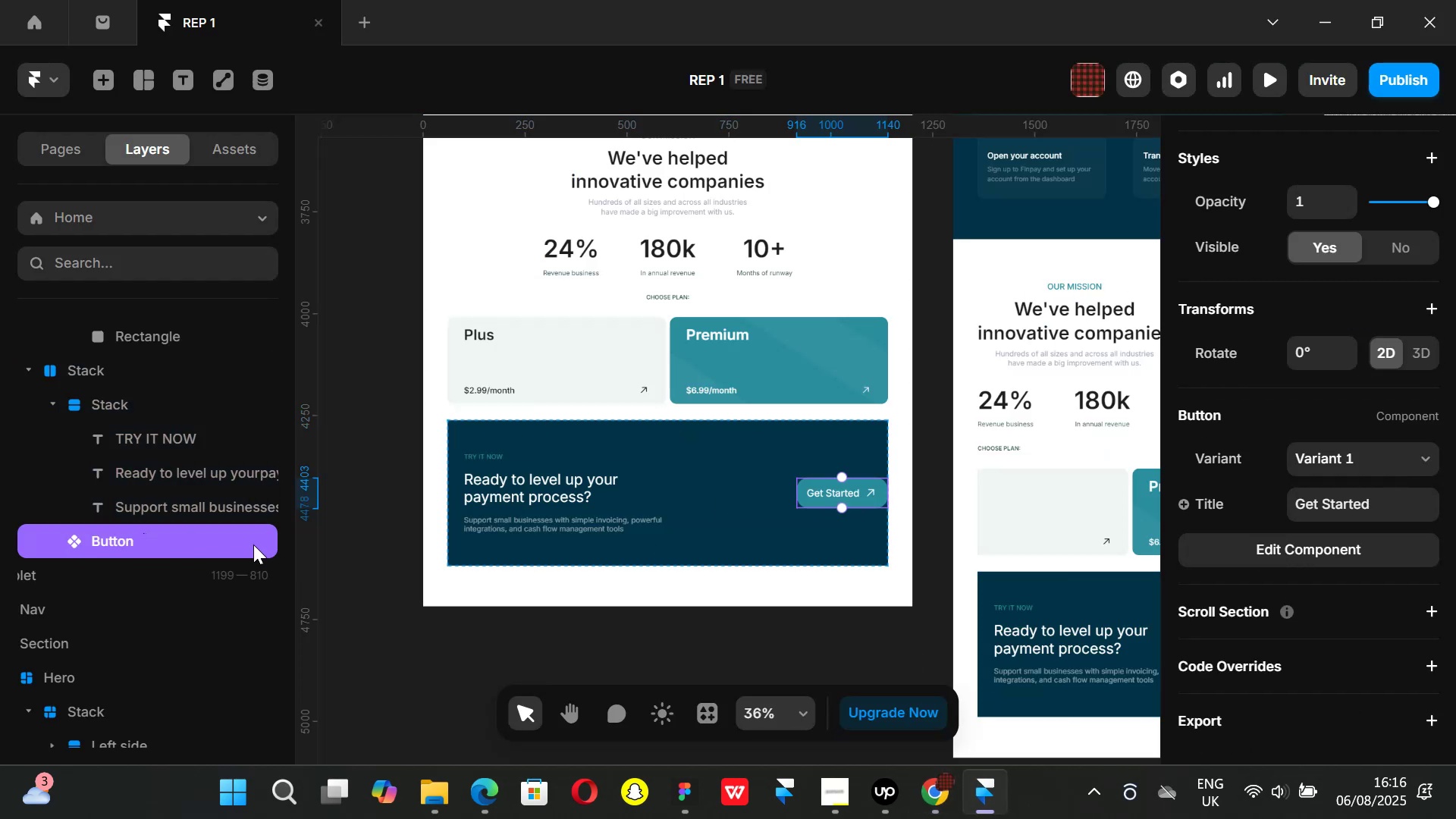 
key(Control+ControlLeft)
 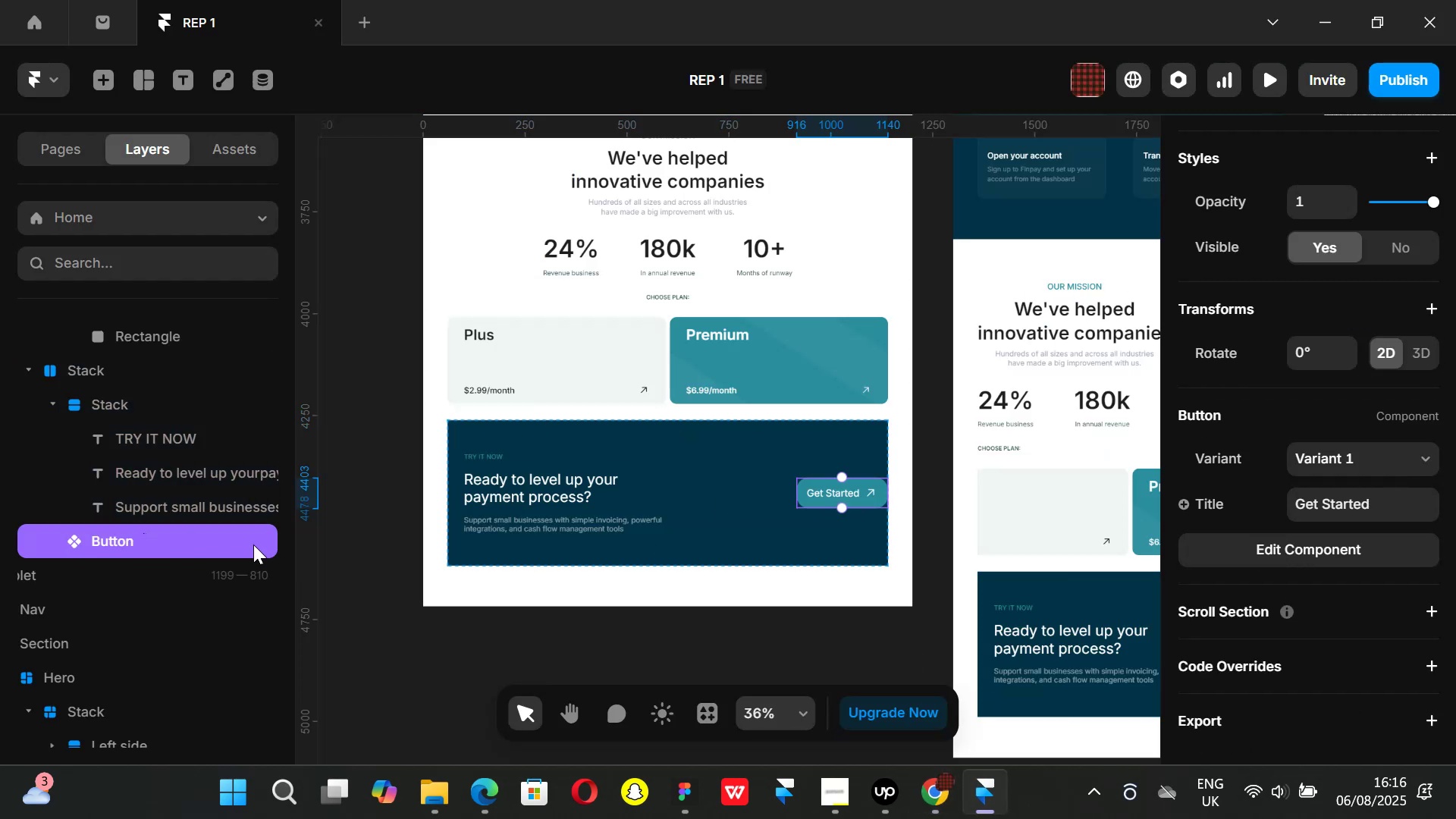 
key(Control+D)
 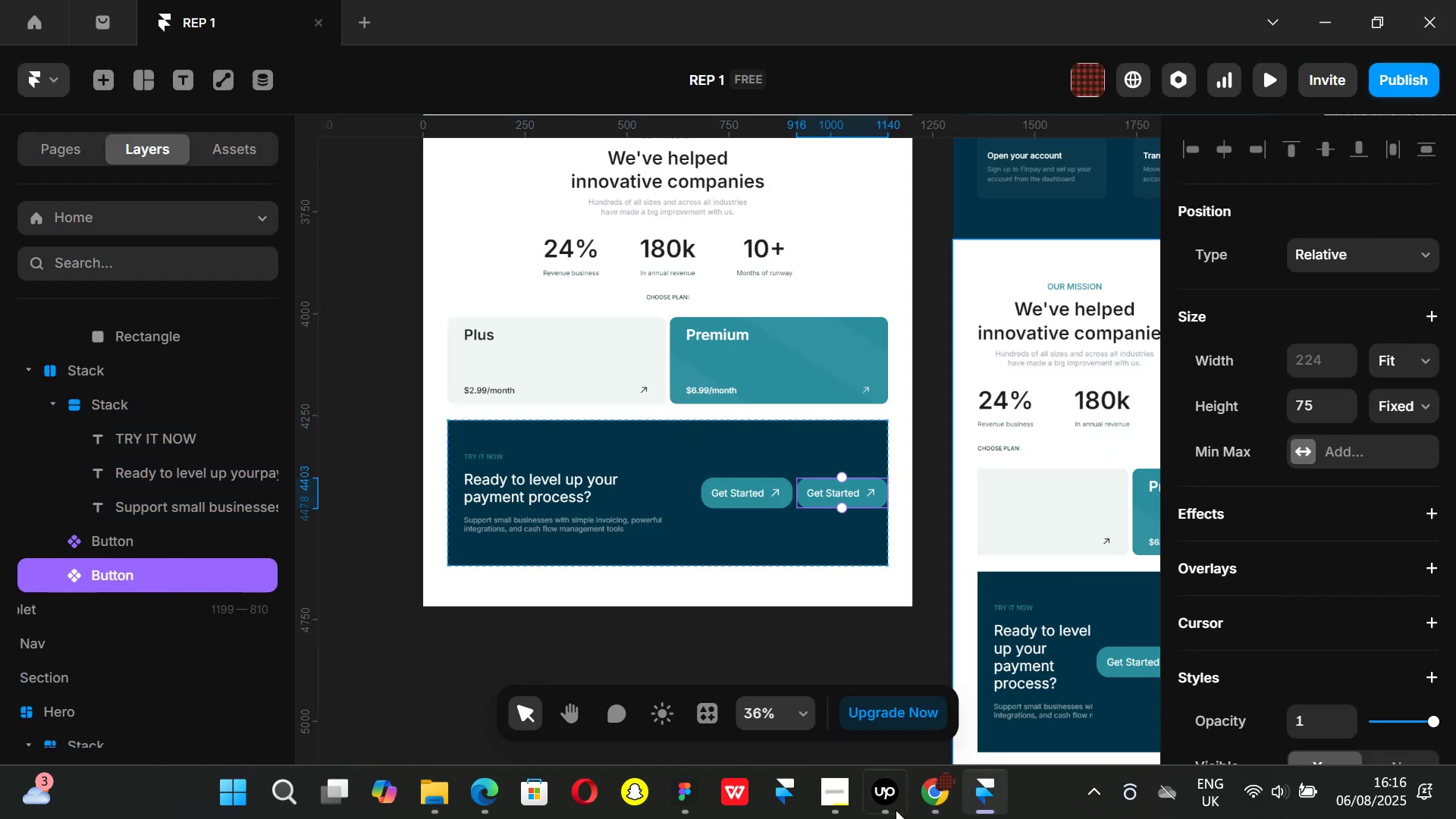 
left_click([928, 802])
 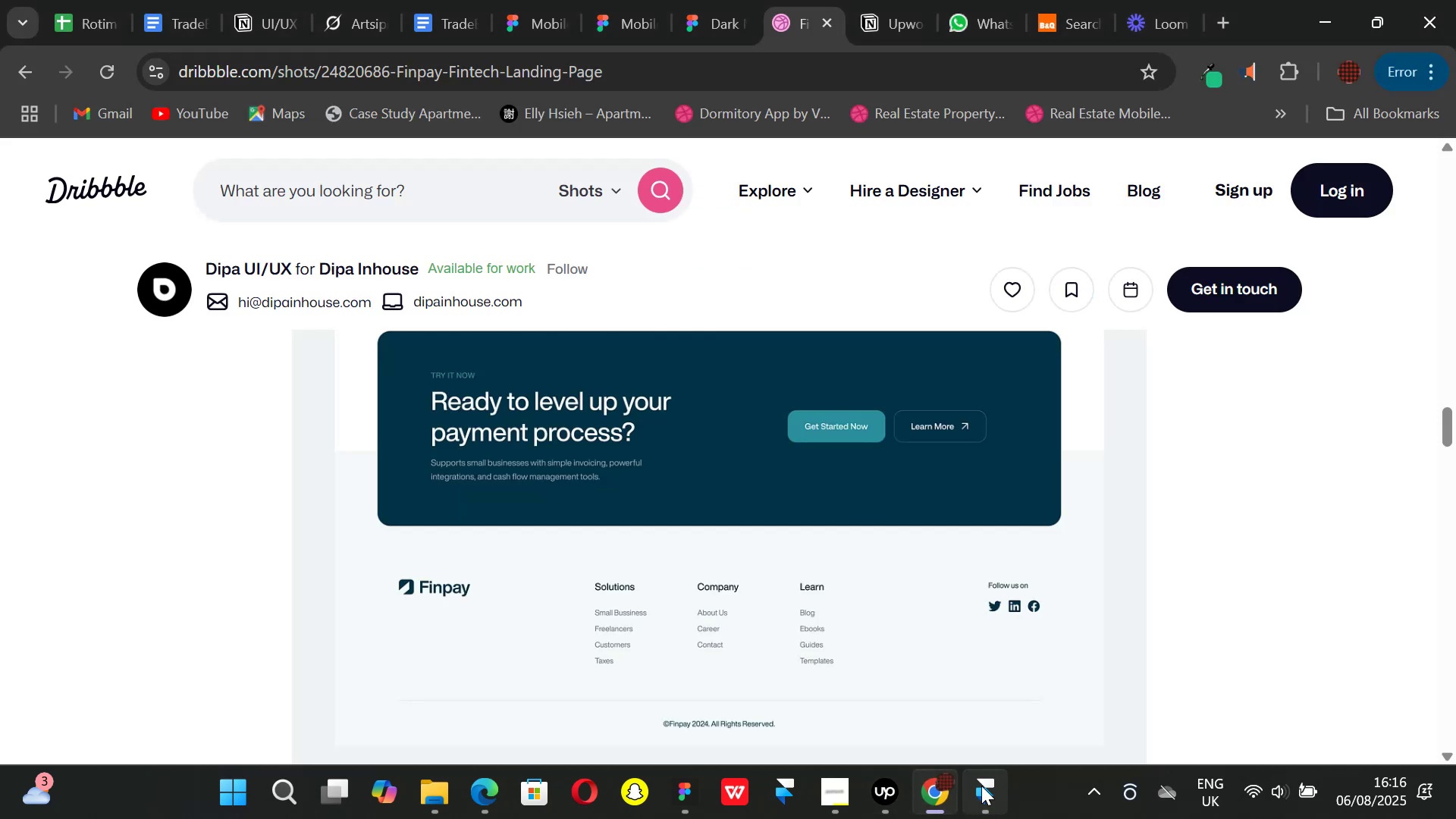 
left_click([981, 786])
 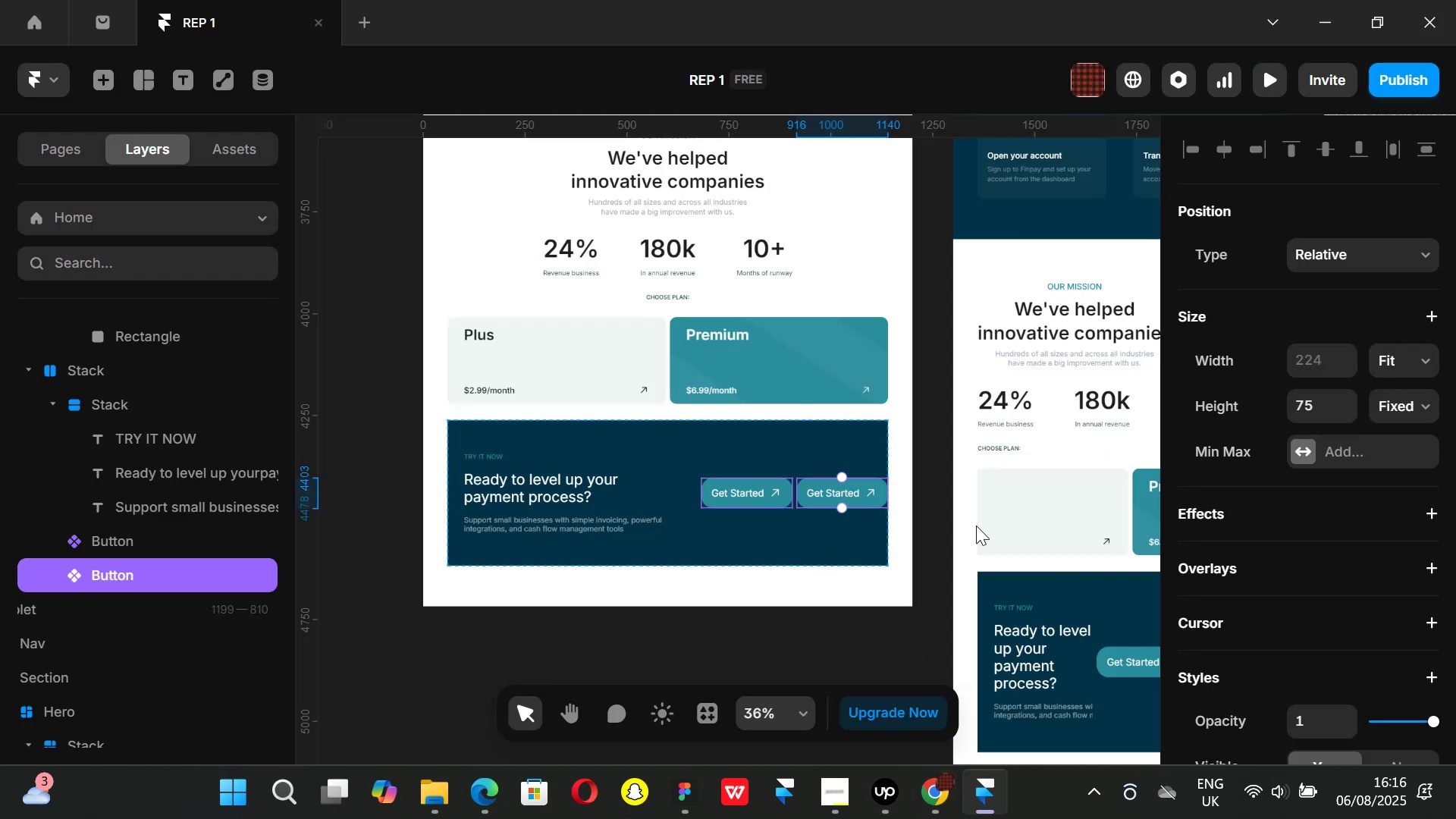 
scroll: coordinate [1285, 626], scroll_direction: down, amount: 5.0
 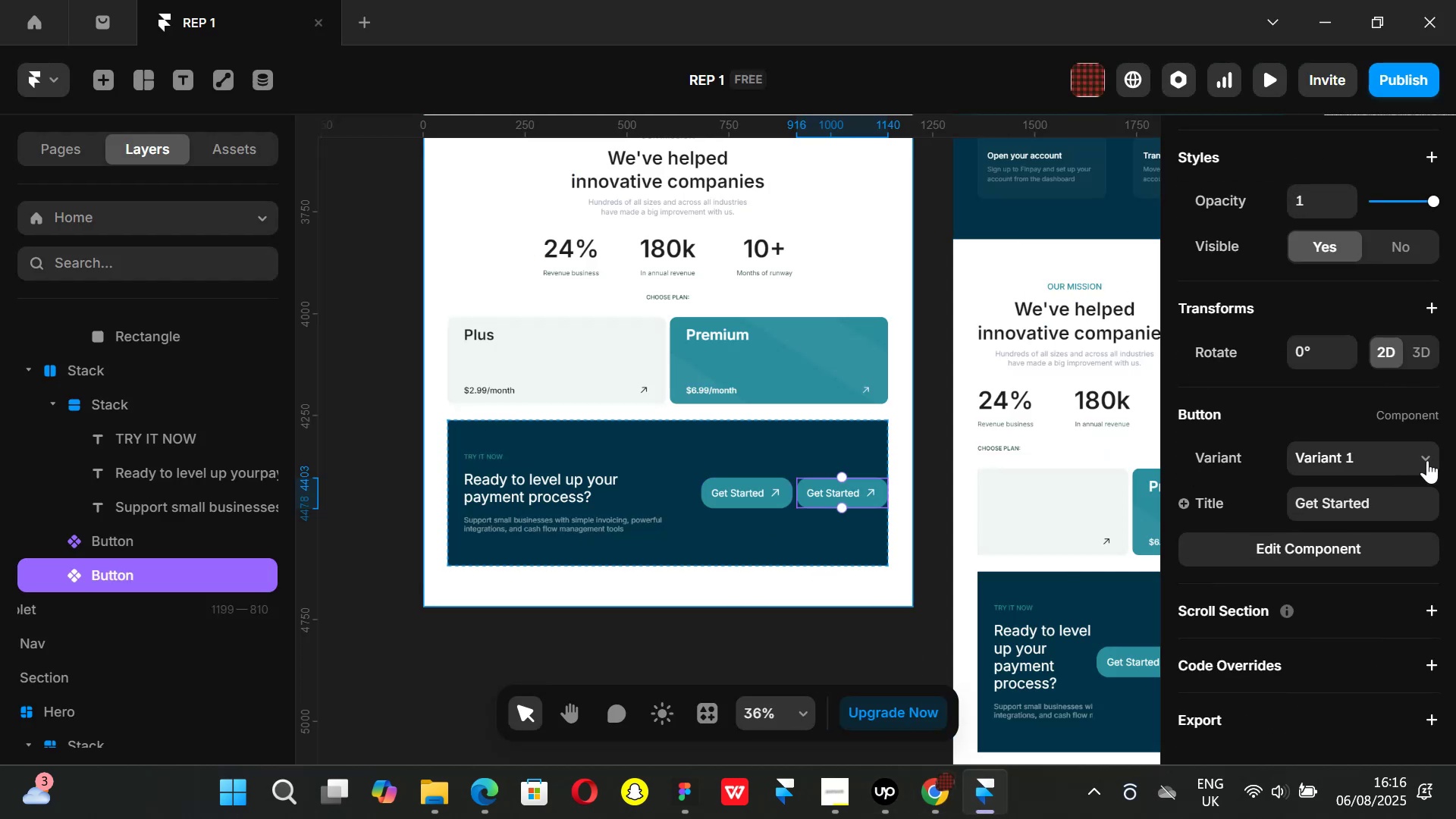 
left_click([1427, 460])
 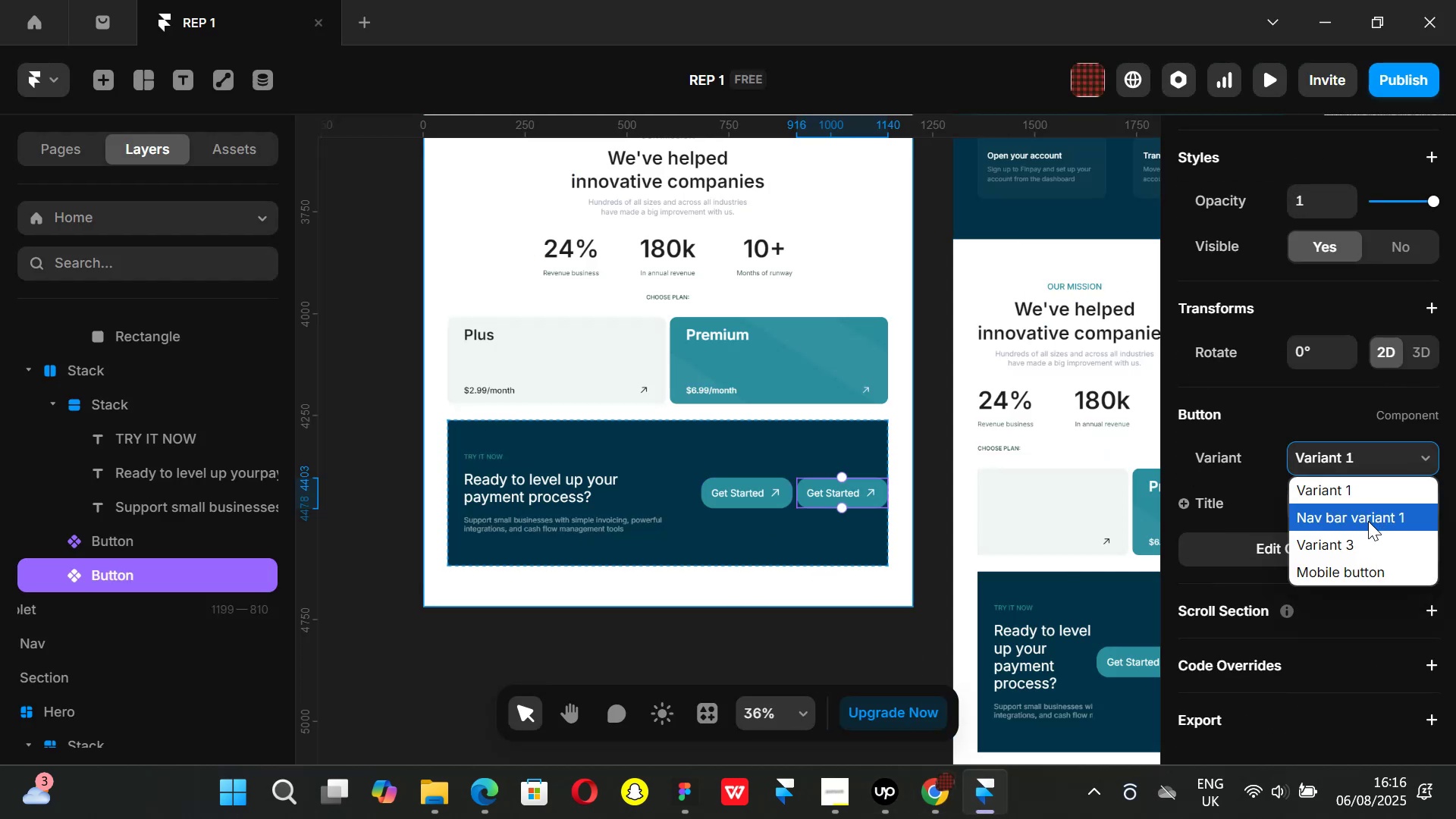 
left_click([1368, 521])
 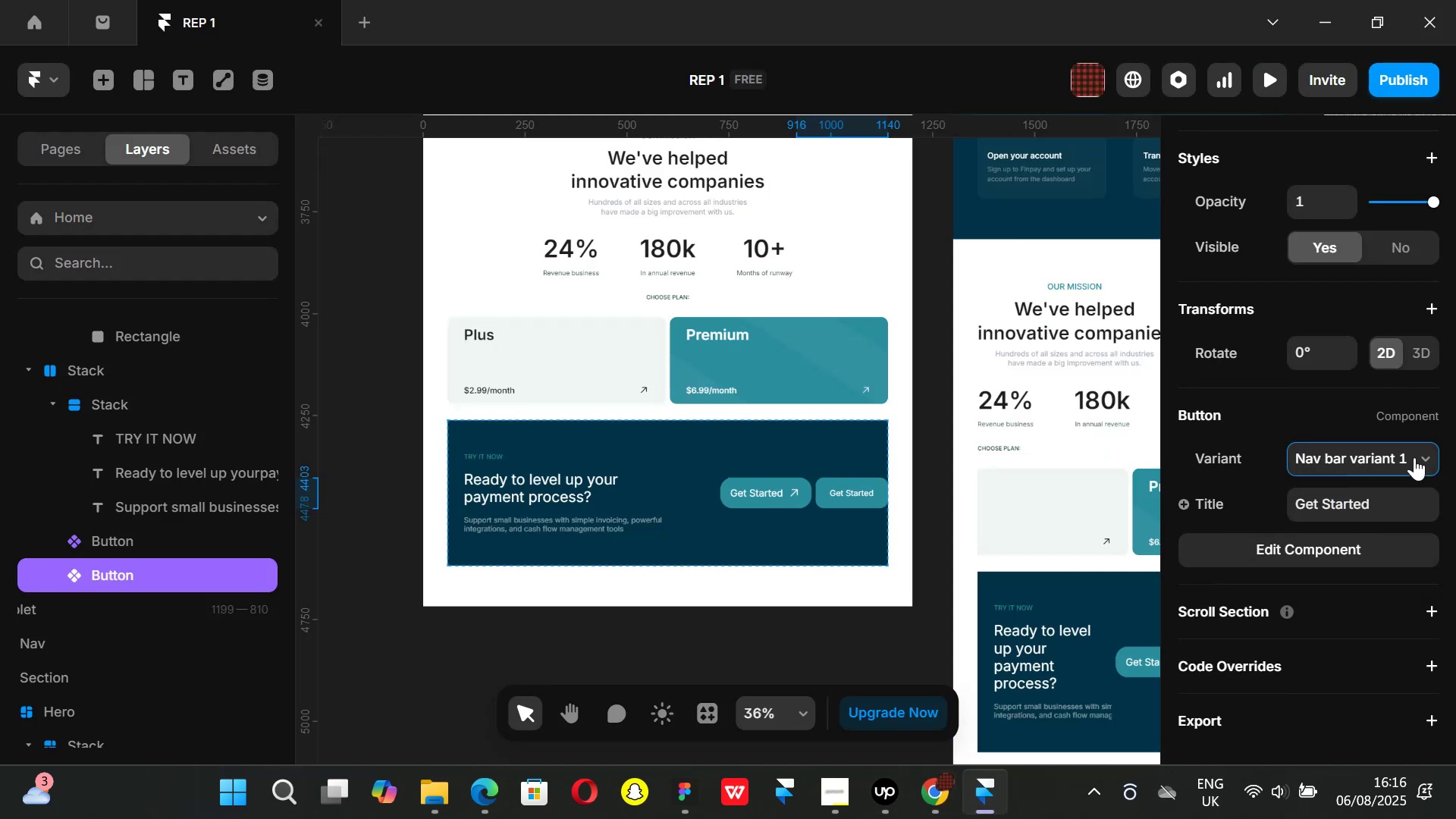 
left_click([1420, 450])
 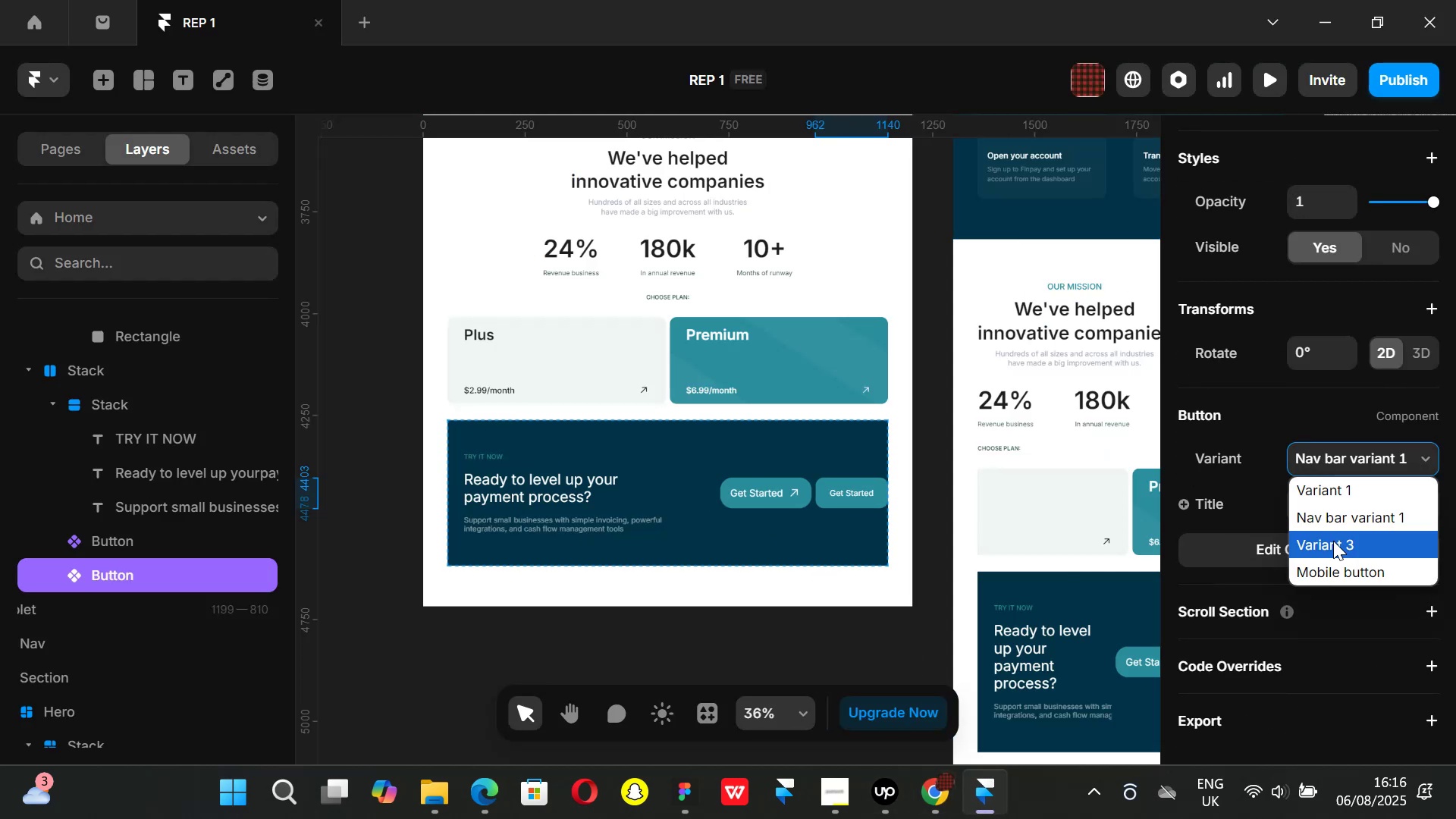 
left_click([1333, 541])
 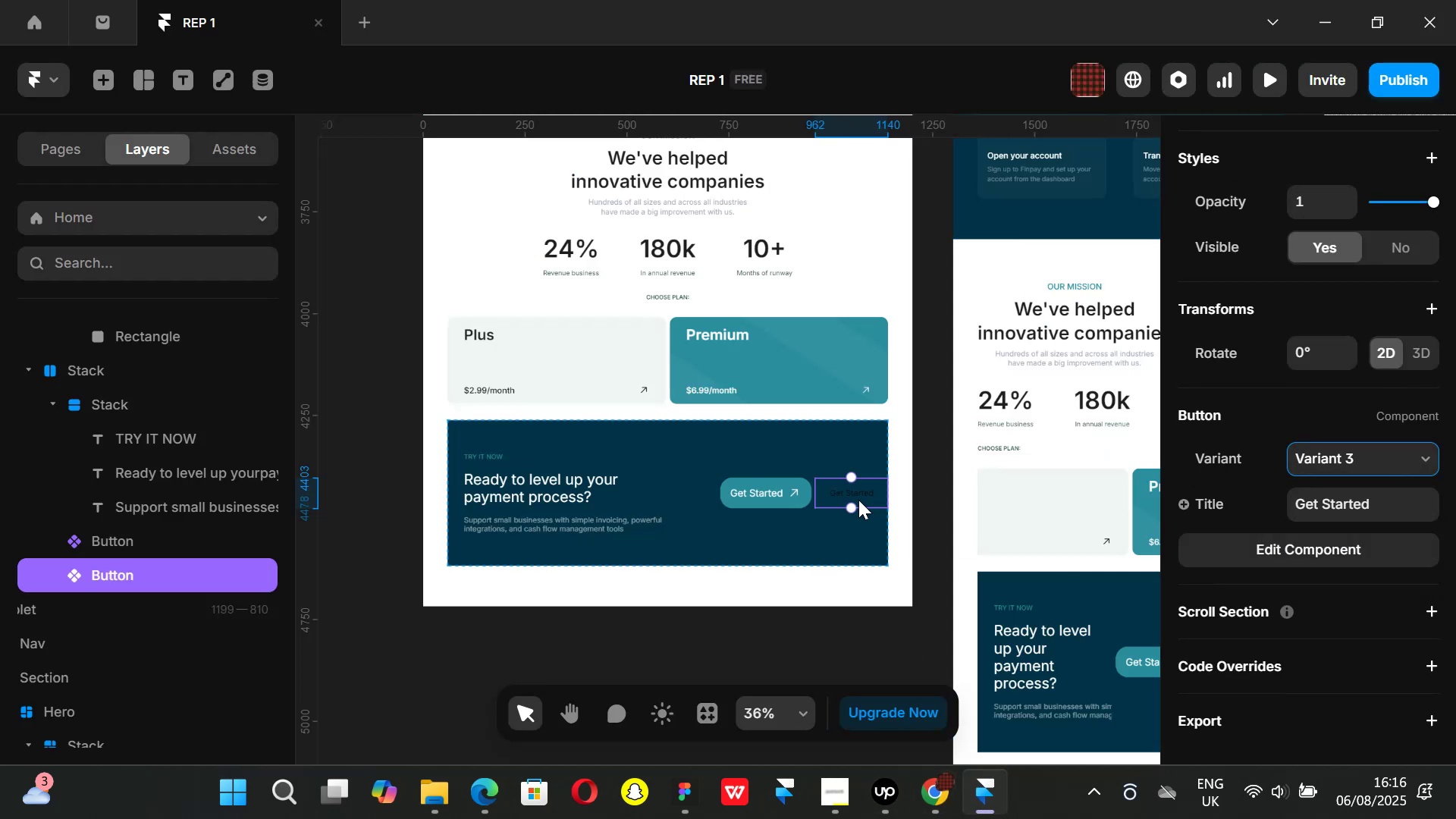 
hold_key(key=ControlLeft, duration=1.51)
scroll: coordinate [860, 498], scroll_direction: up, amount: 2.0
 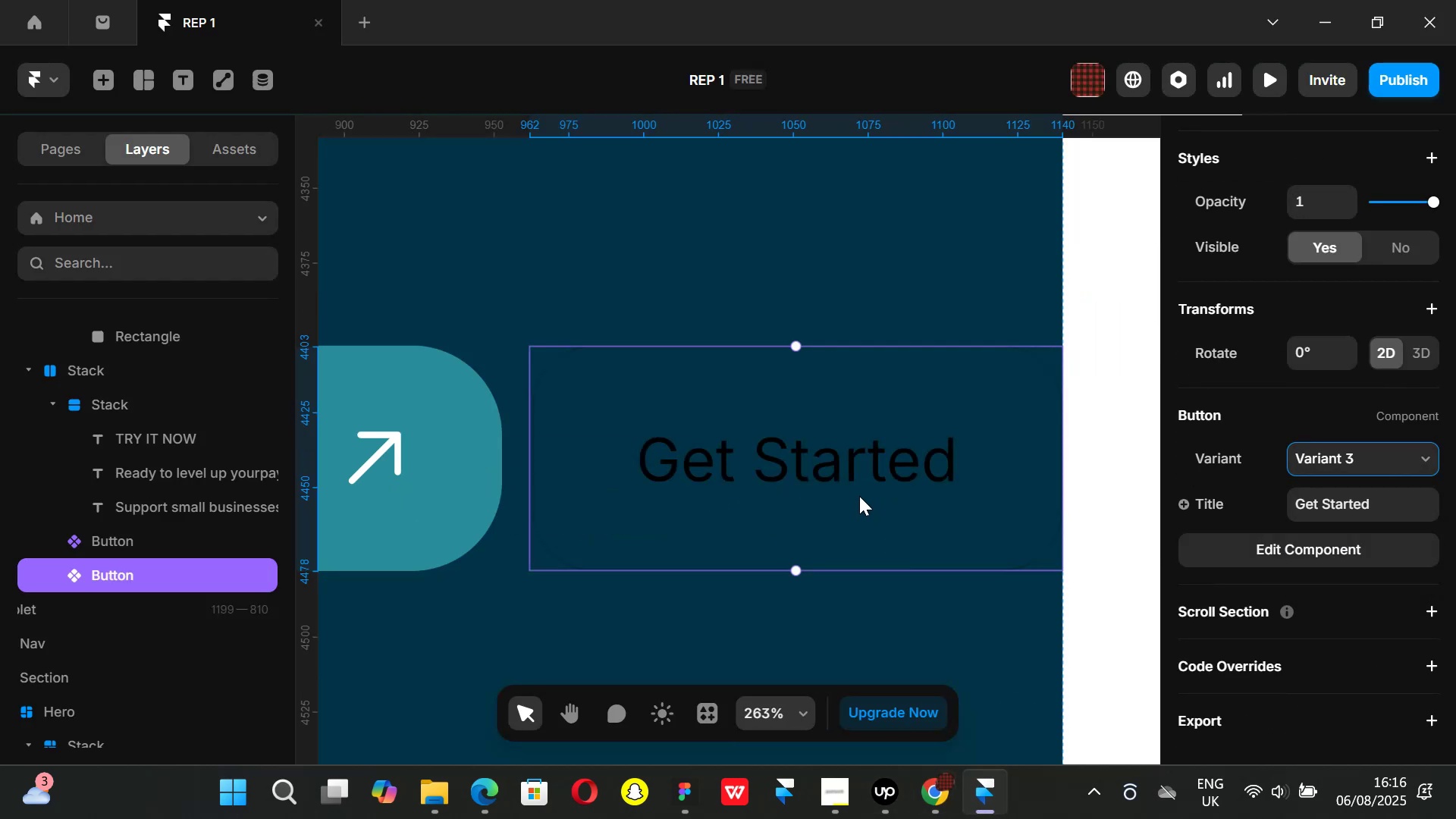 
scroll: coordinate [859, 495], scroll_direction: down, amount: 2.0
 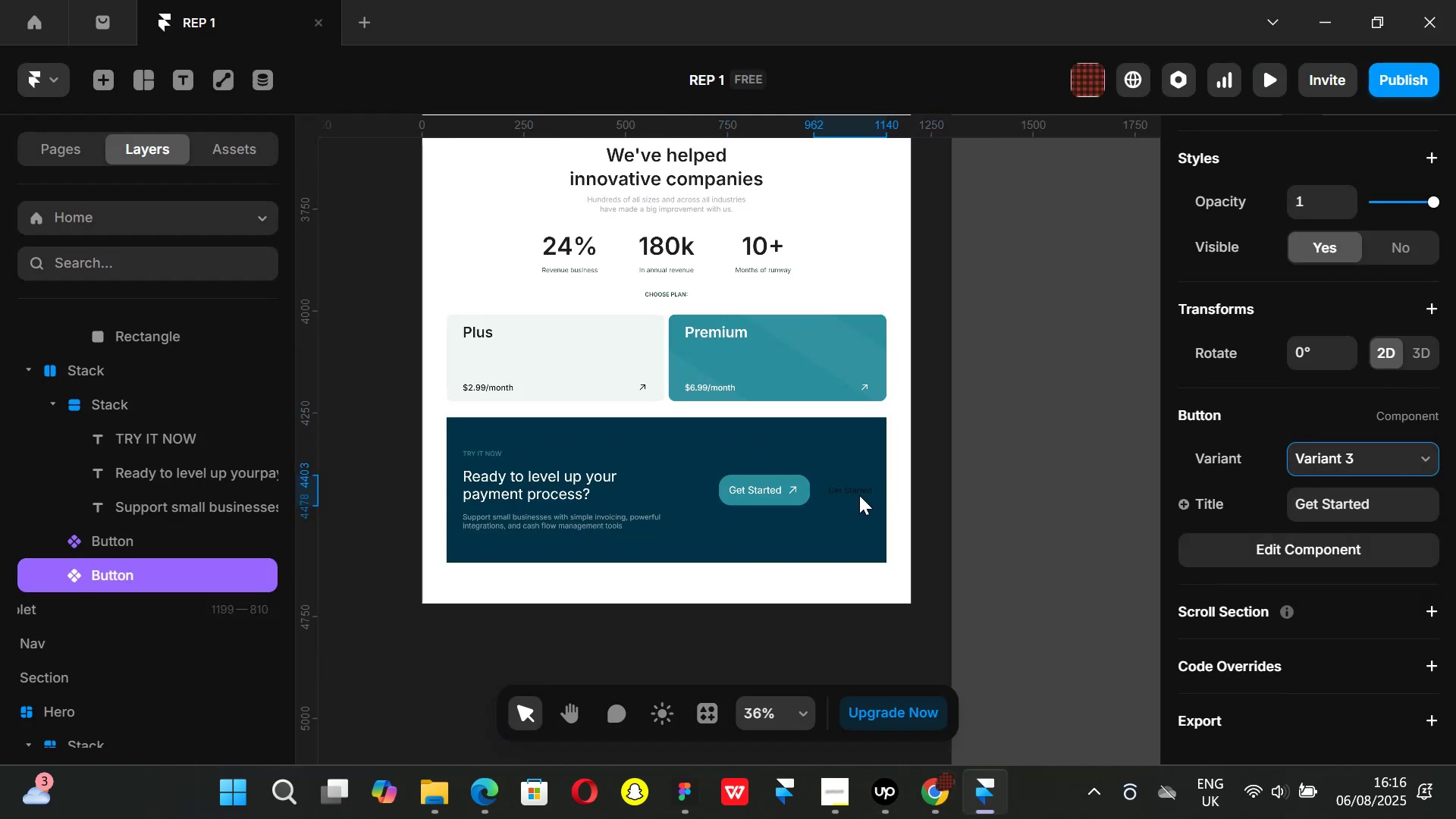 
hold_key(key=ControlLeft, duration=1.03)
scroll: coordinate [1384, 414], scroll_direction: up, amount: 3.0
 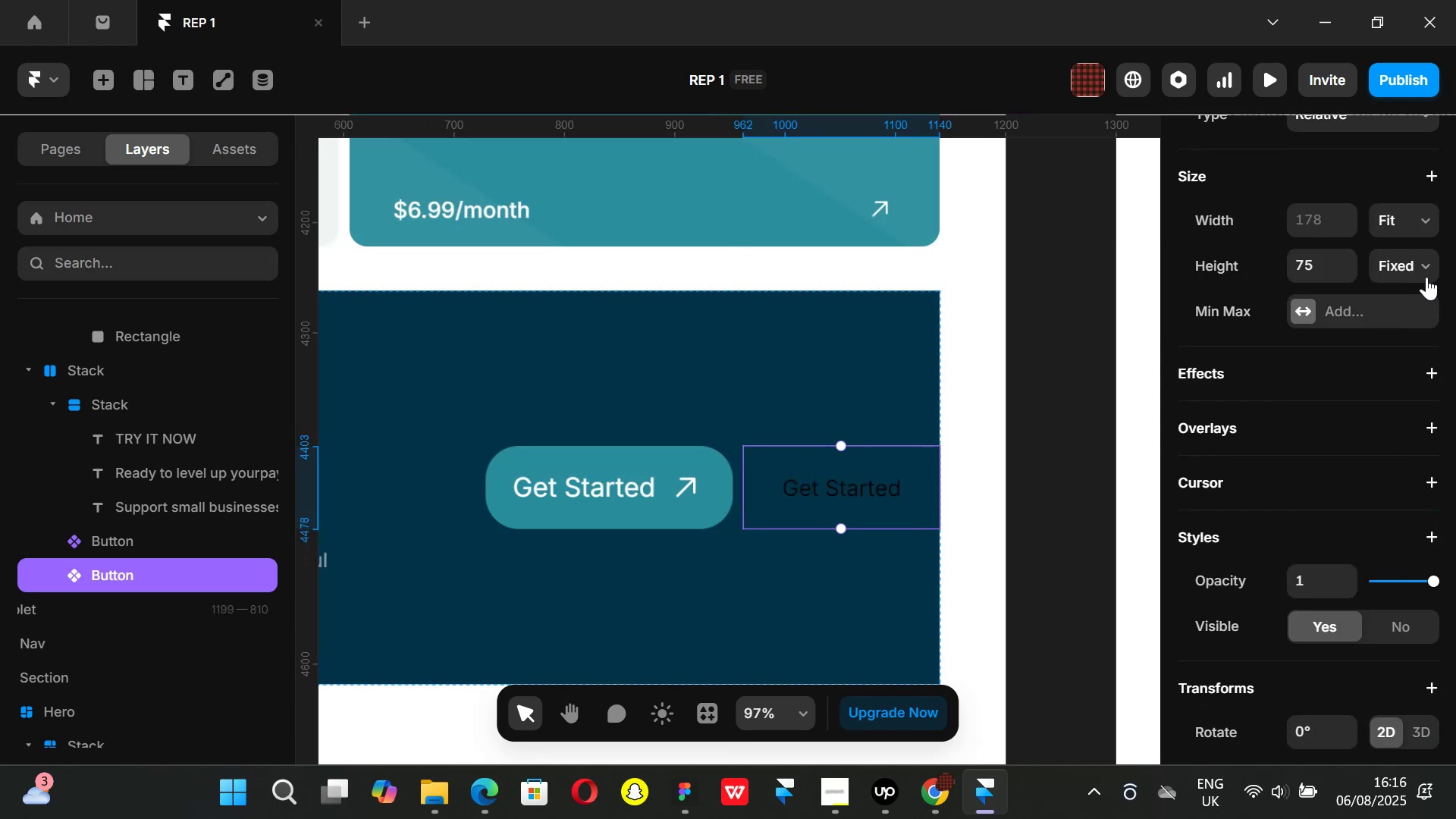 
left_click([1429, 269])
 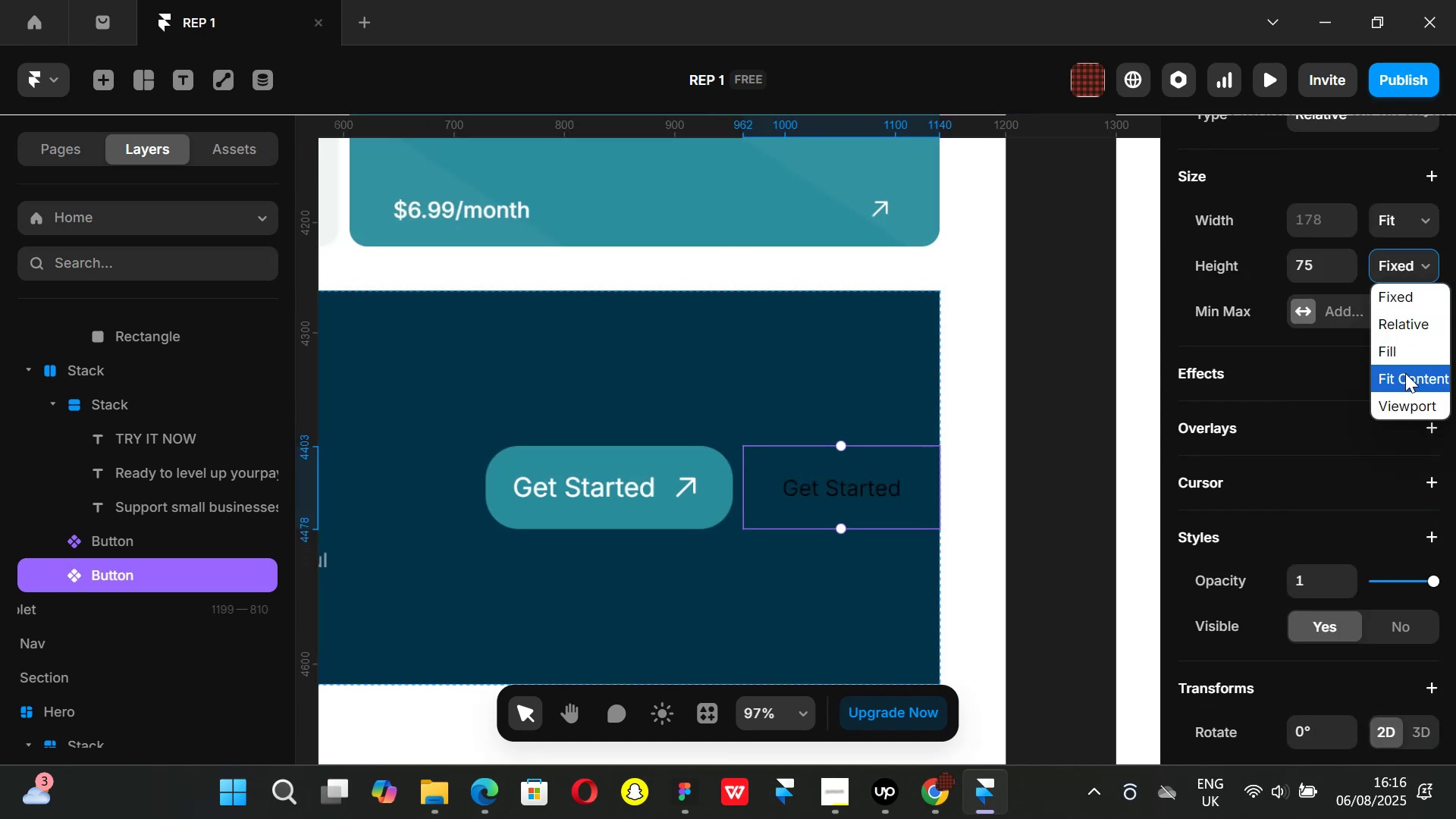 
left_click([1405, 373])
 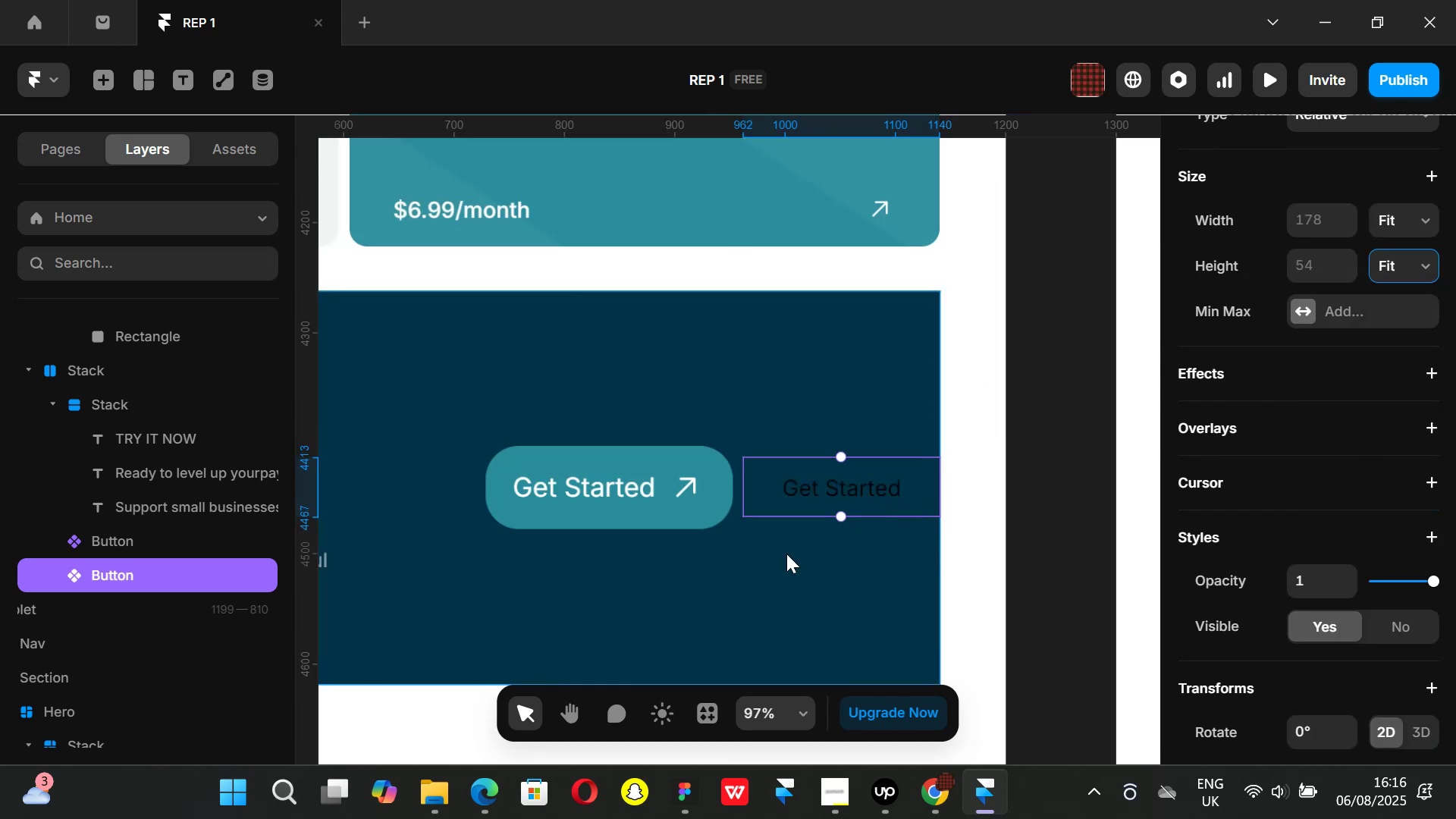 
left_click([687, 505])
 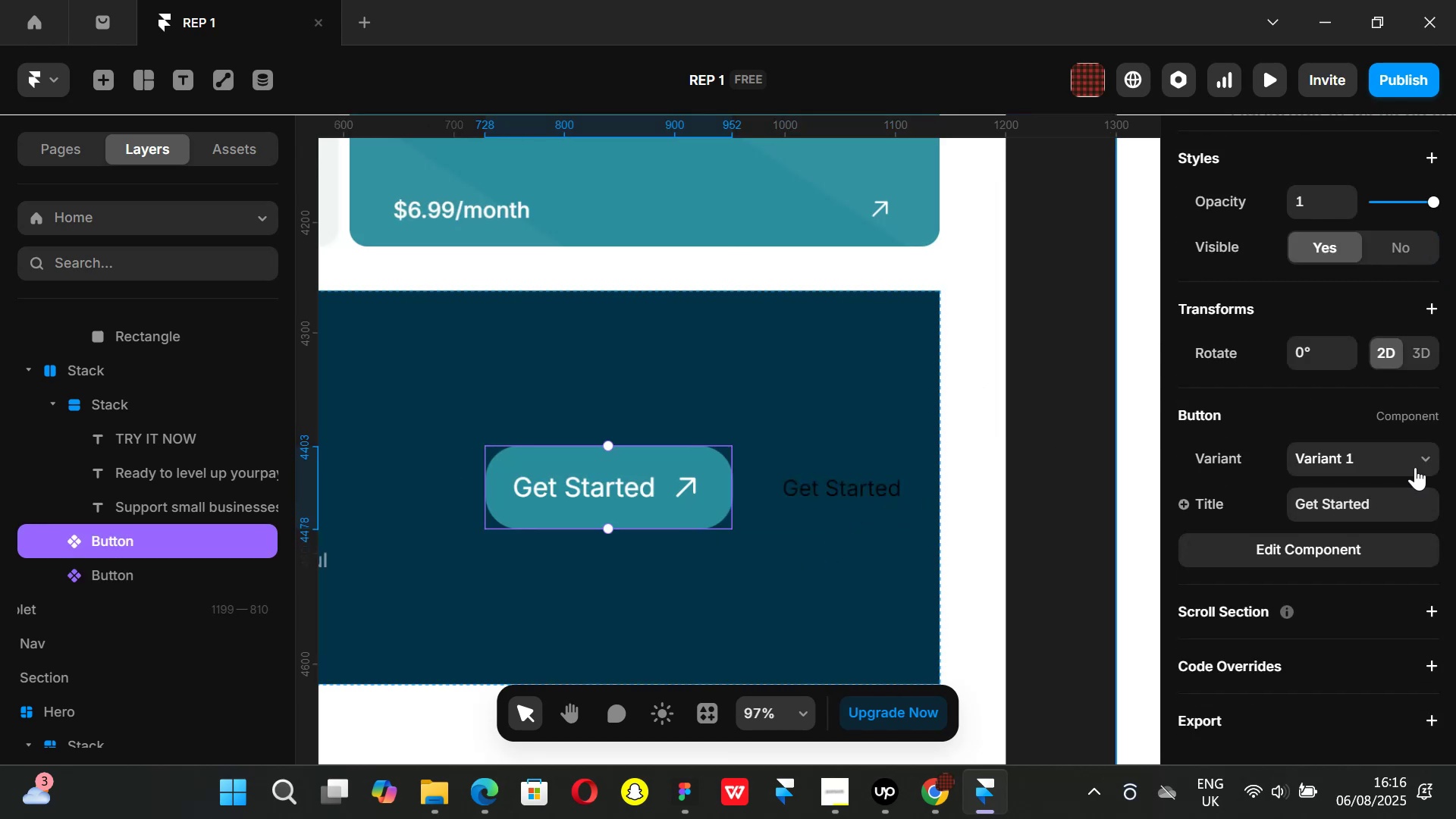 
left_click([1423, 461])
 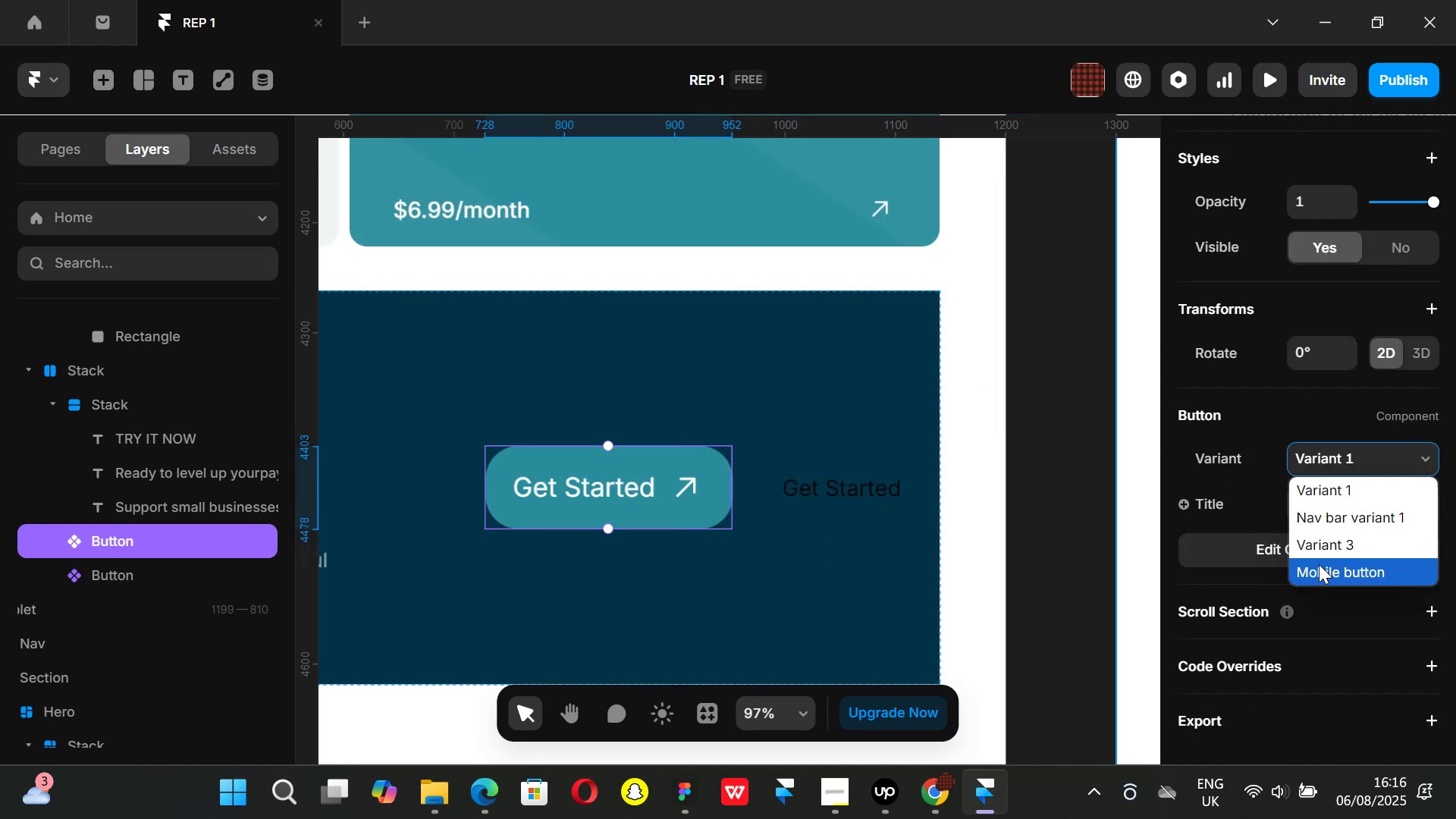 
left_click([1319, 564])
 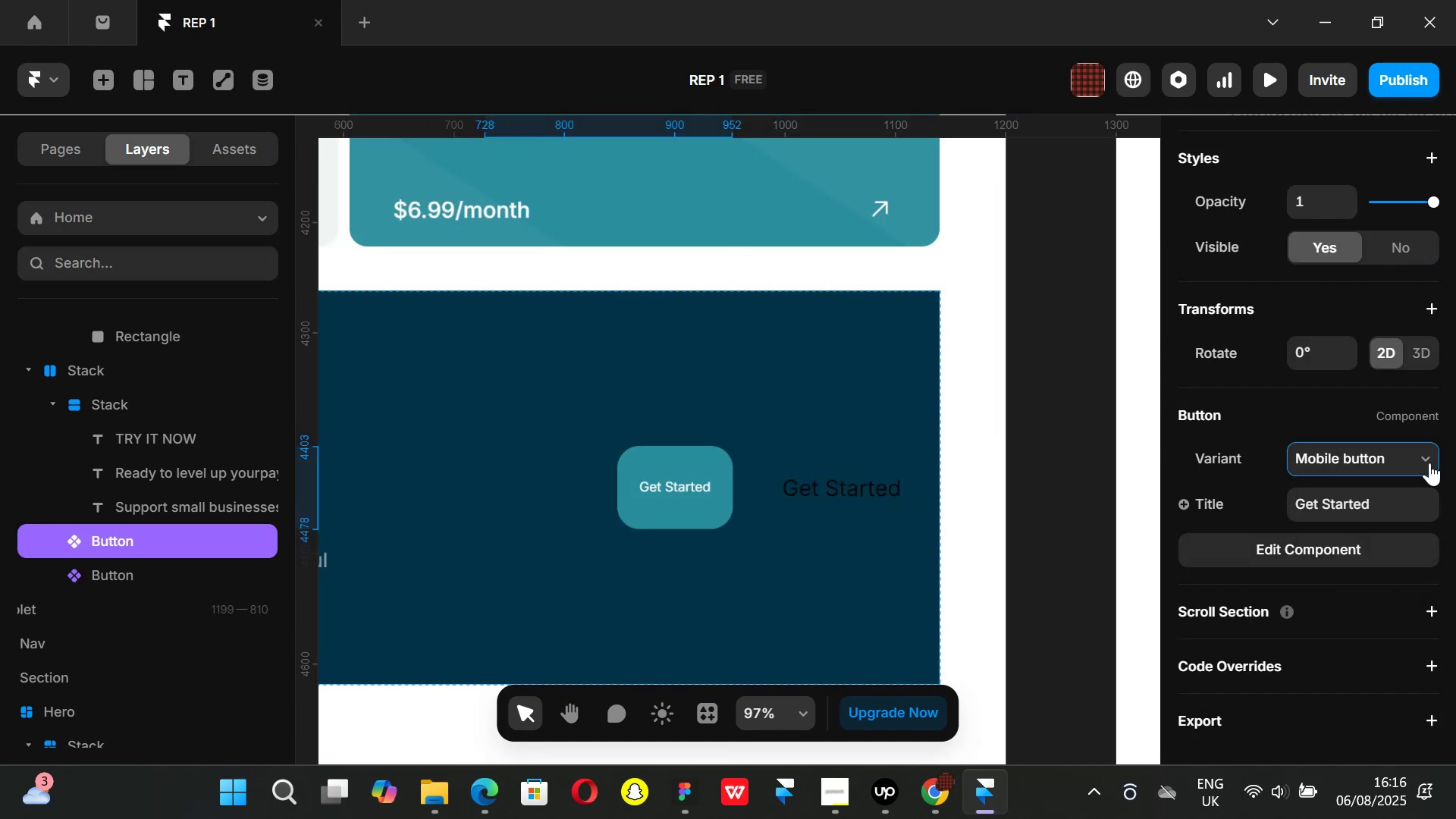 
scroll: coordinate [1404, 369], scroll_direction: up, amount: 2.0
 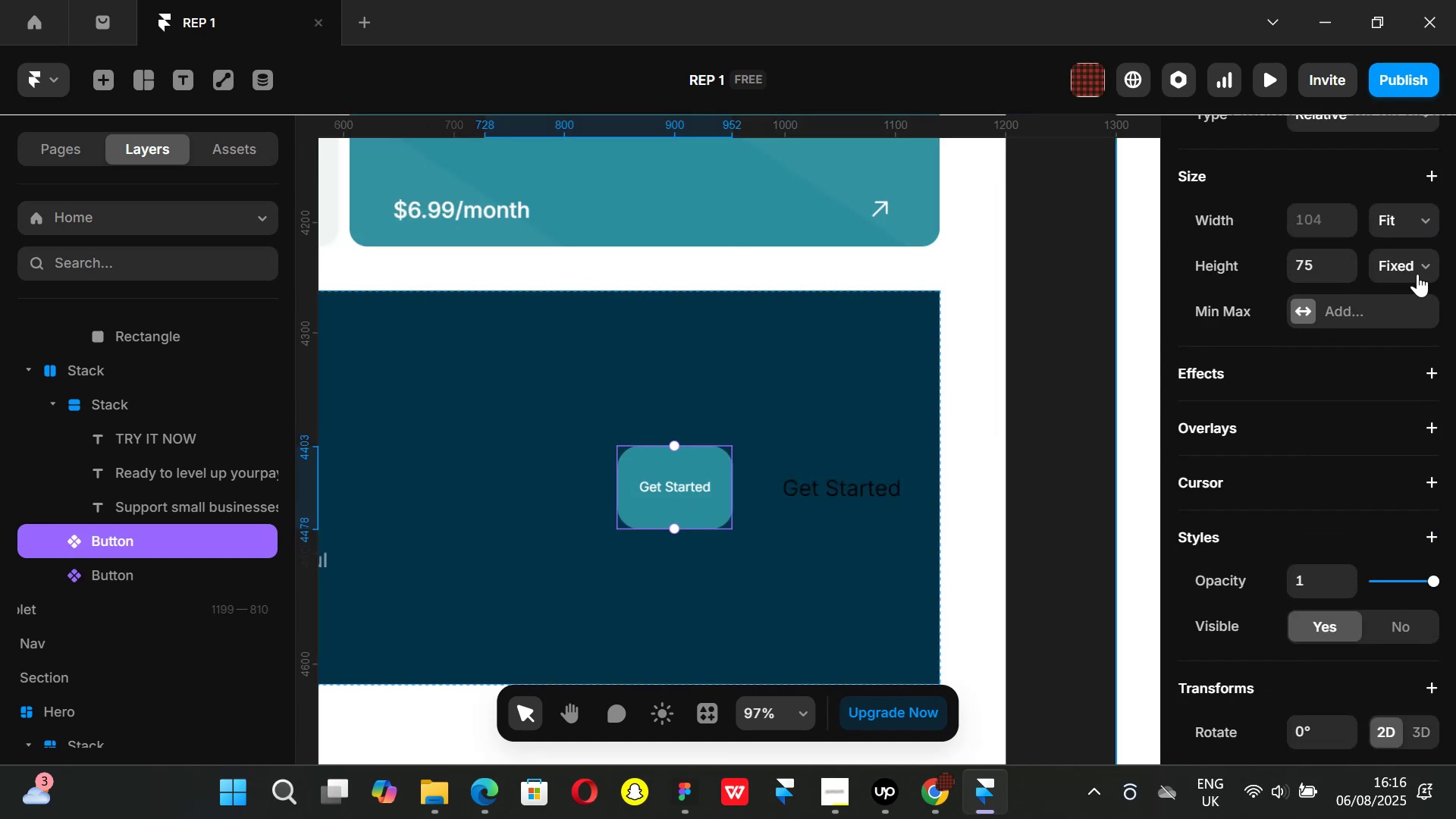 
left_click([1423, 268])
 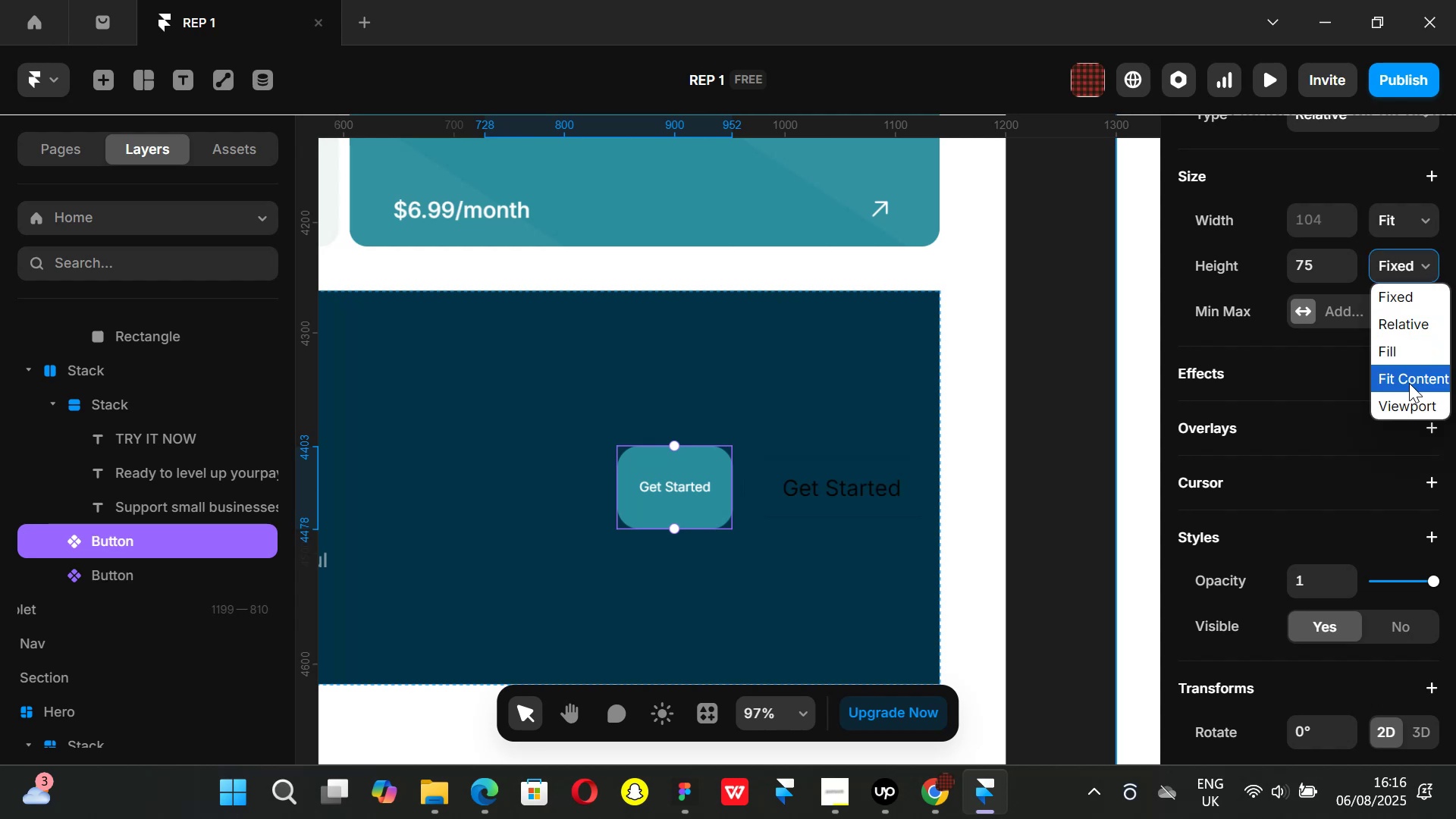 
left_click([1409, 383])
 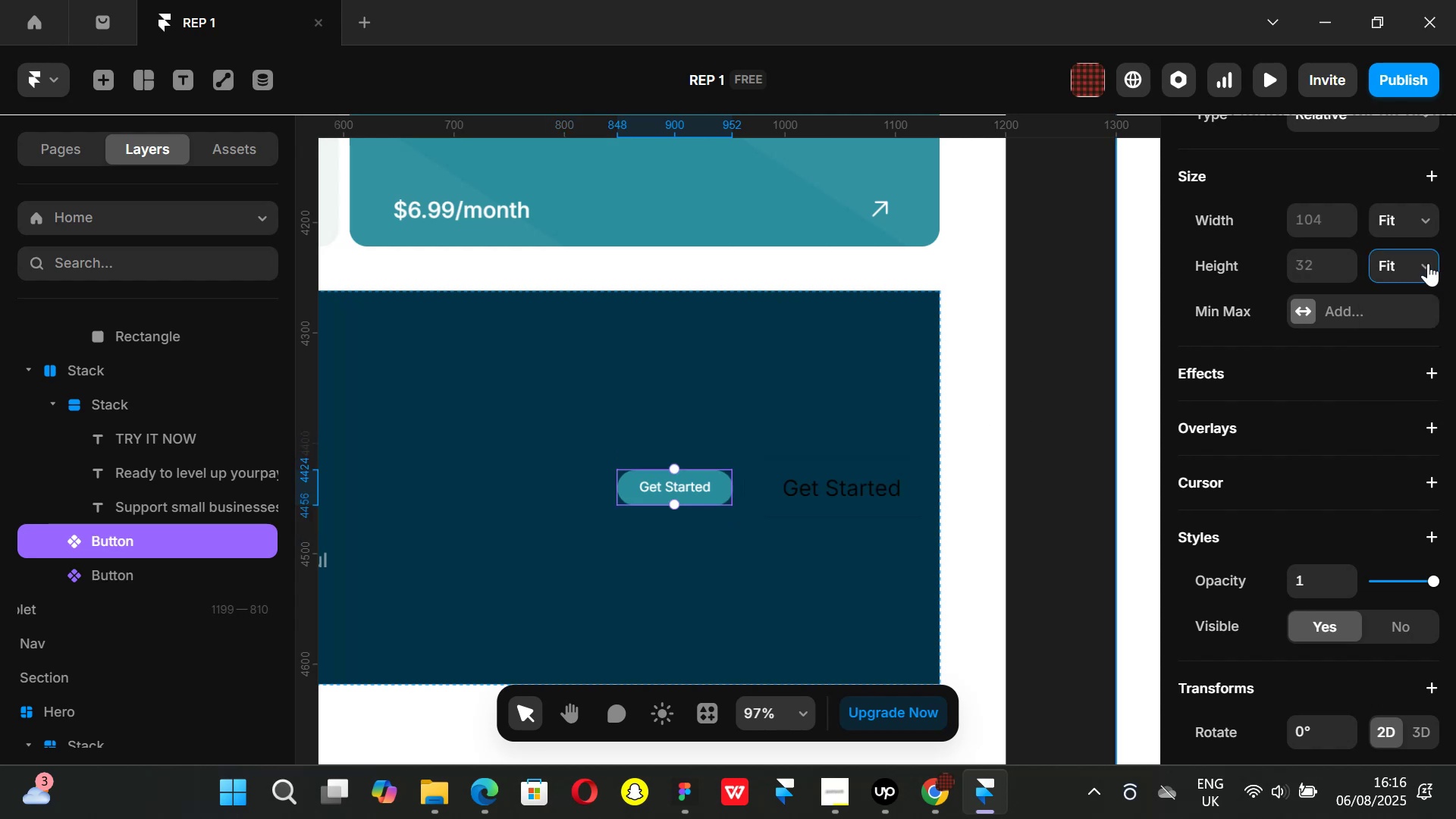 
scroll: coordinate [1350, 538], scroll_direction: down, amount: 2.0
 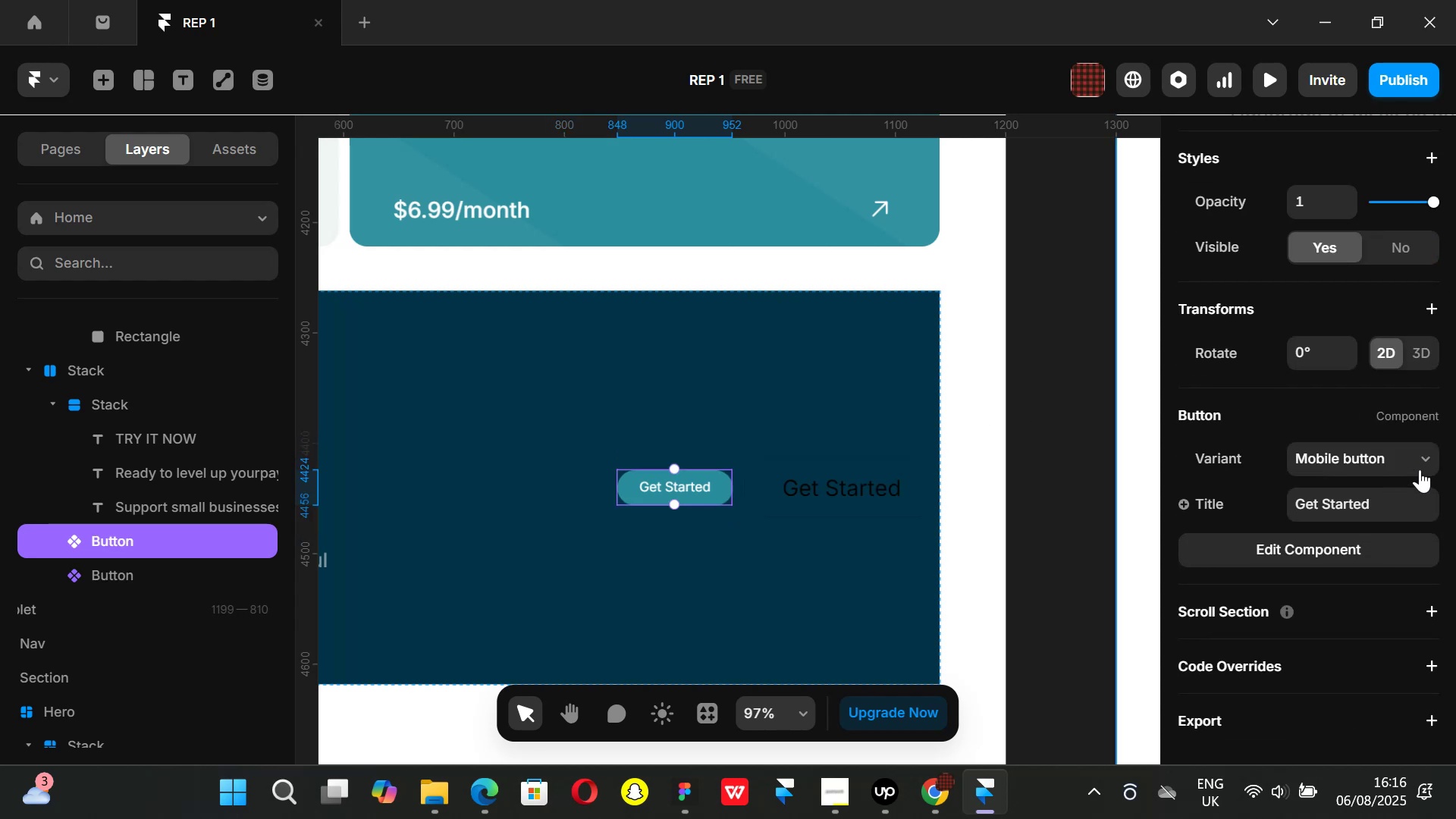 
left_click([1419, 451])
 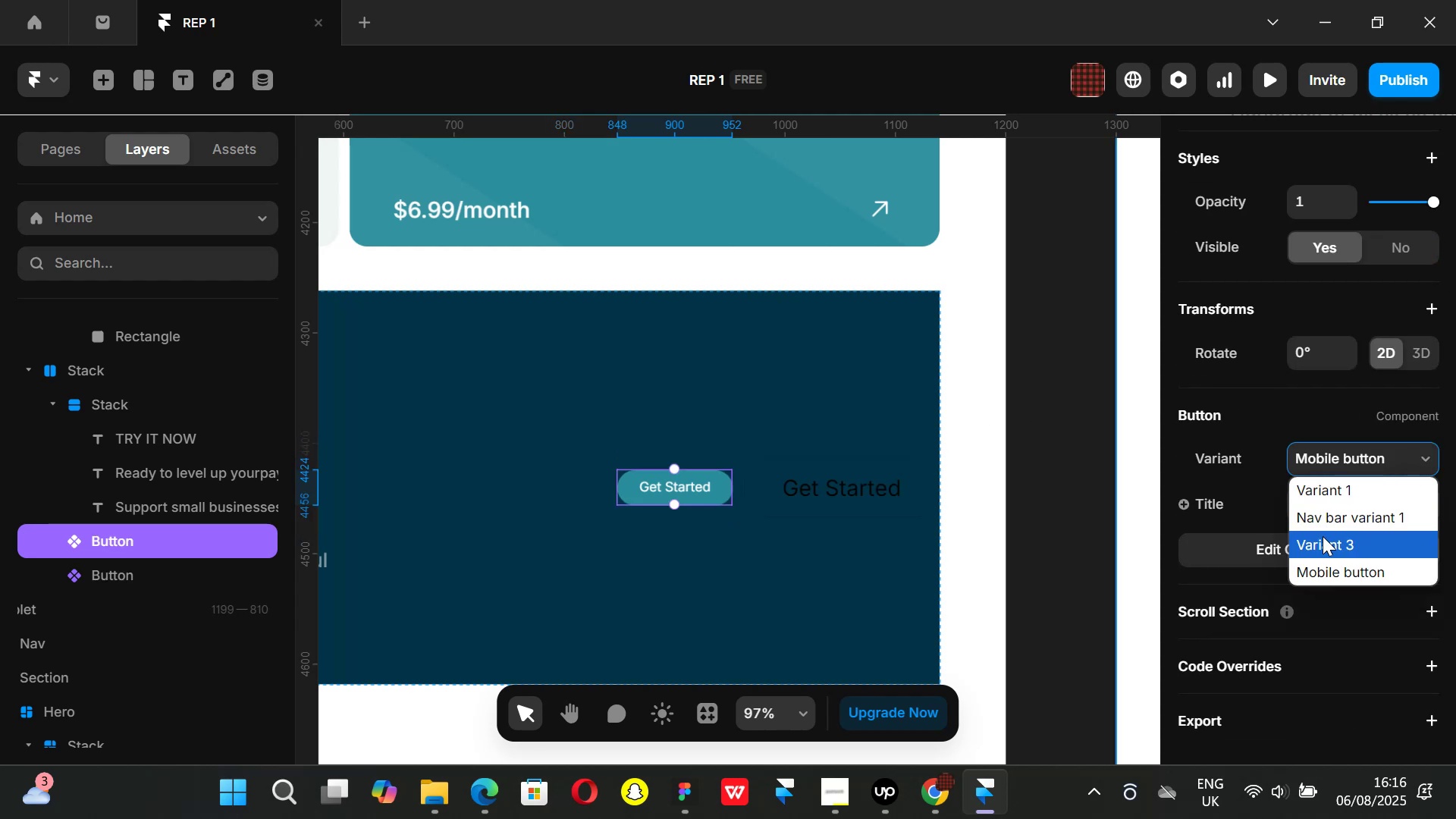 
left_click([1324, 535])
 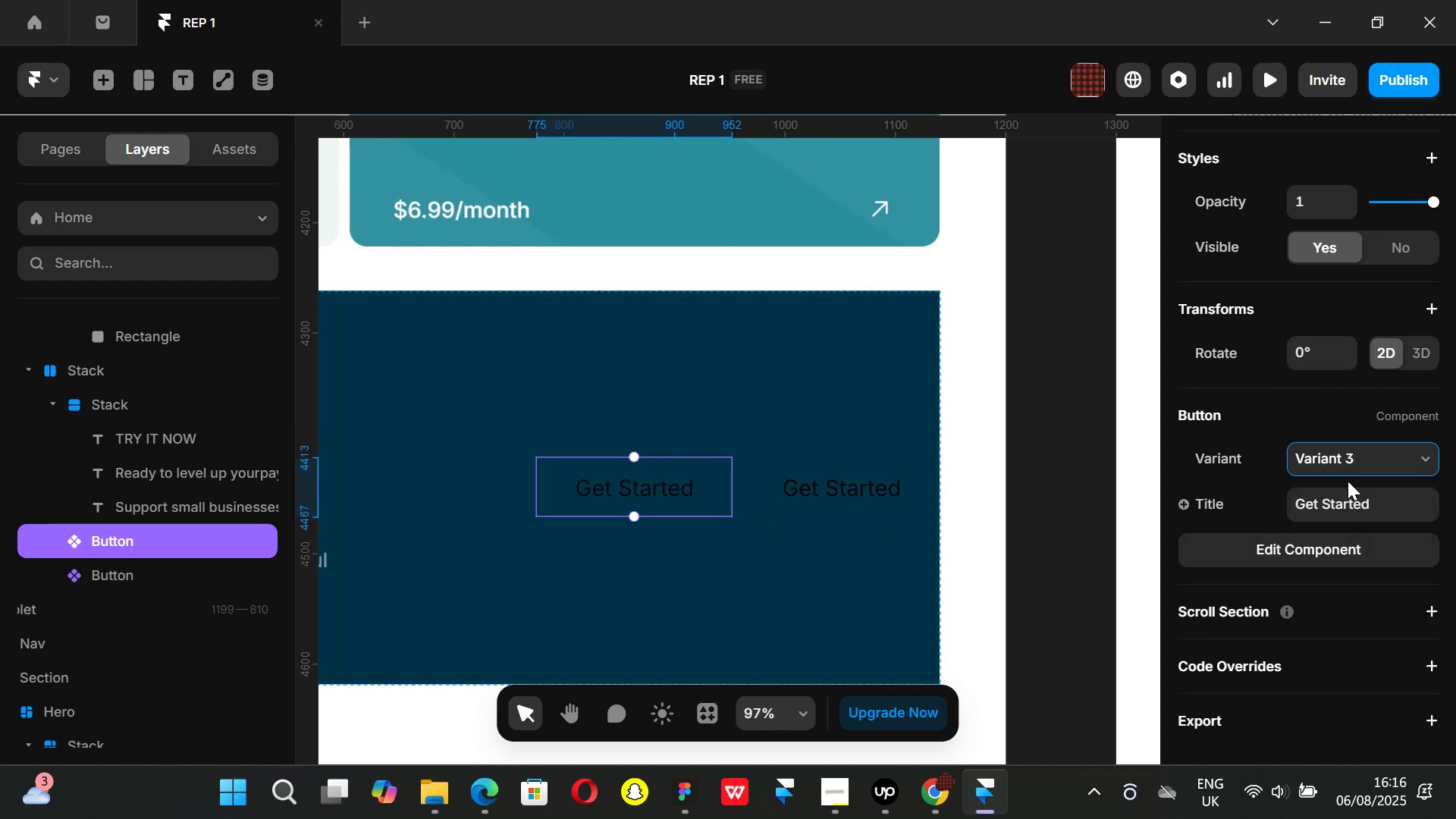 
left_click([1421, 460])
 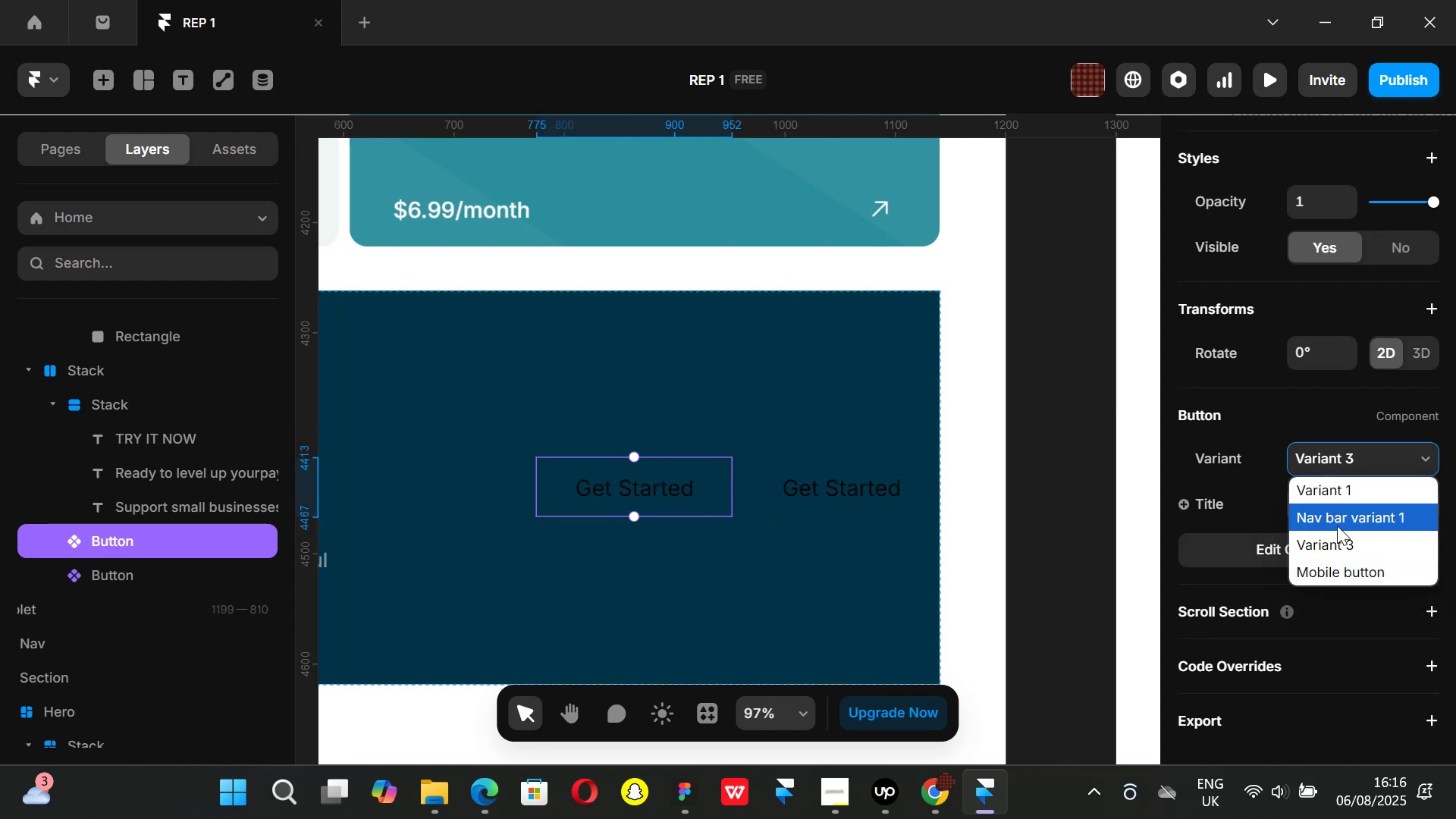 
left_click([1337, 526])
 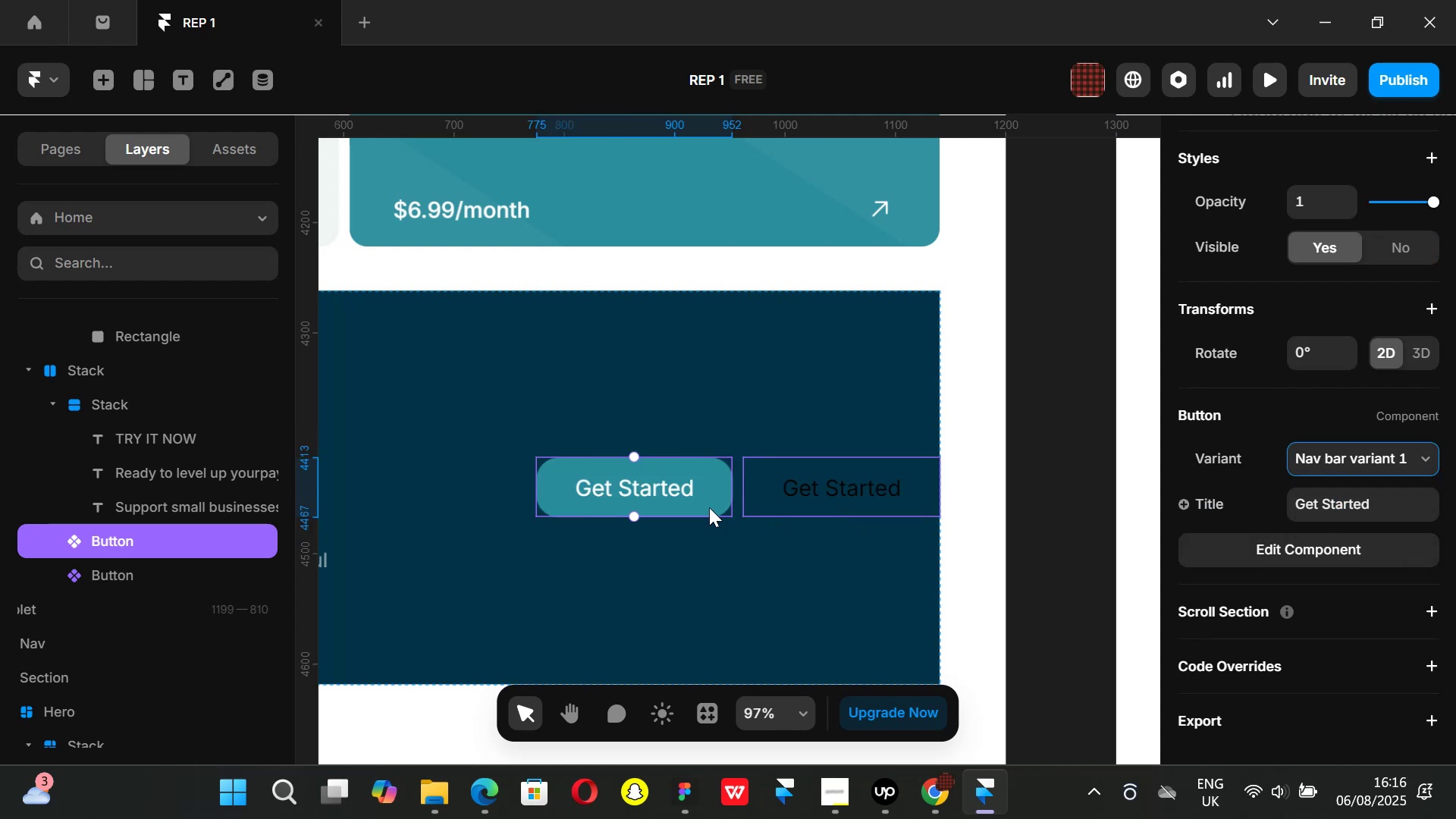 
hold_key(key=ControlLeft, duration=0.54)
scroll: coordinate [900, 517], scroll_direction: down, amount: 2.0
 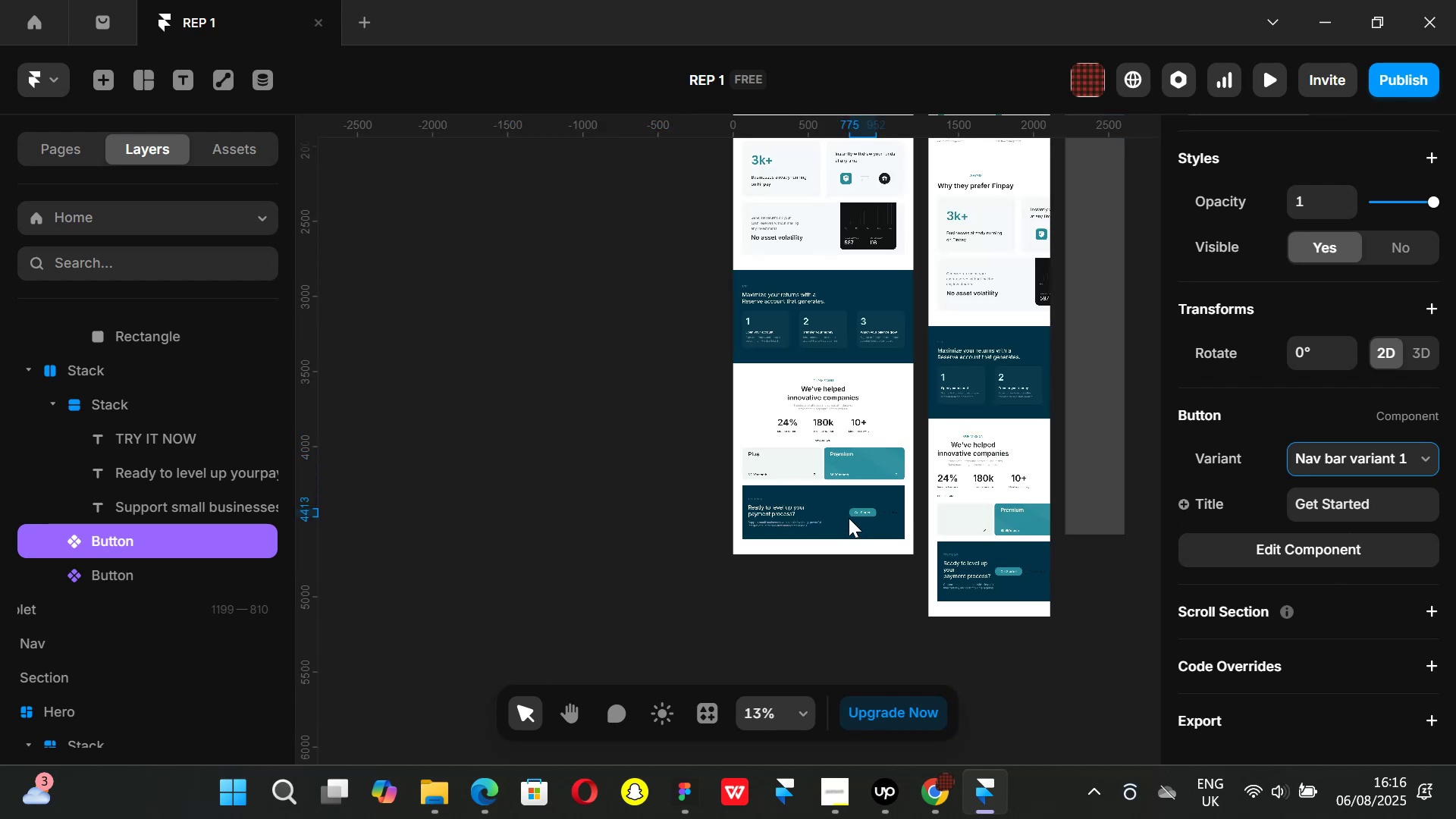 
hold_key(key=ControlLeft, duration=0.65)
scroll: coordinate [852, 514], scroll_direction: up, amount: 2.0
 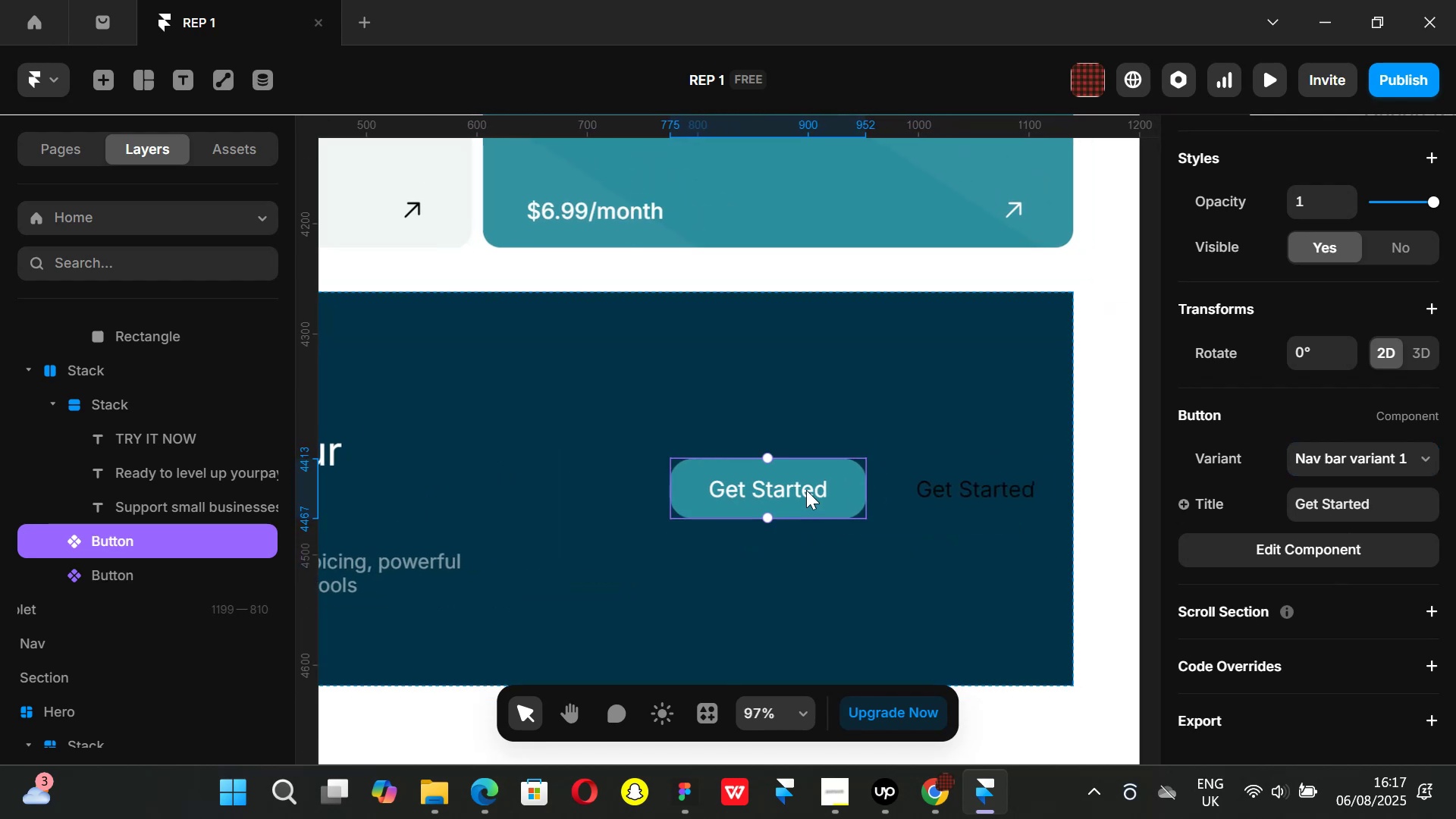 
left_click([937, 795])
 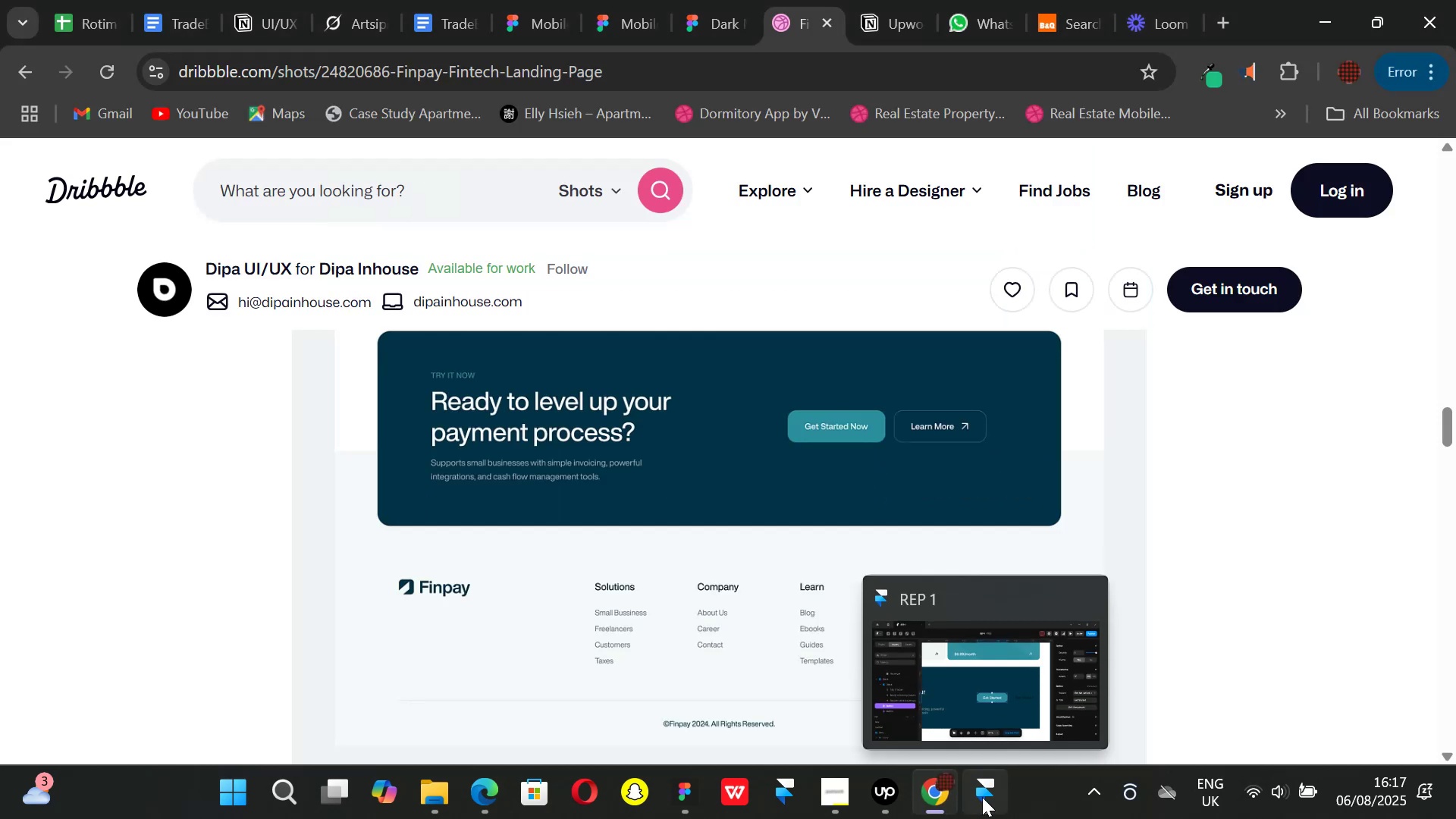 
left_click([982, 797])
 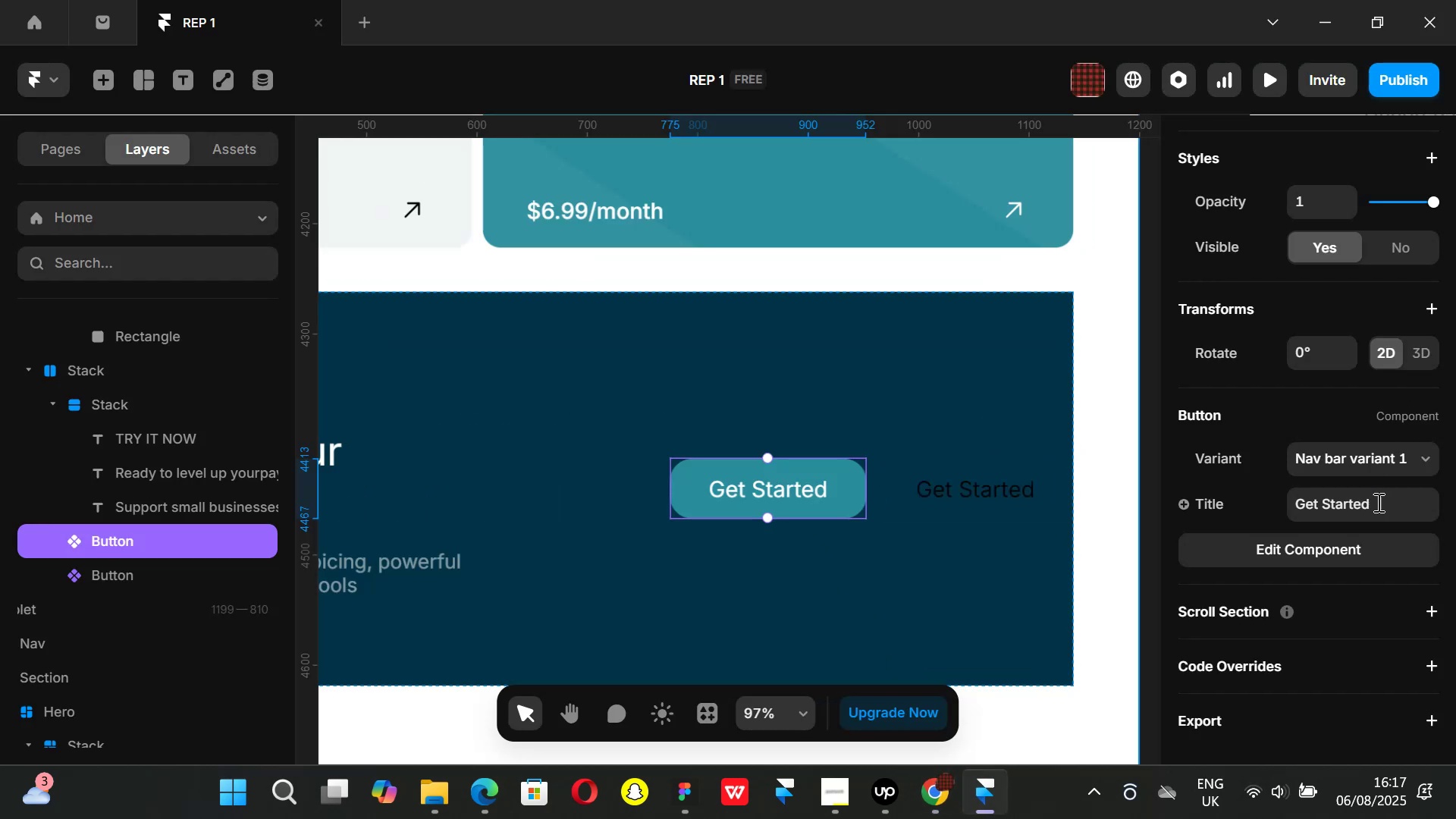 
left_click([1380, 504])
 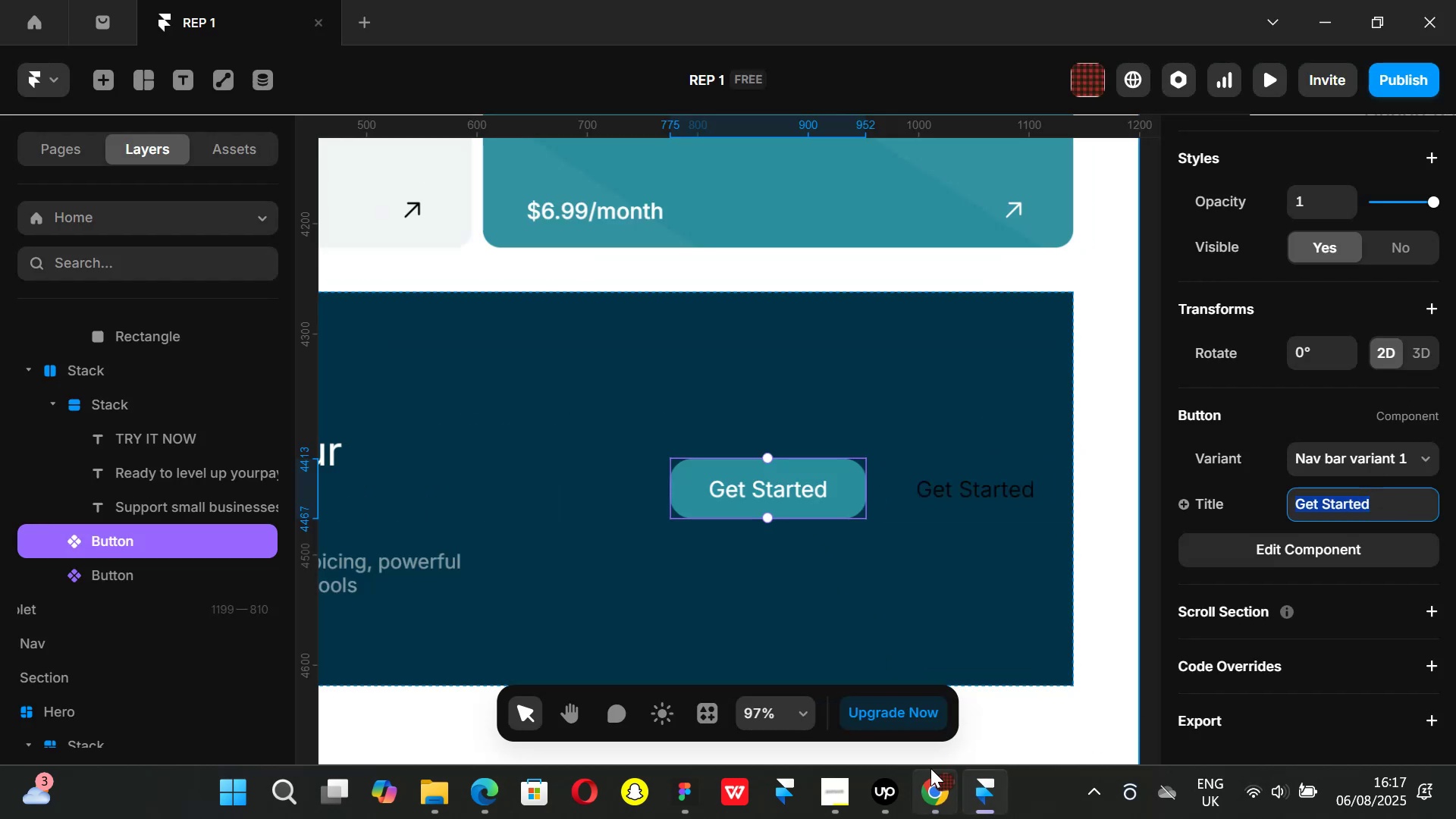 
left_click([939, 778])
 